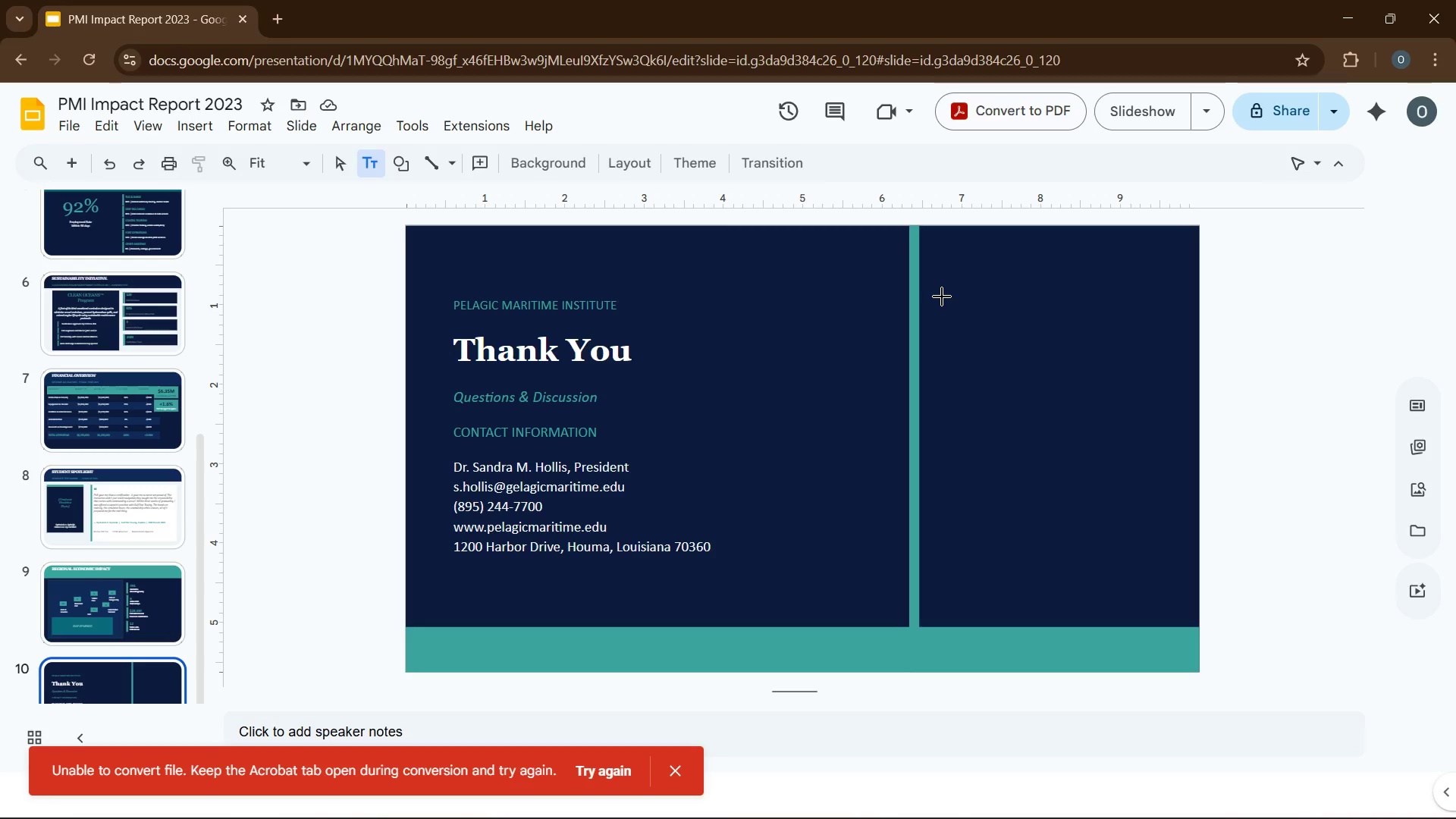 
left_click_drag(start_coordinate=[941, 287], to_coordinate=[1159, 595])
 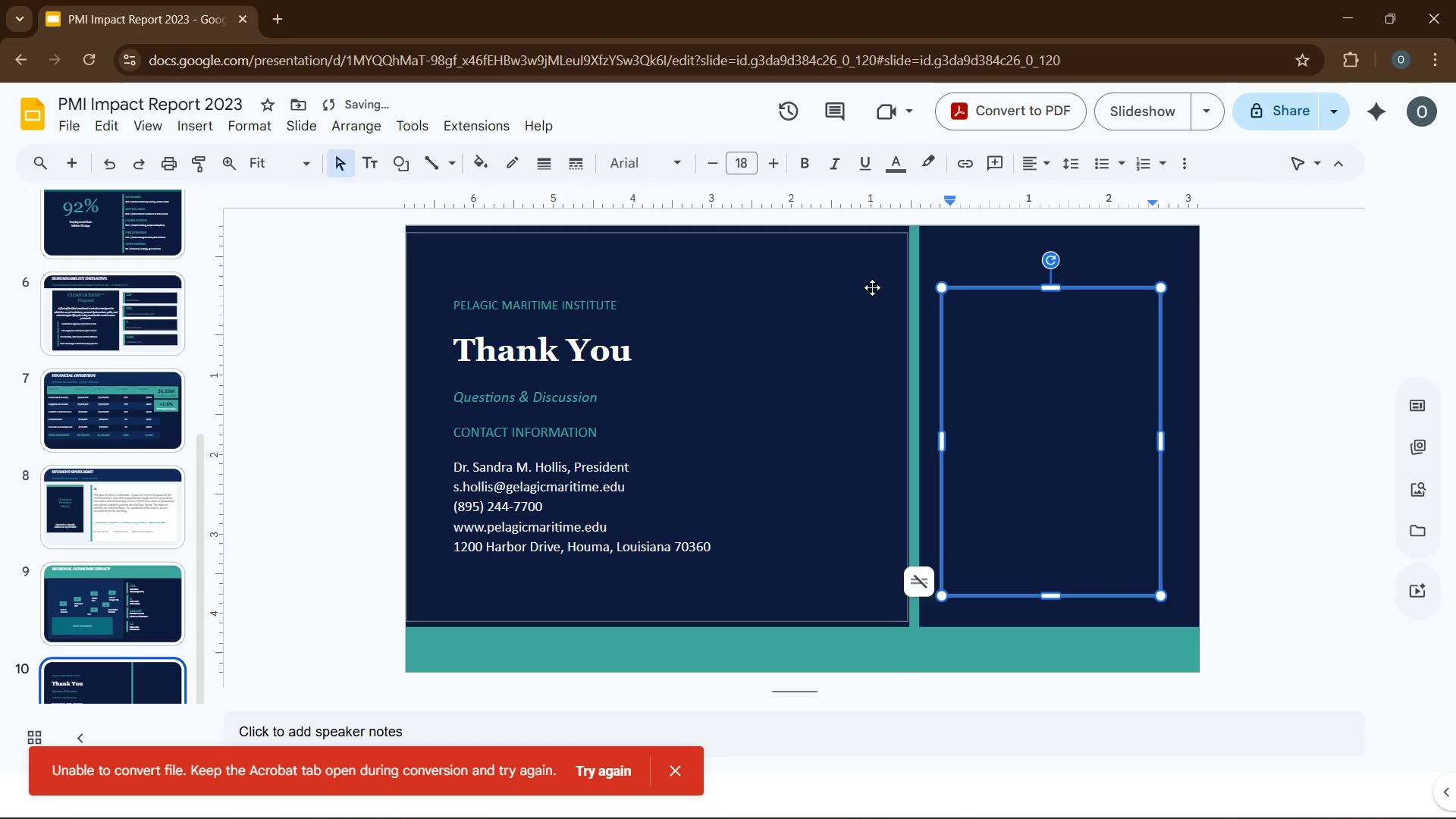 
type(VISION 2023)
 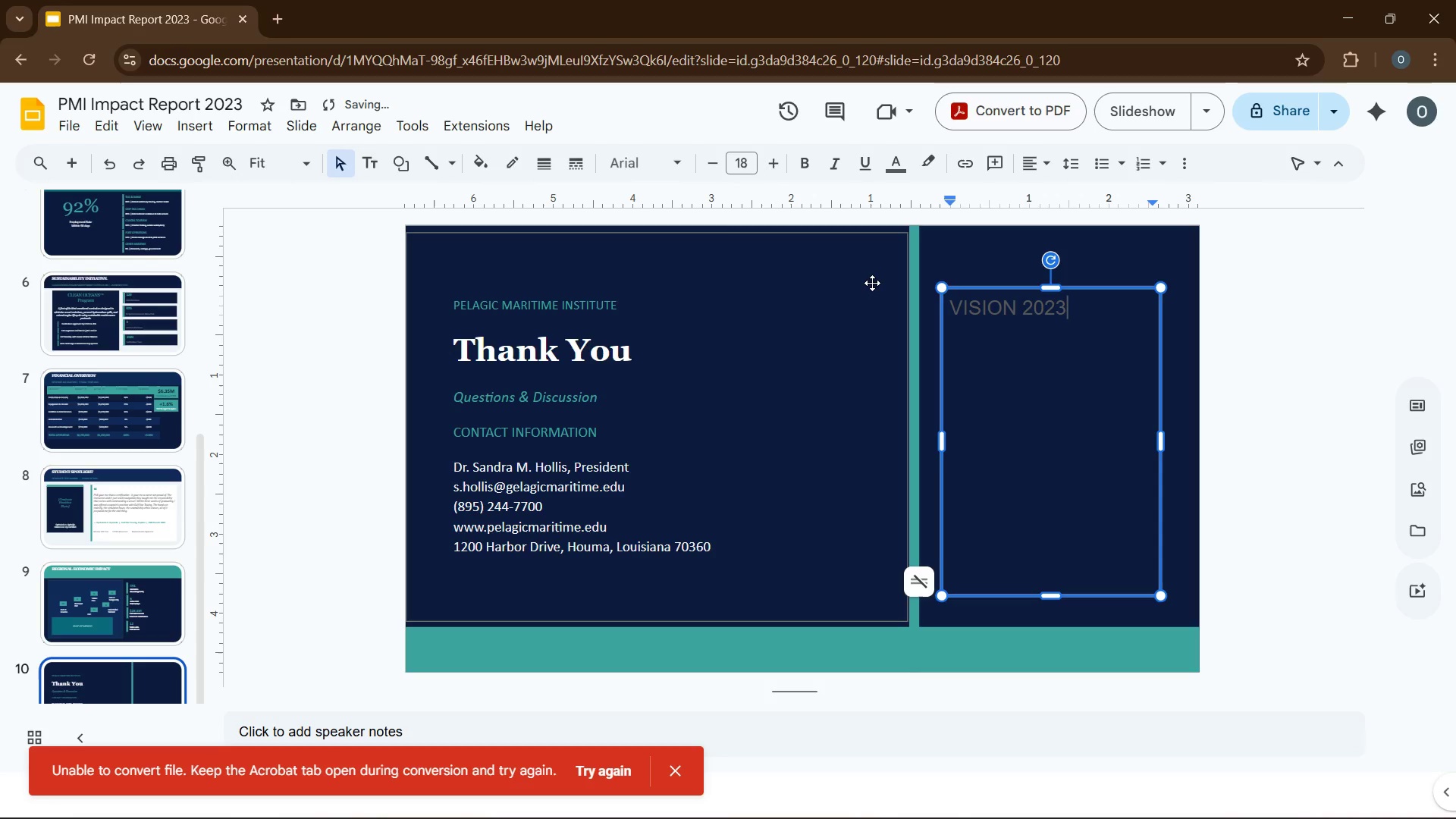 
key(Control+A)
 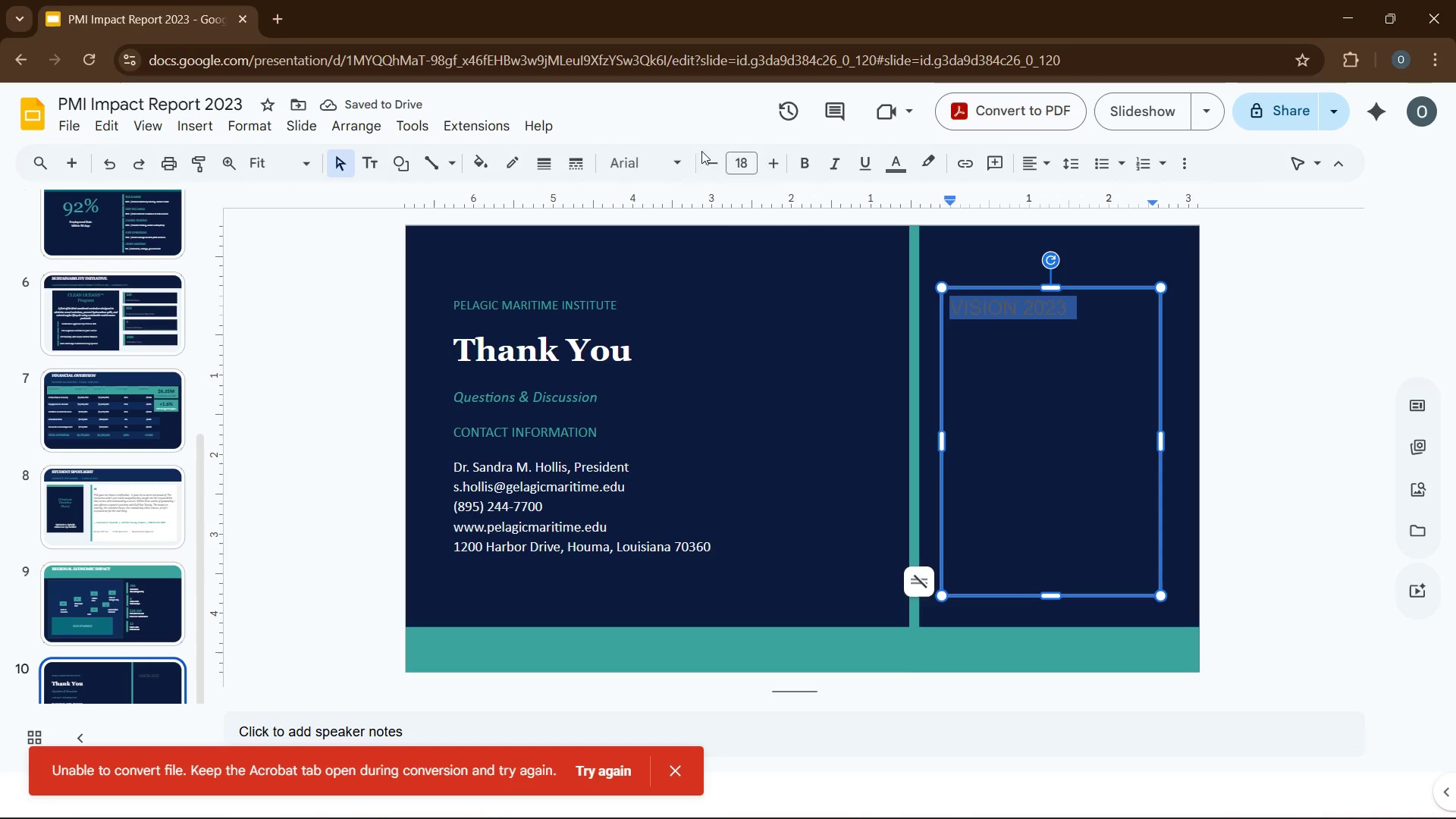 
left_click([679, 159])
 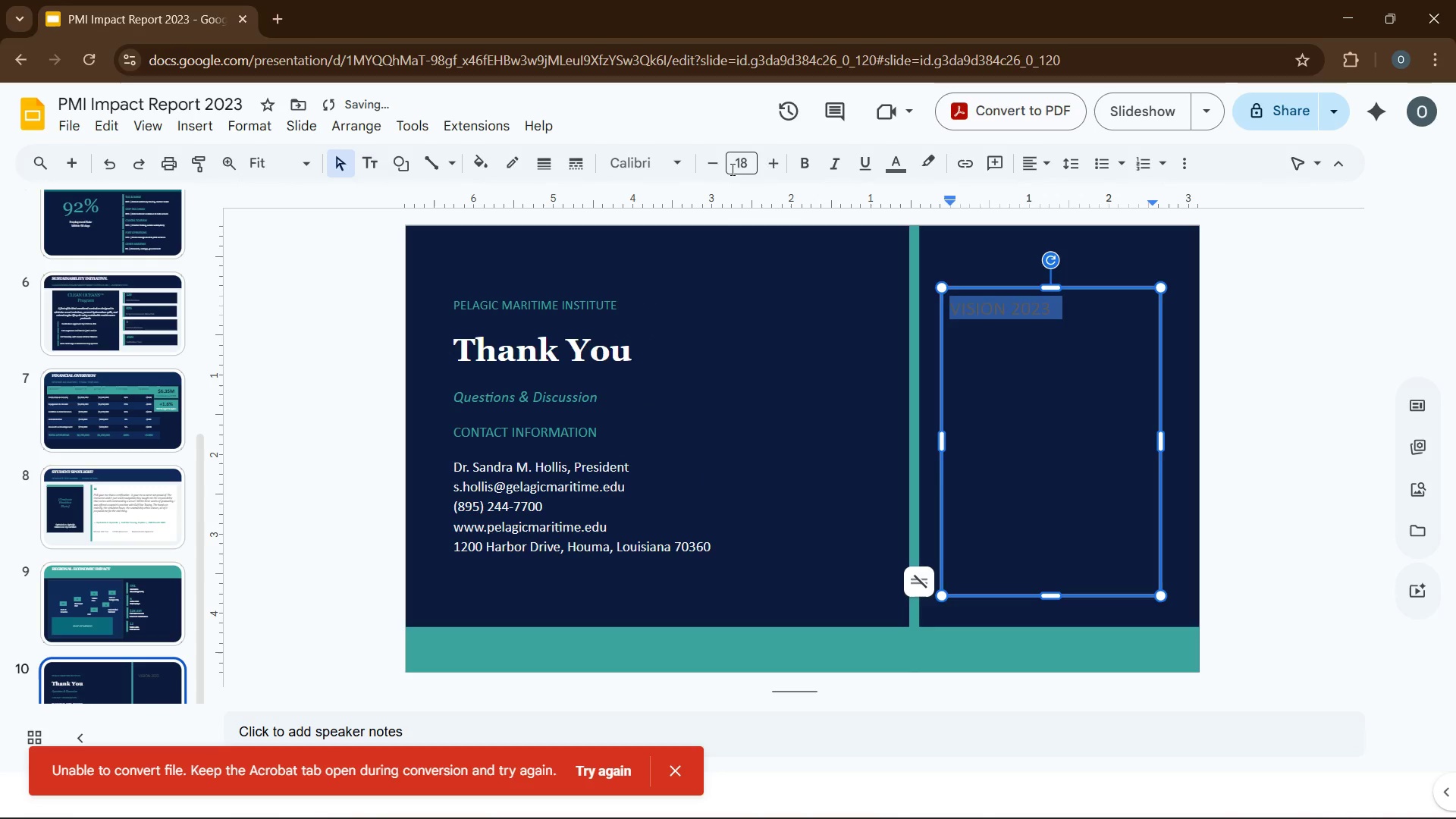 
left_click([719, 160])
 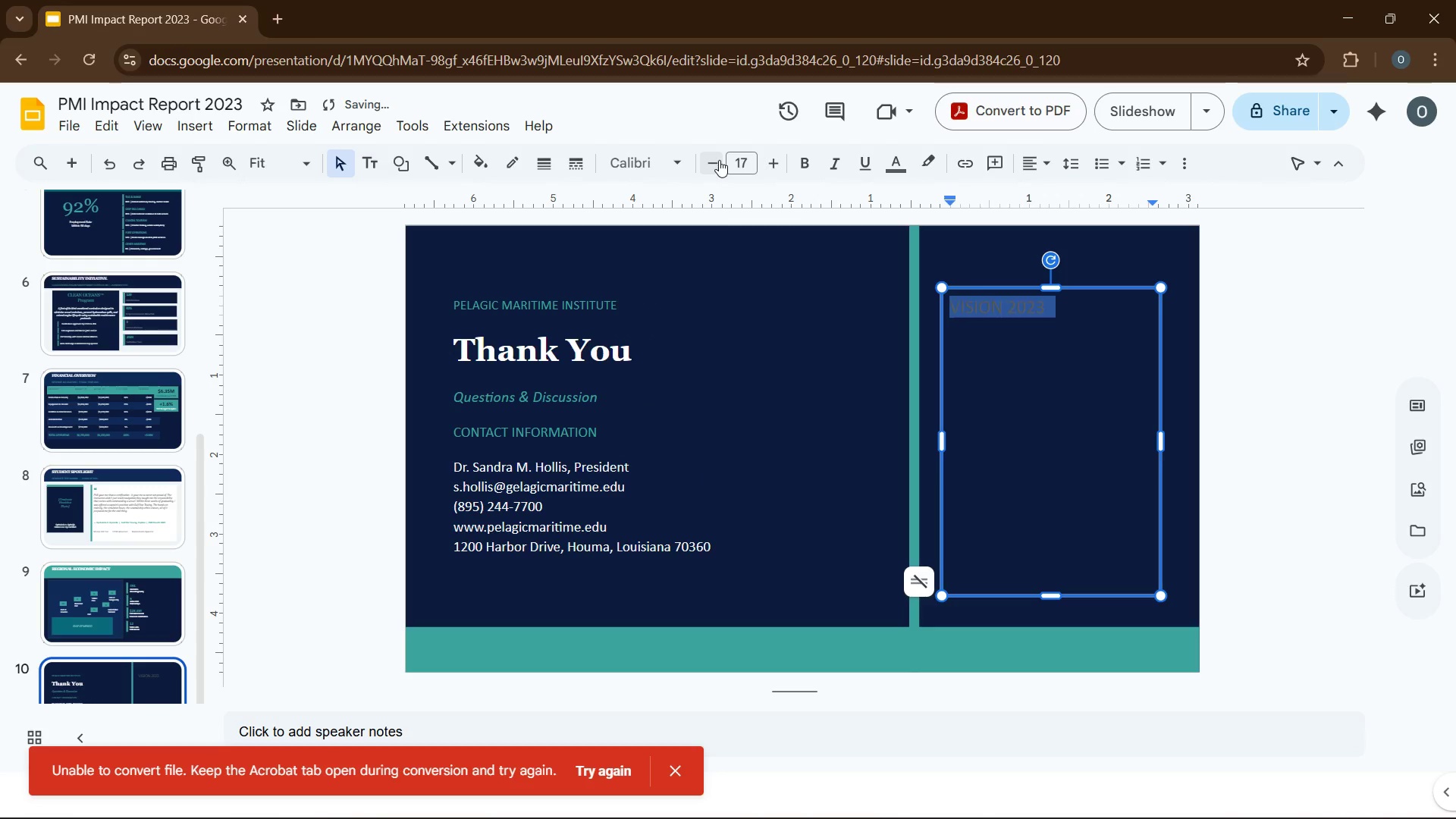 
left_click([719, 160])
 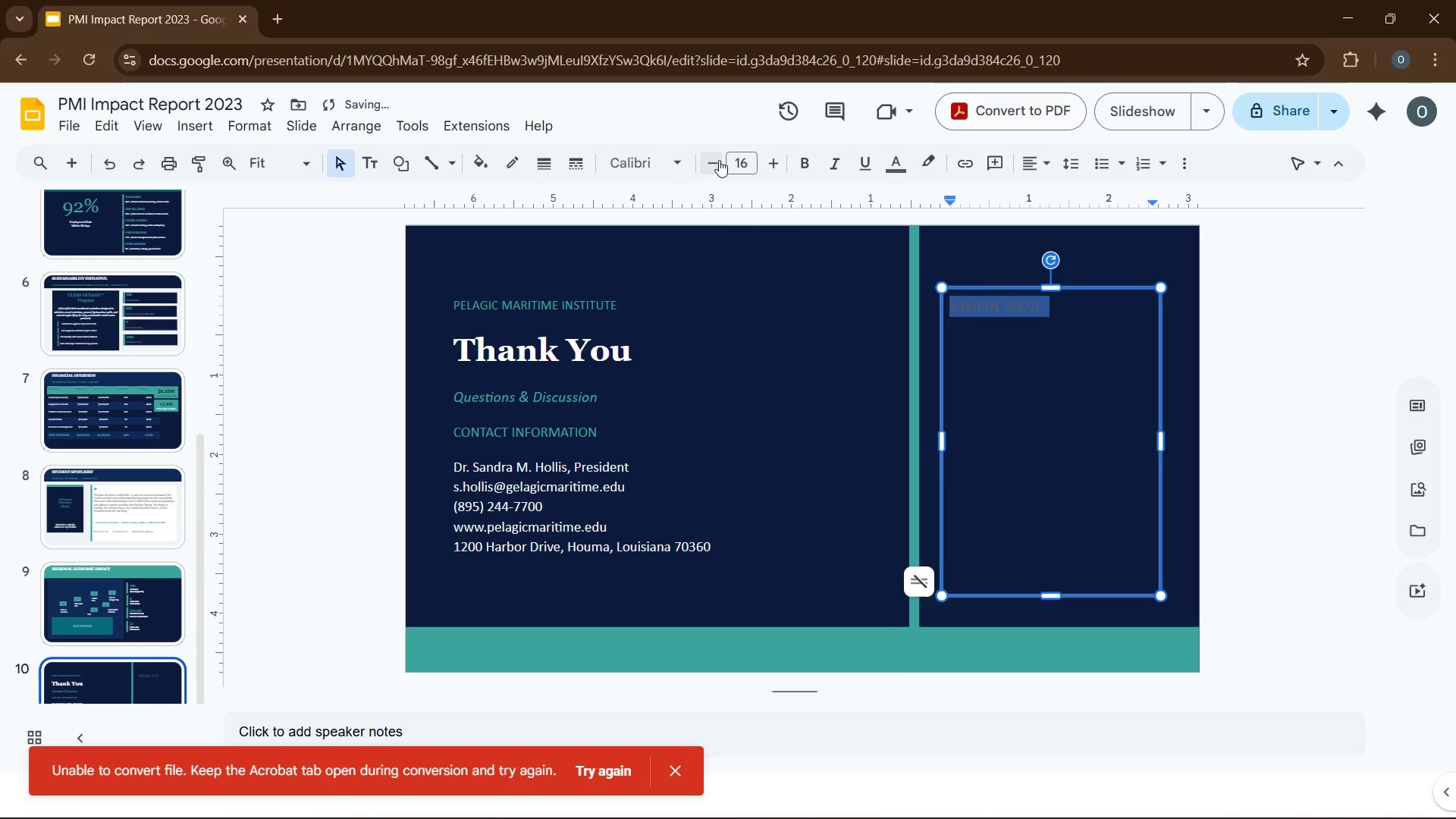 
left_click([719, 160])
 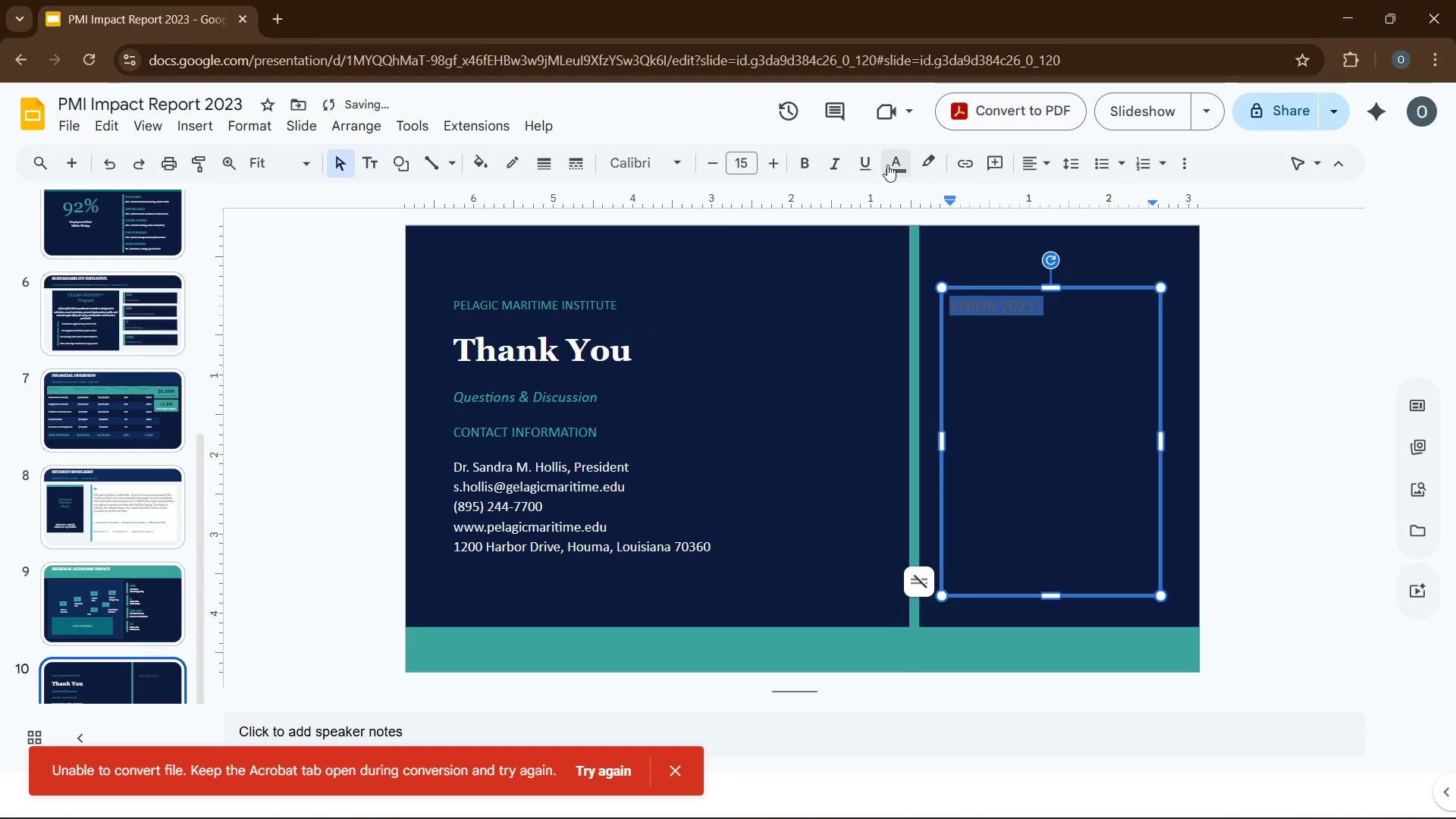 
left_click([889, 165])
 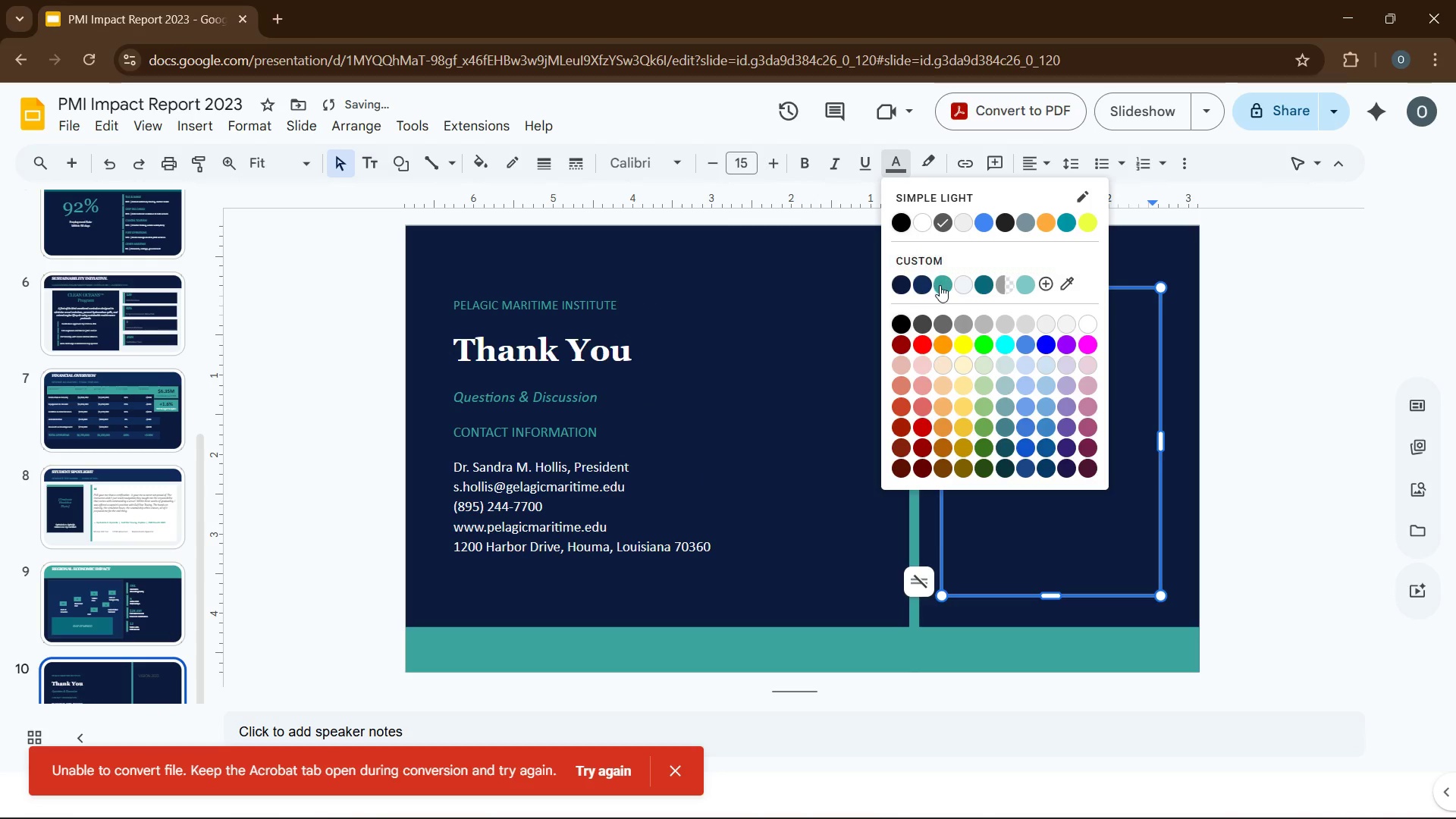 
left_click([940, 285])
 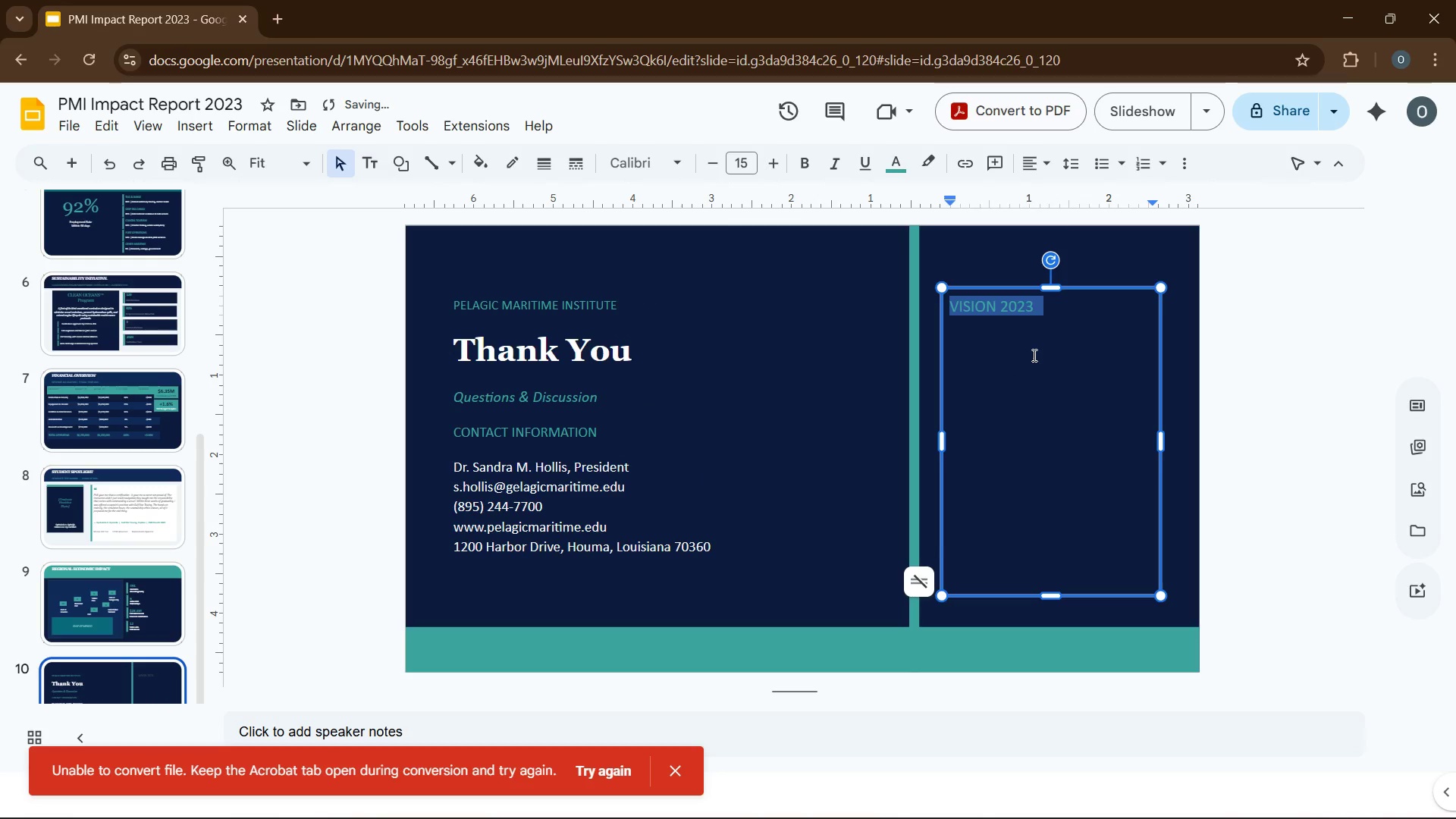 
left_click([1052, 309])
 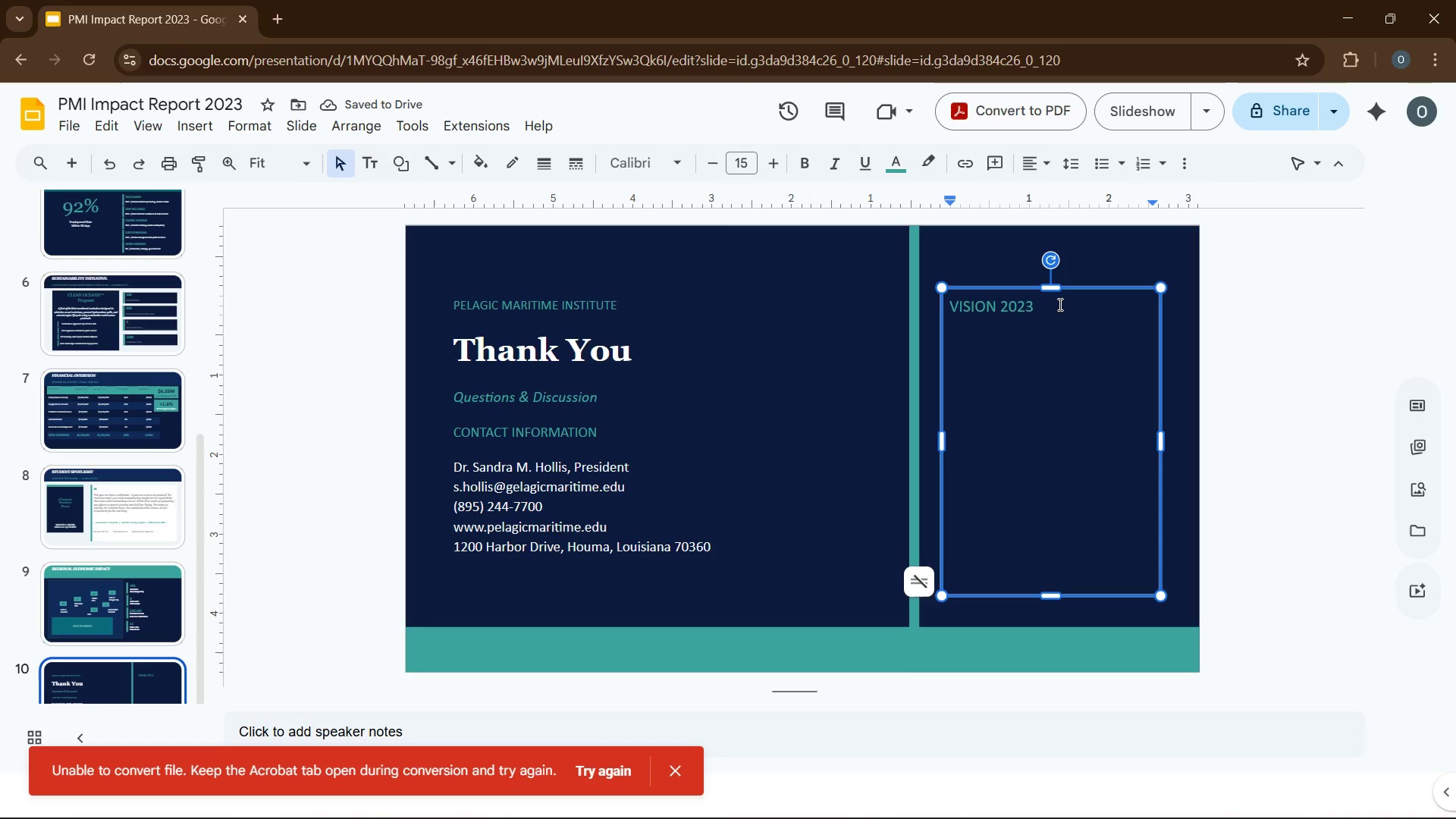 
key(Backspace)
 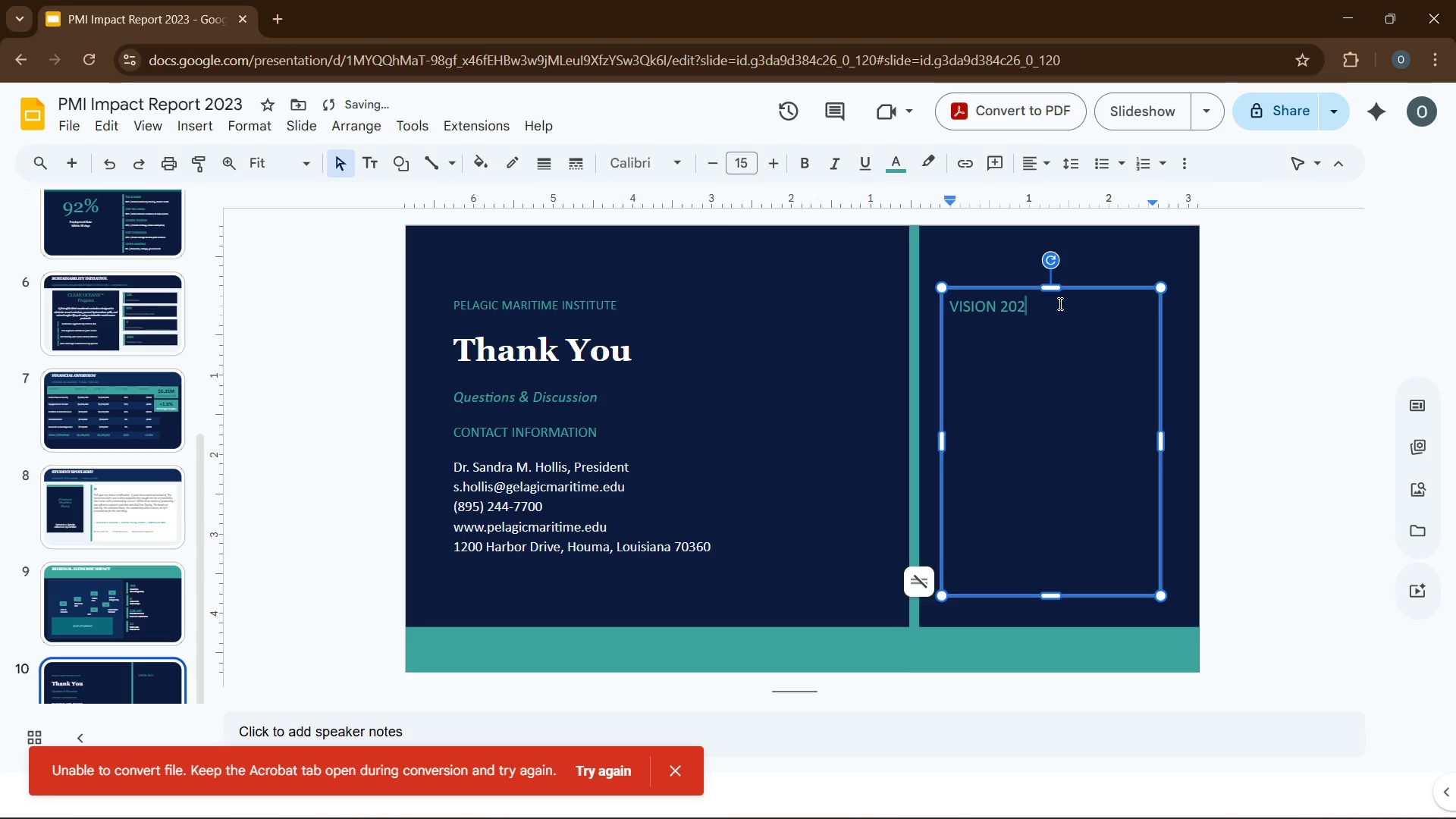 
key(Numpad4)
 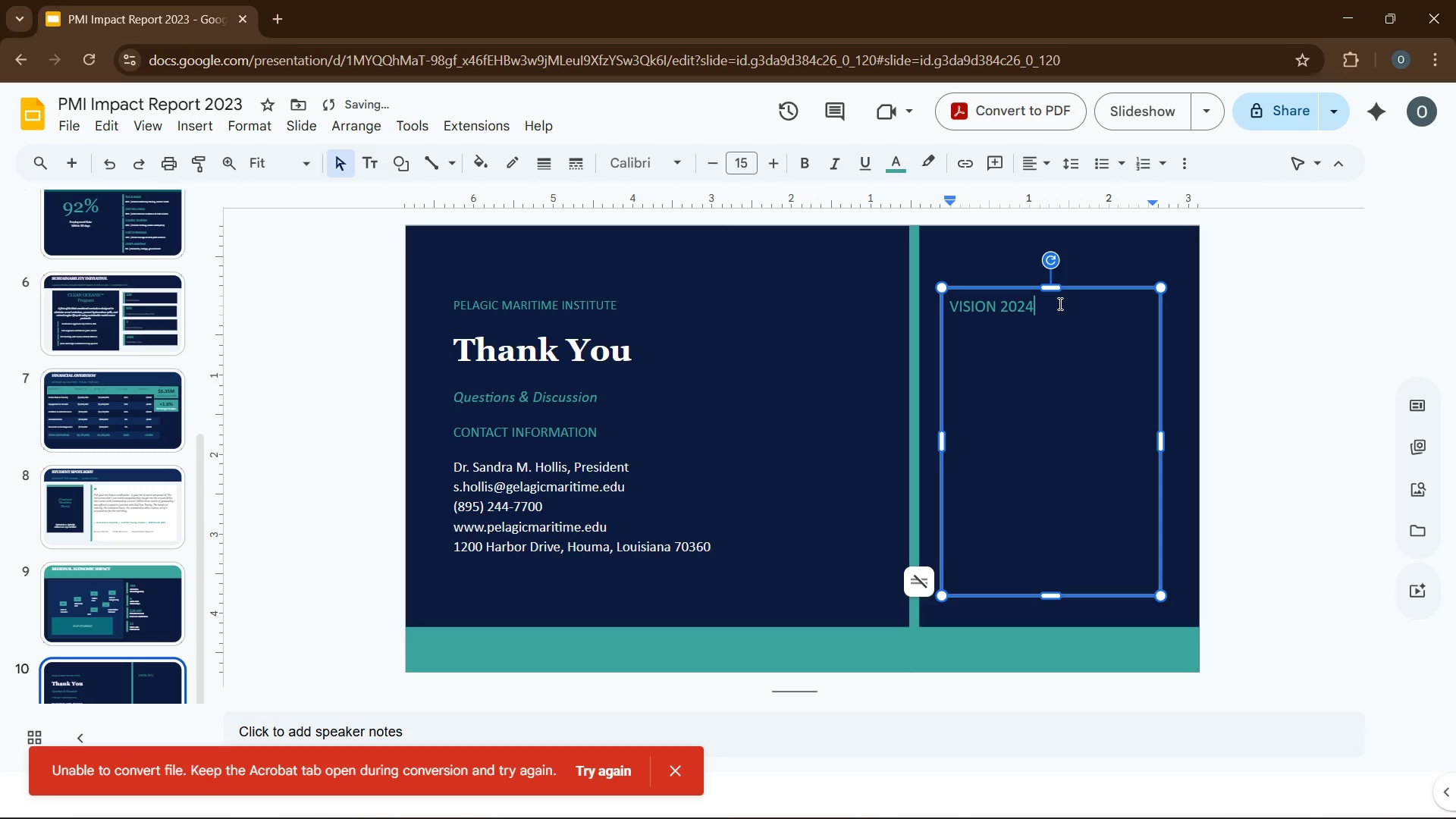 
key(Enter)
 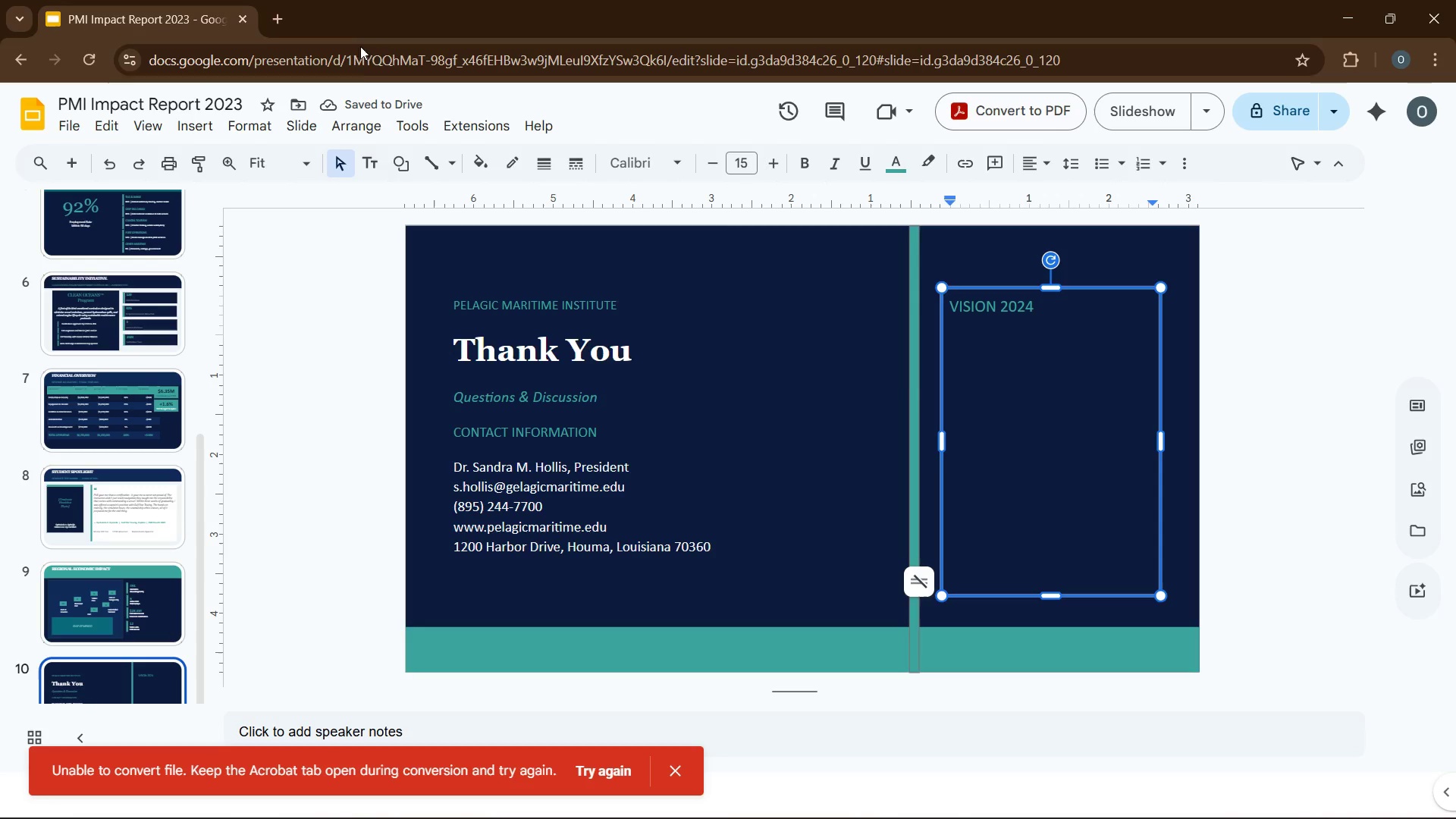 
left_click([264, 124])
 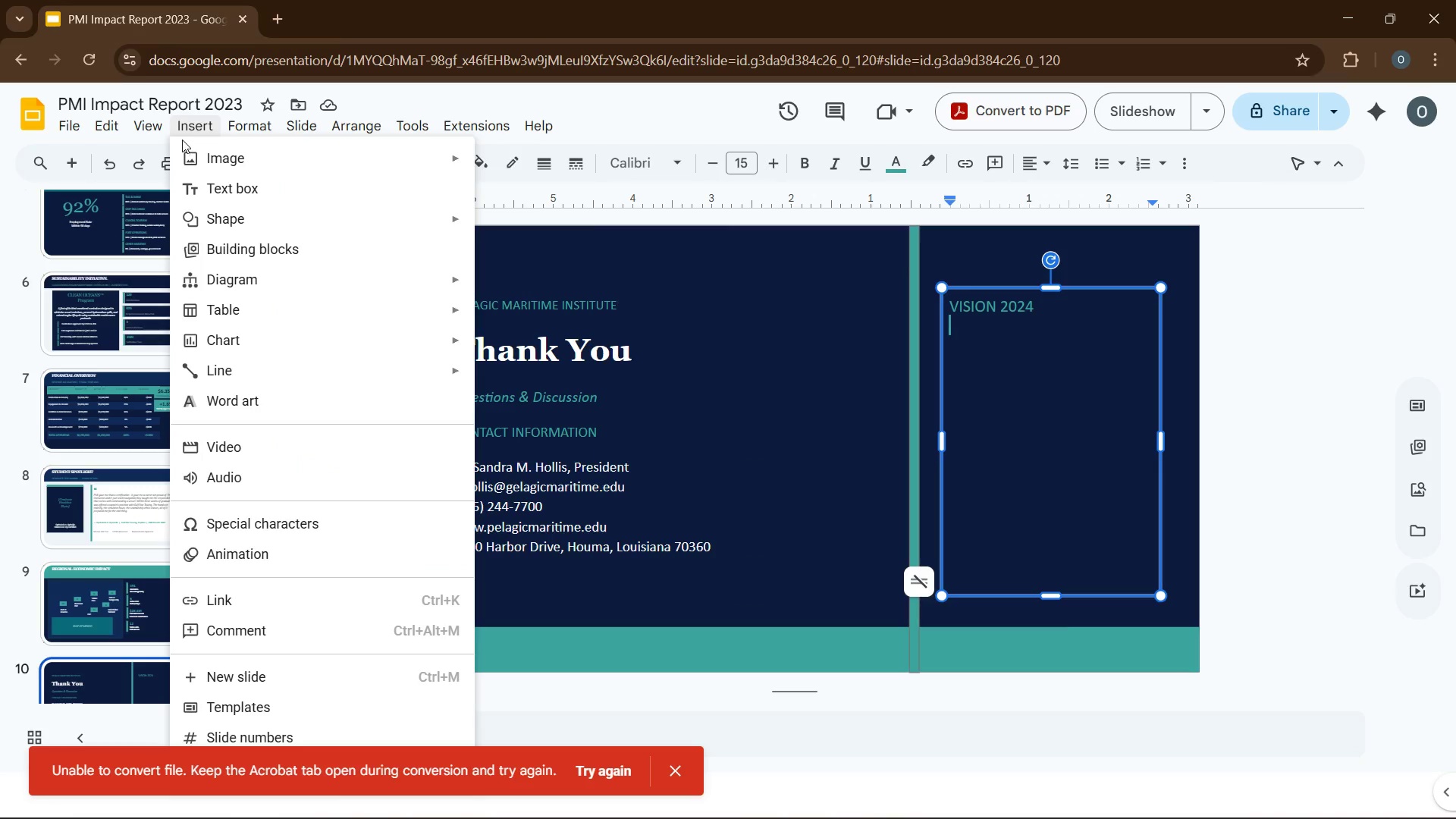 
wait(5.08)
 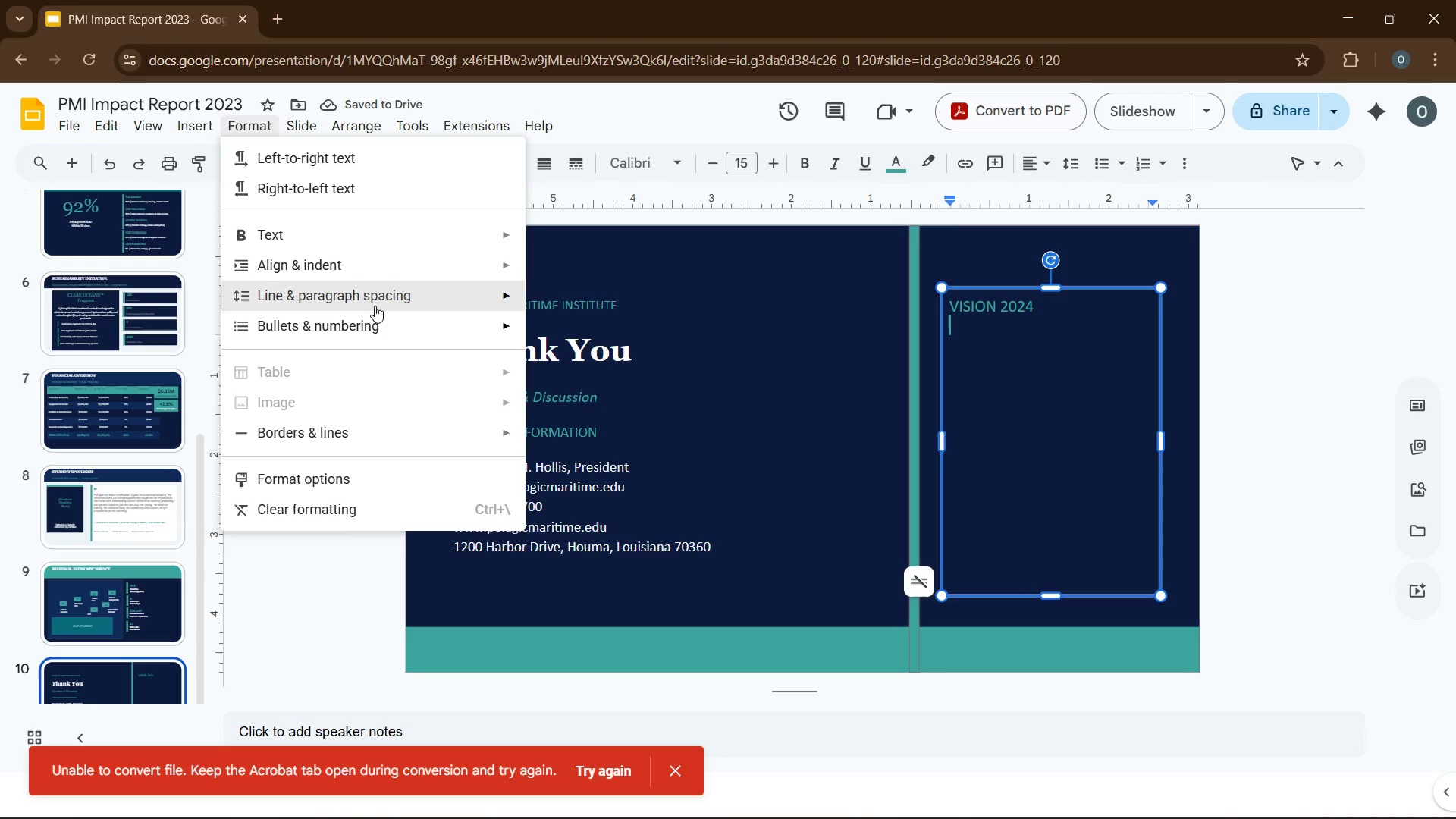 
left_click([260, 525])
 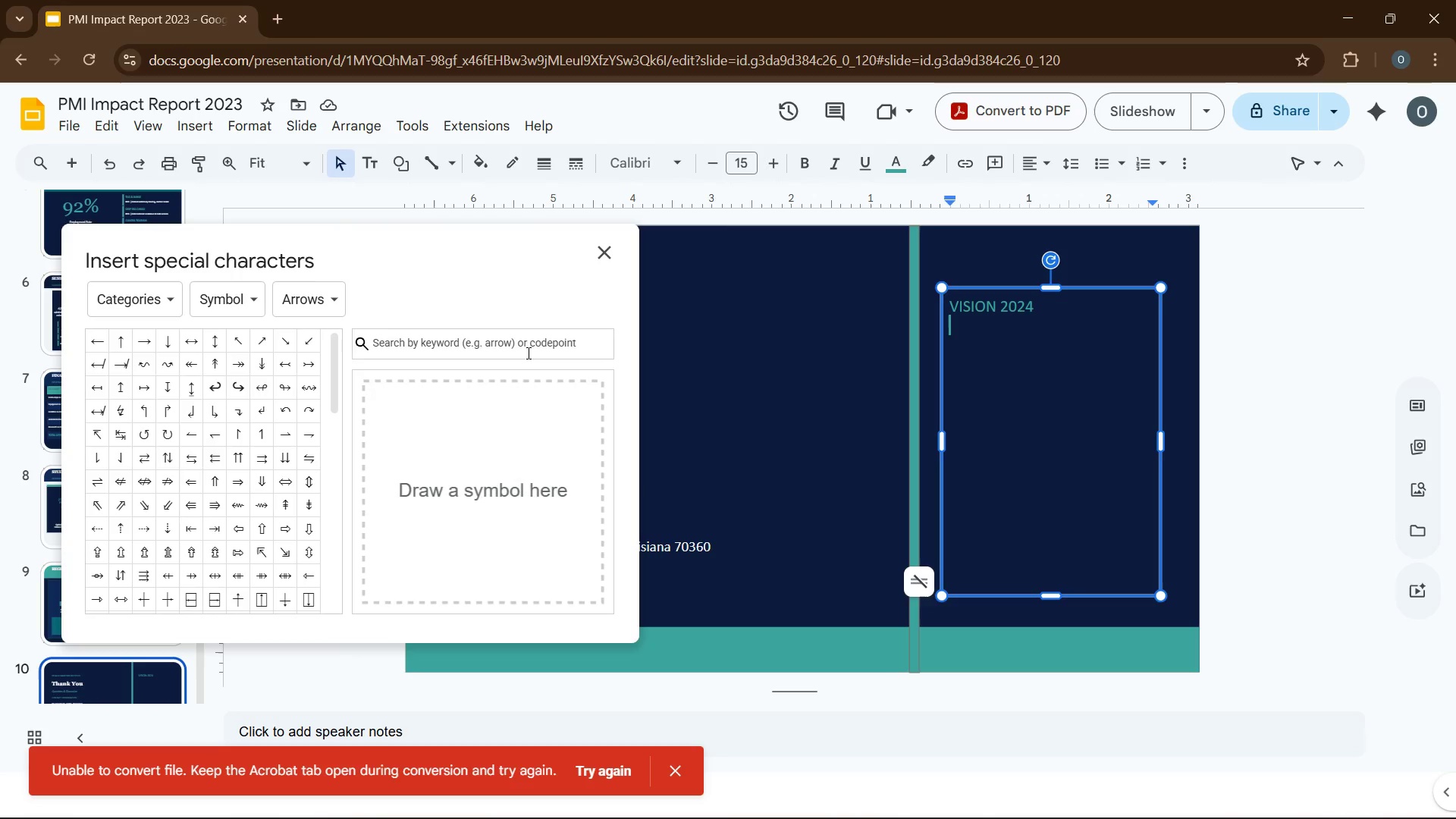 
left_click([527, 328])
 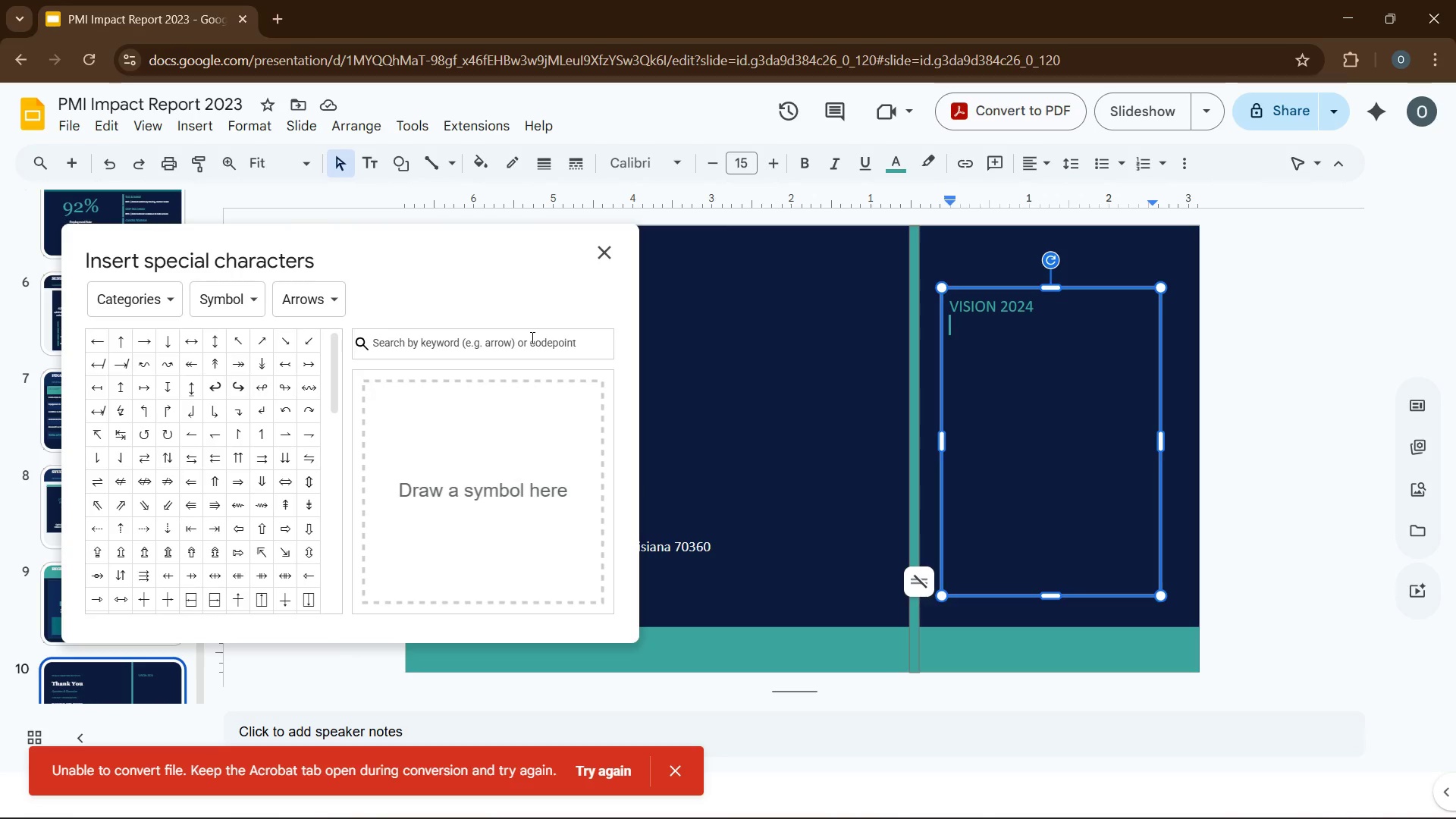 
left_click([531, 337])
 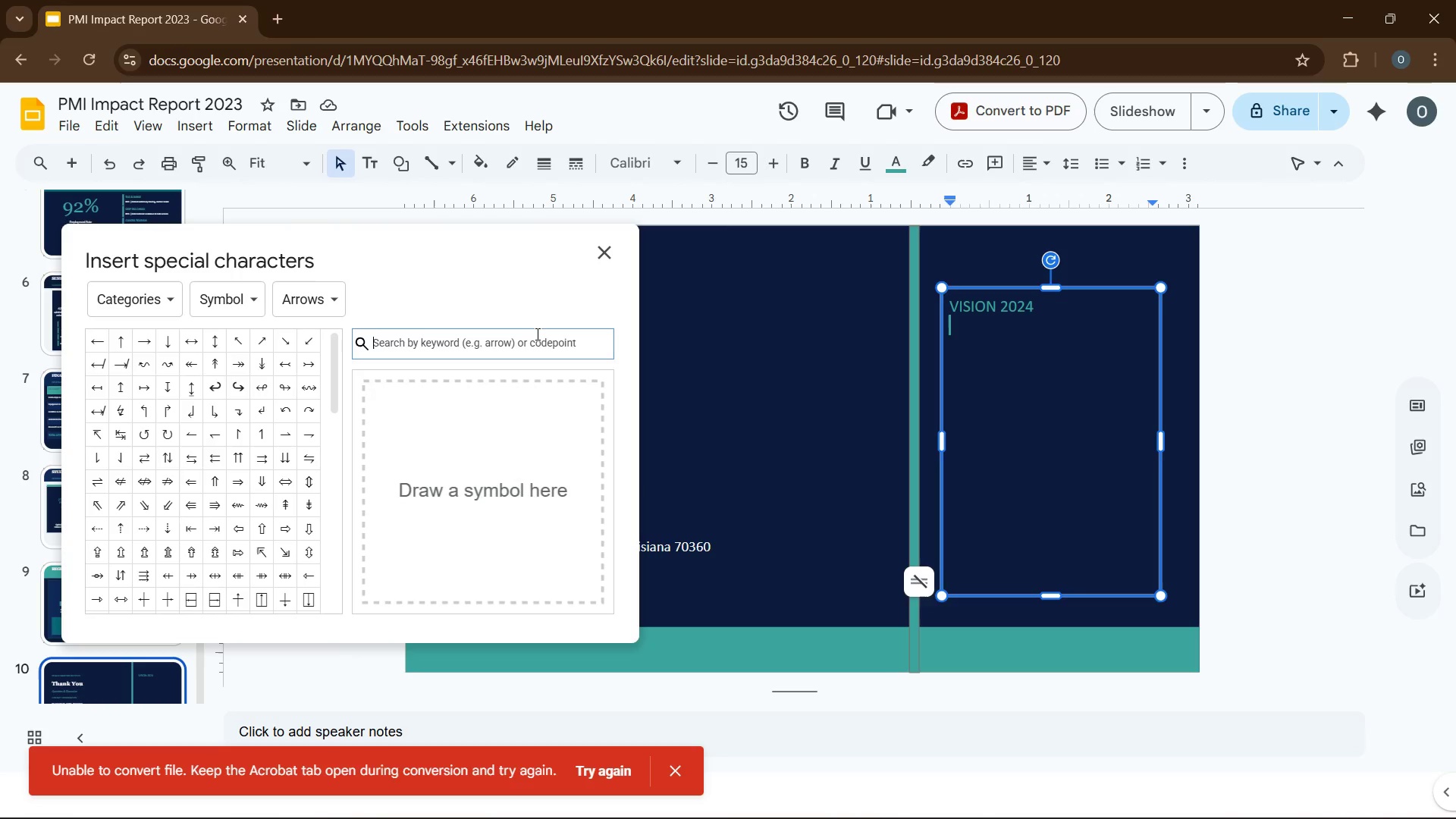 
type(Arrow)
 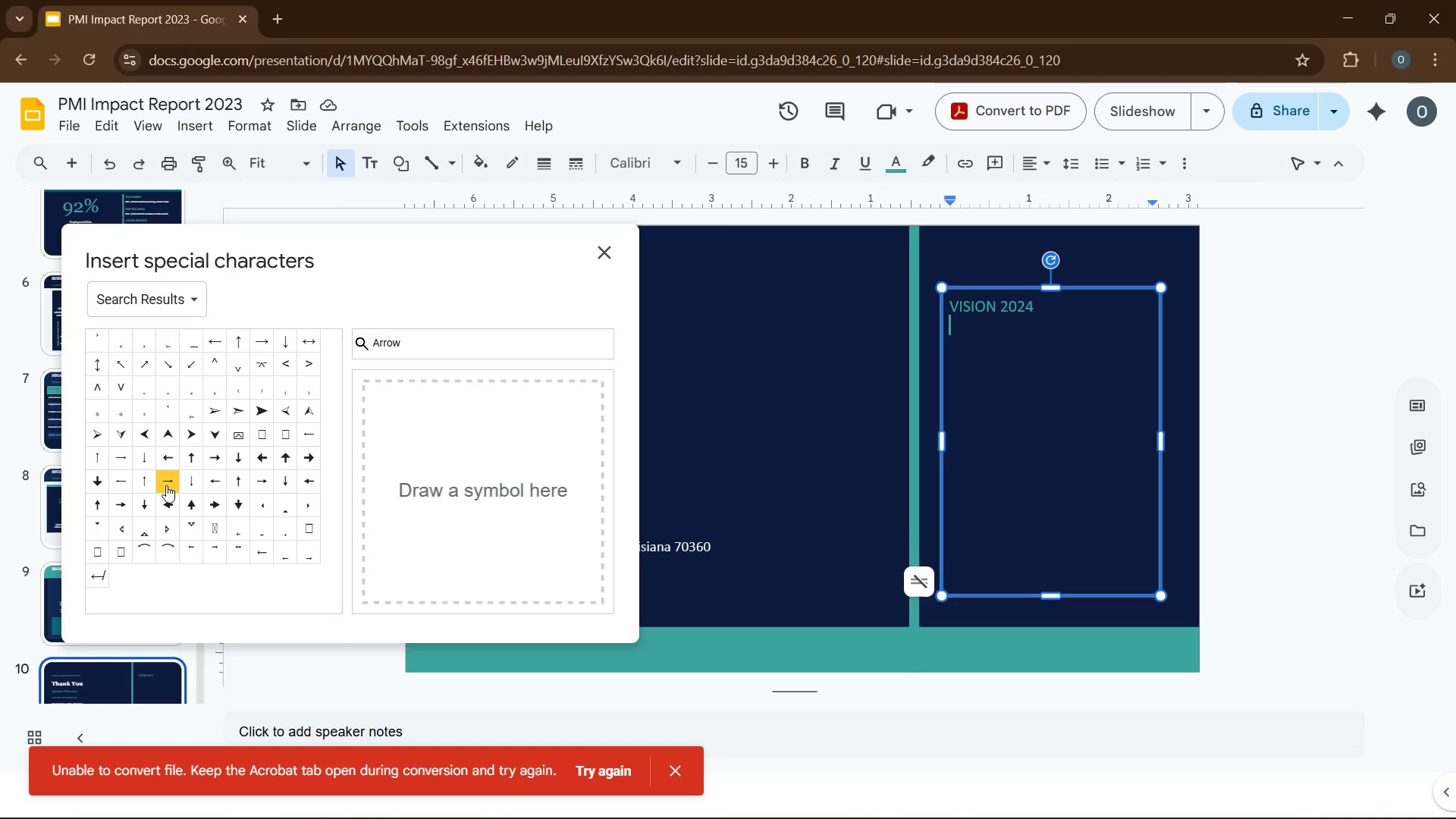 
wait(7.8)
 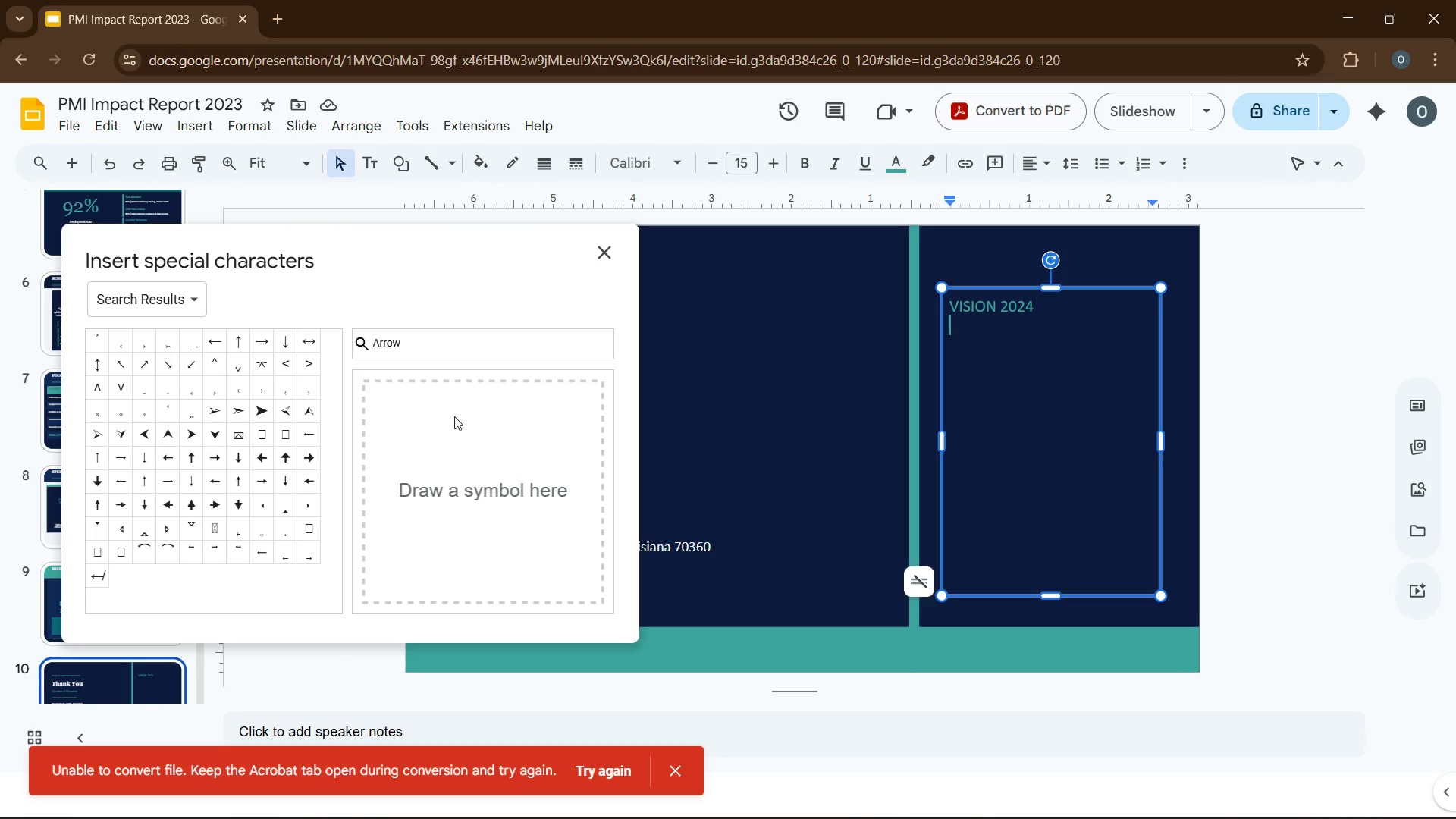 
mouse_move([217, 443])
 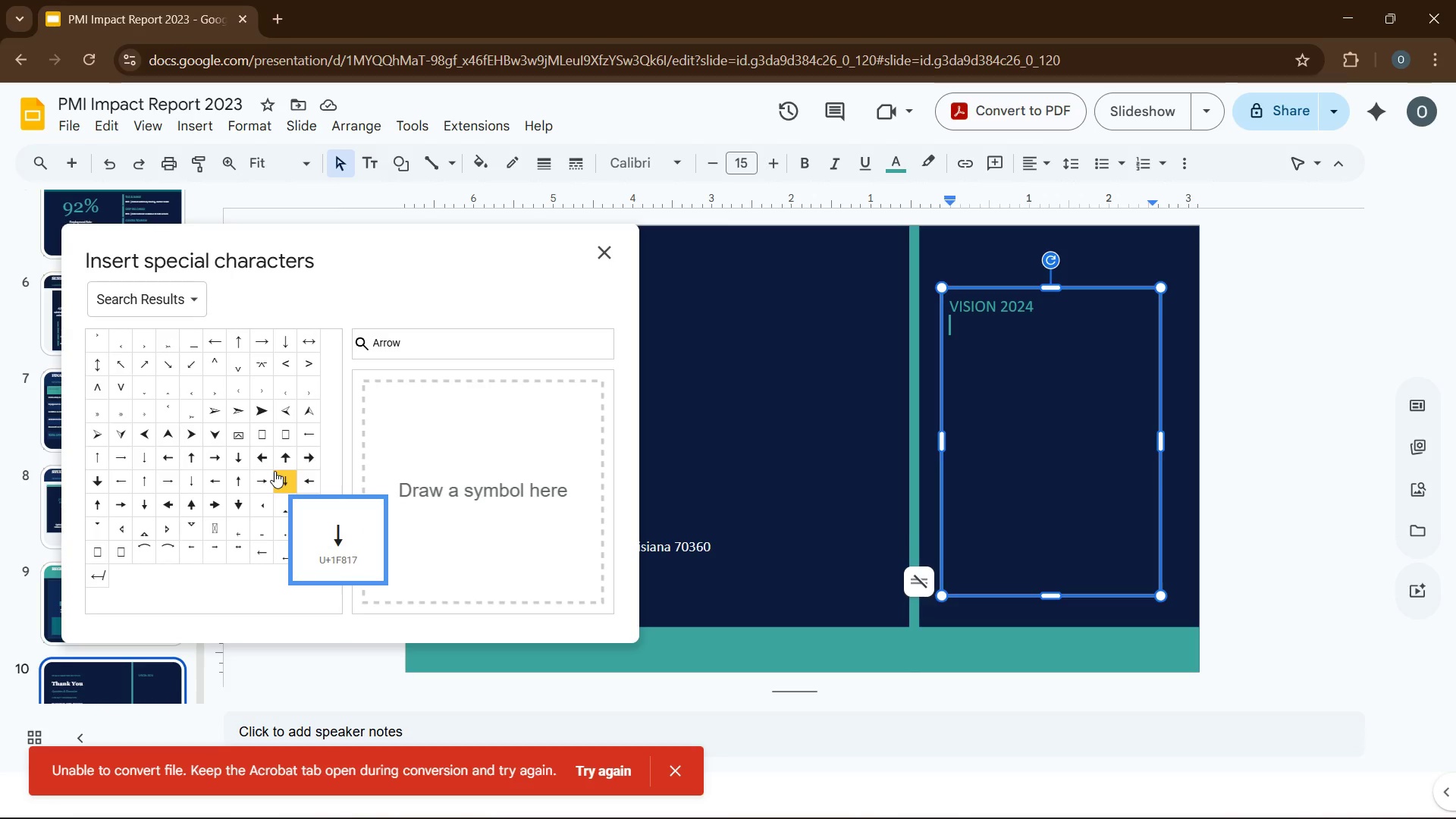 
wait(5.62)
 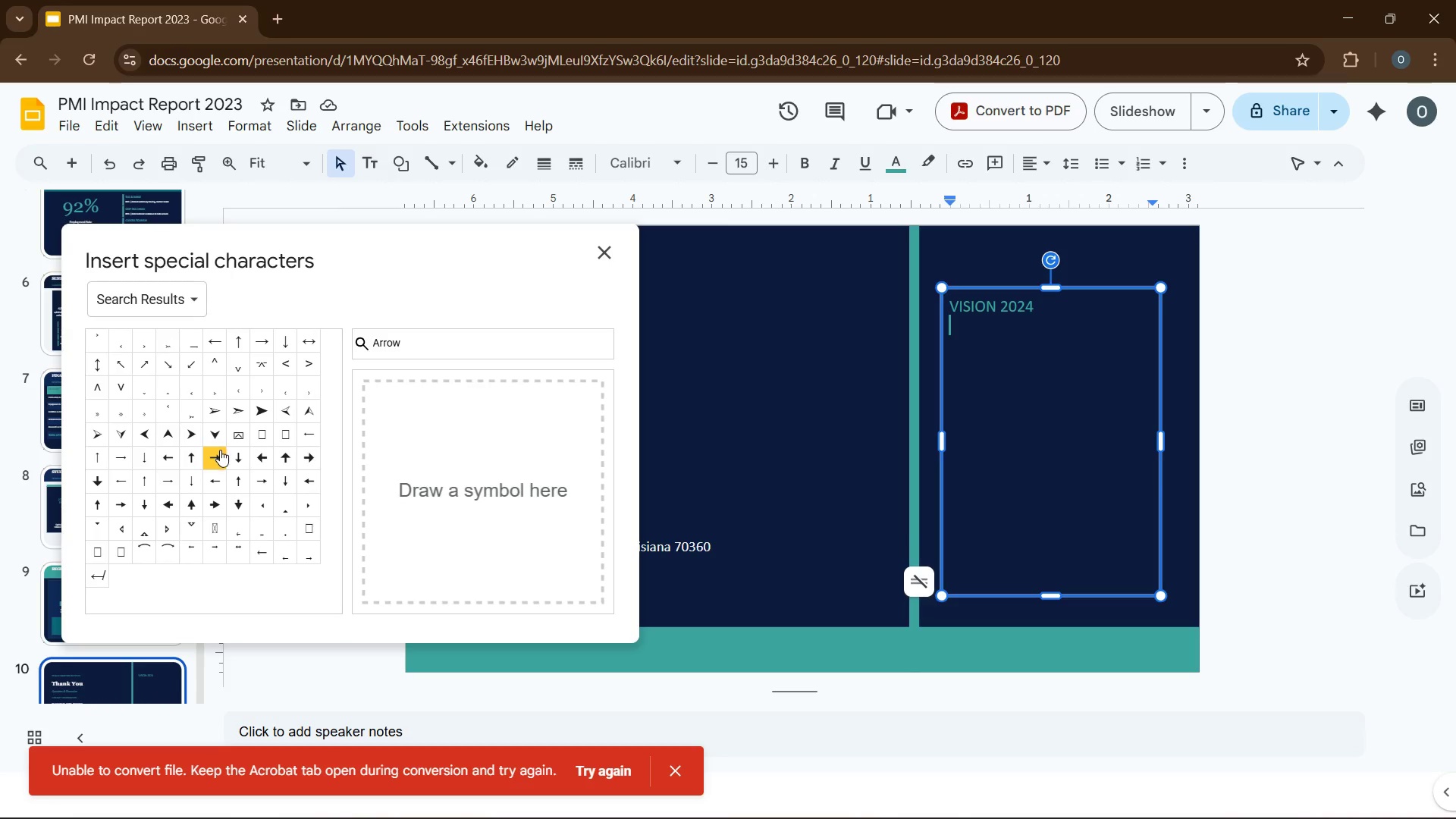 
left_click([265, 484])
 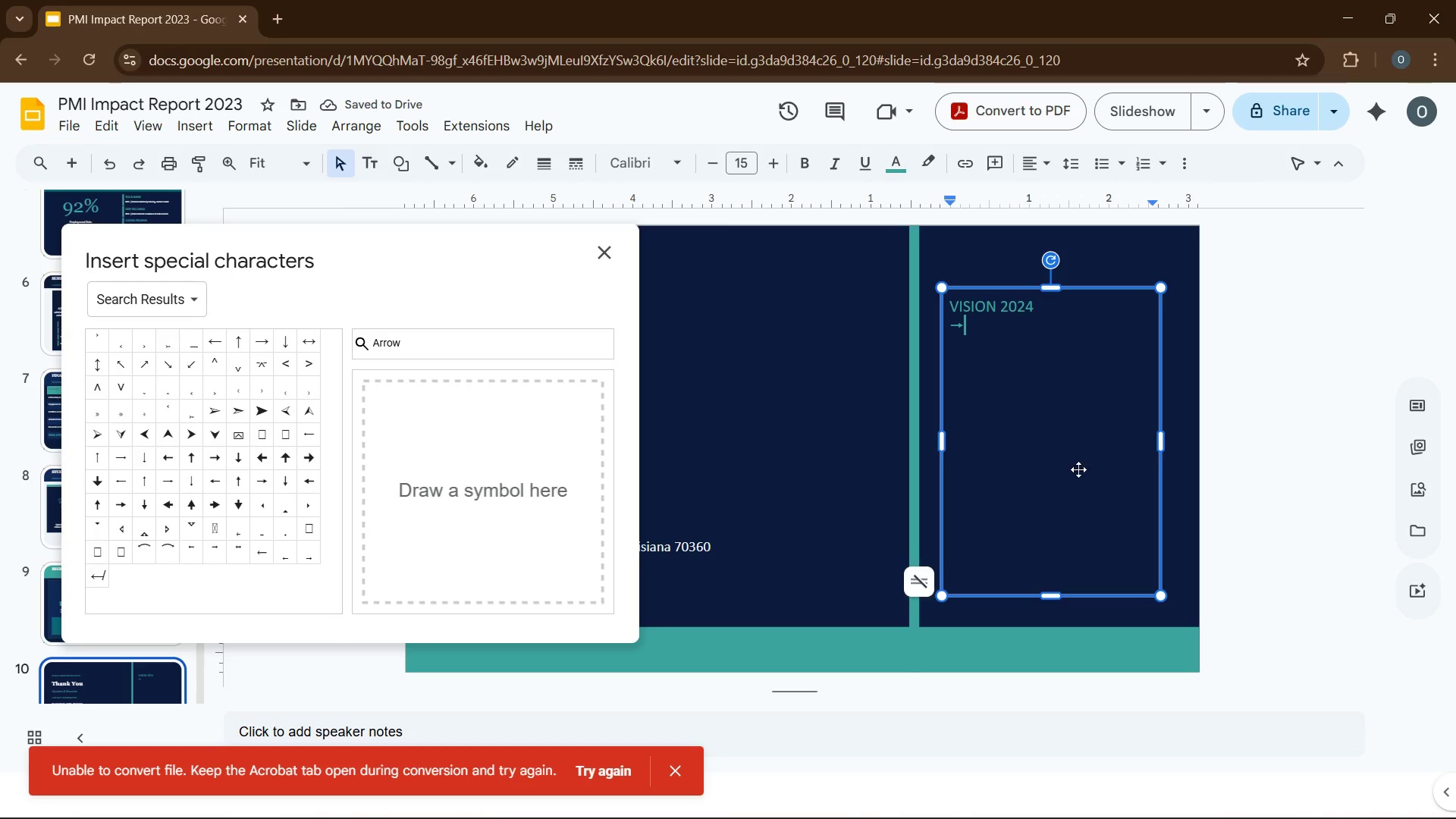 
left_click([990, 326])
 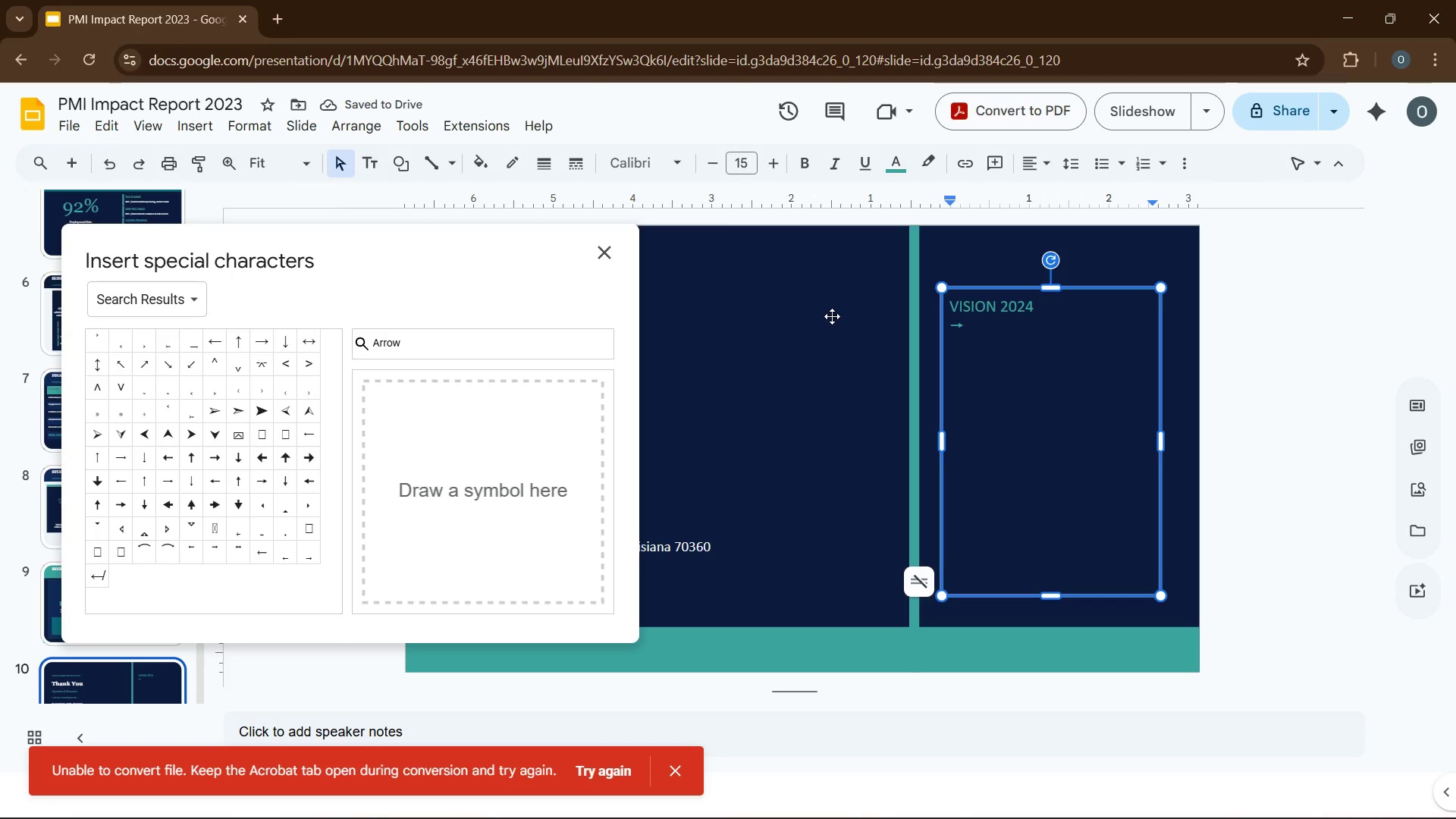 
key(Space)
 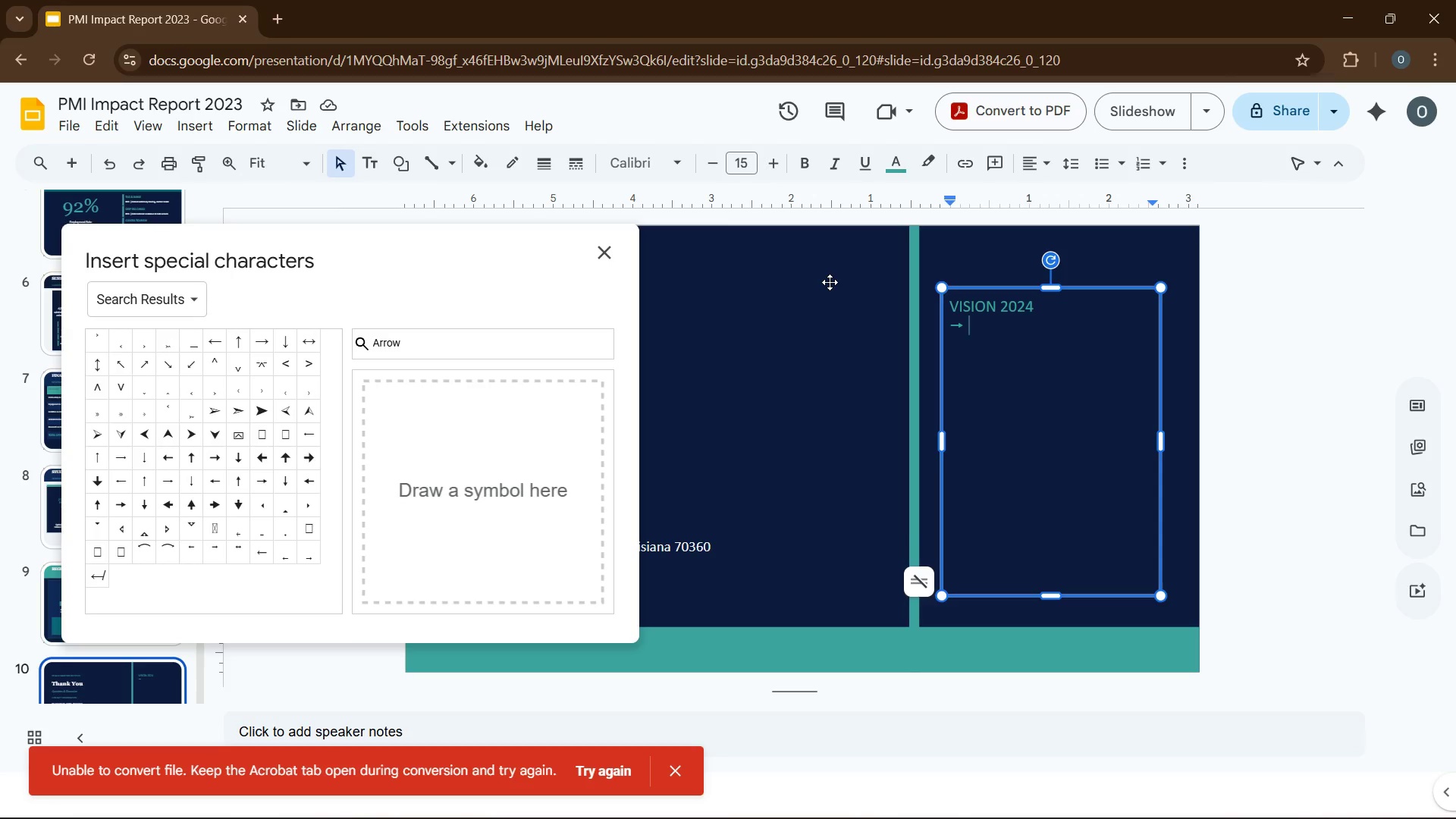 
wait(7.77)
 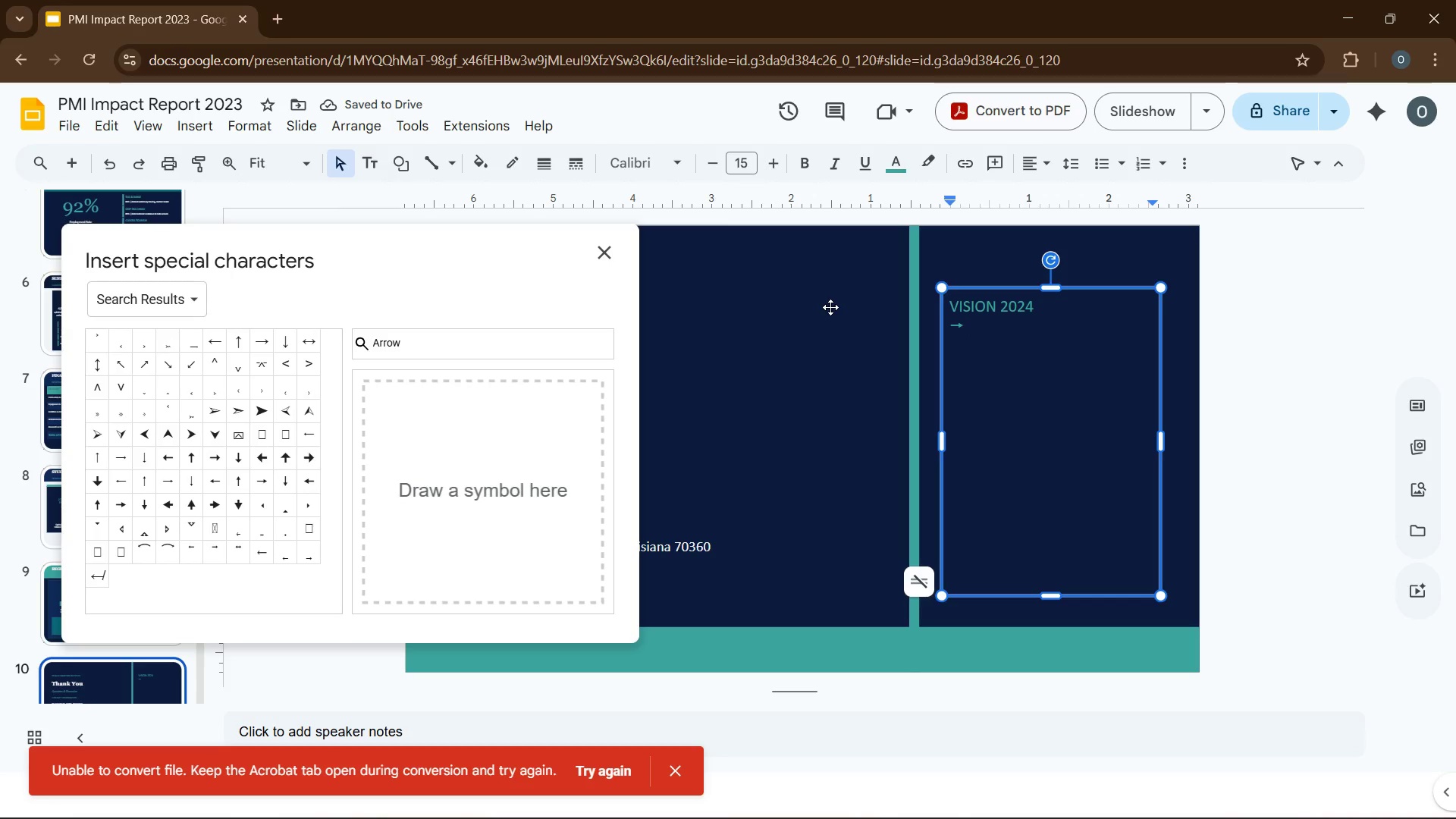 
key(E)
 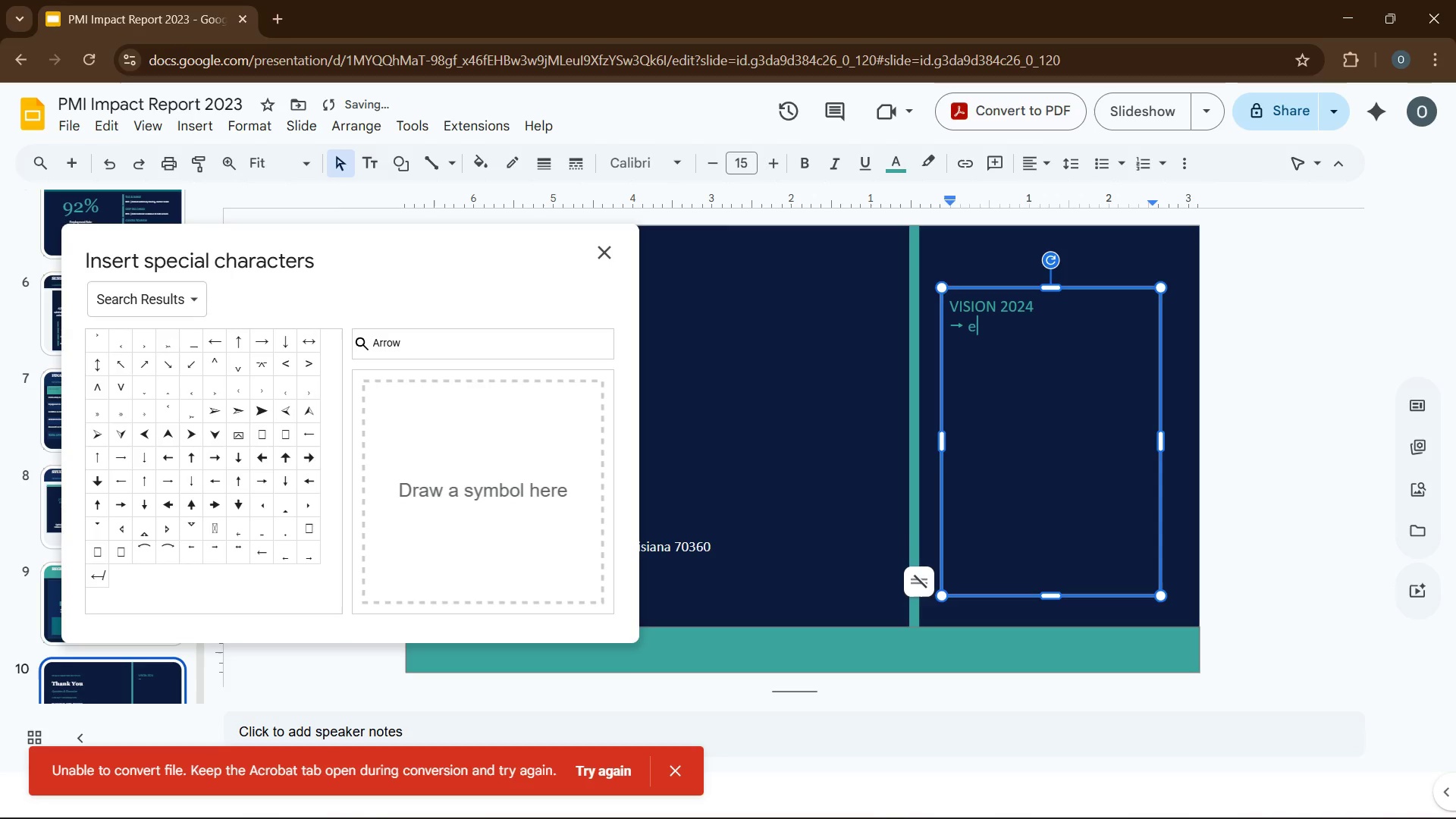 
type(xpand Clean Oceans to all programs)
 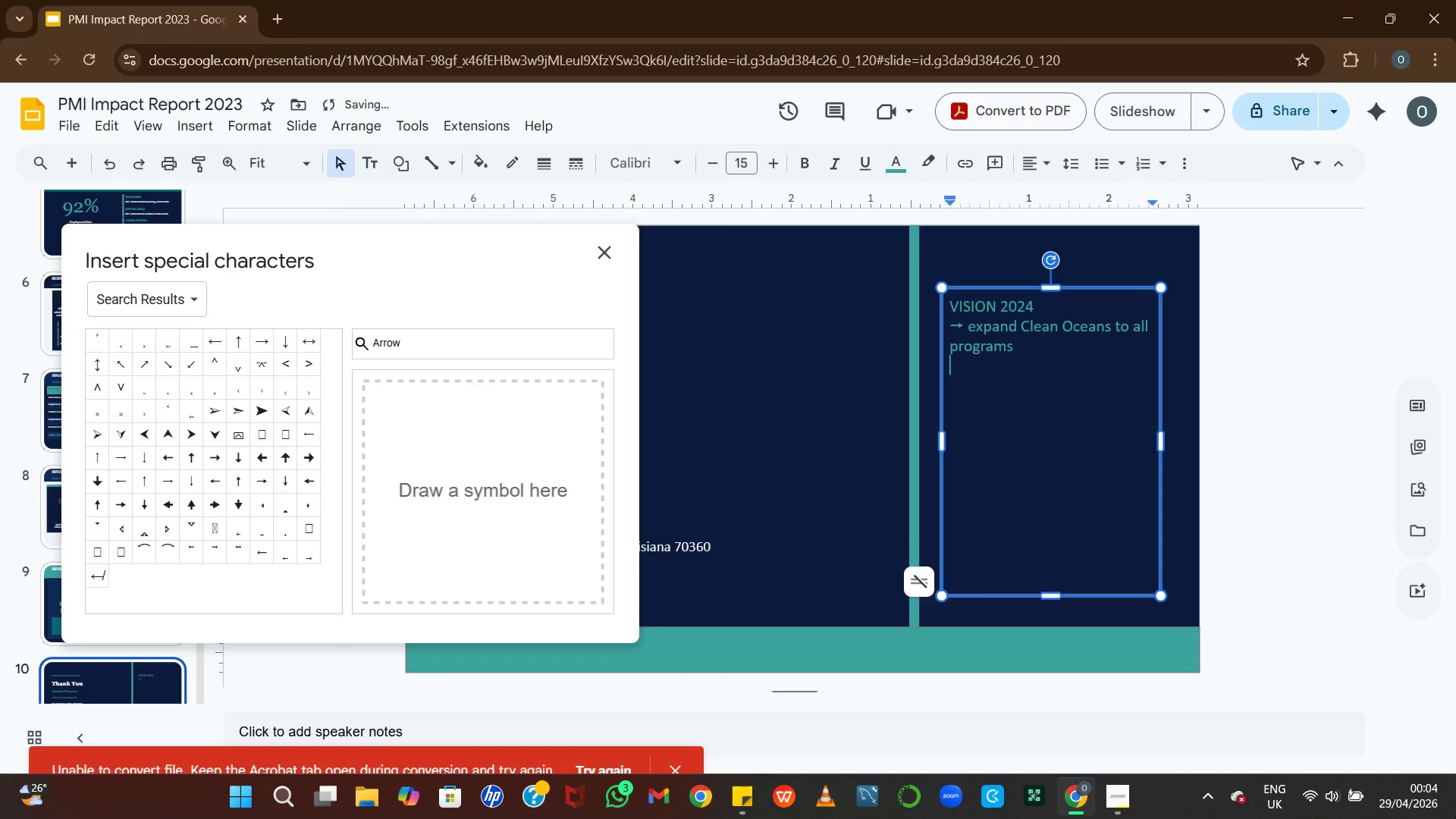 
key(Enter)
 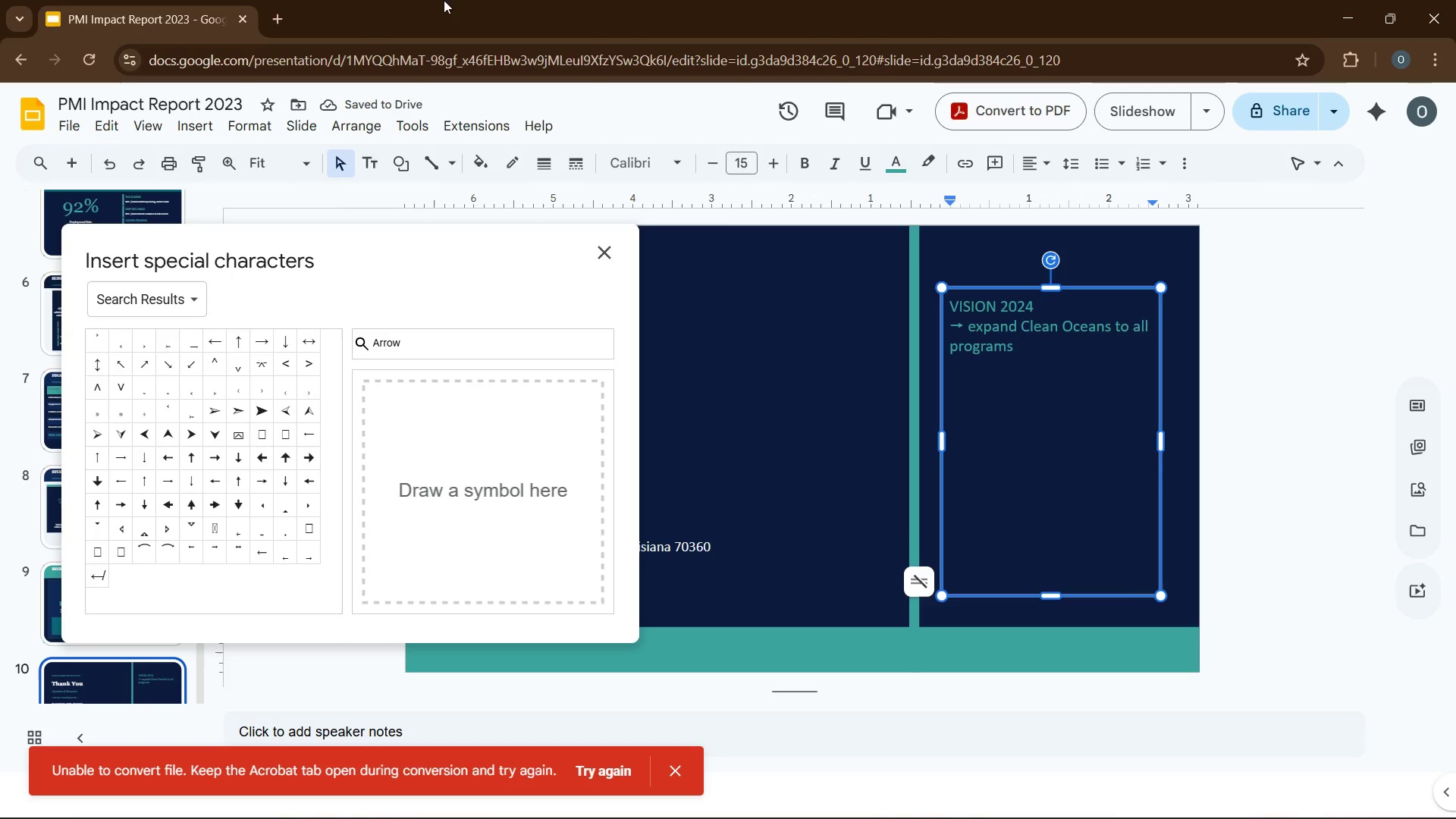 
wait(5.02)
 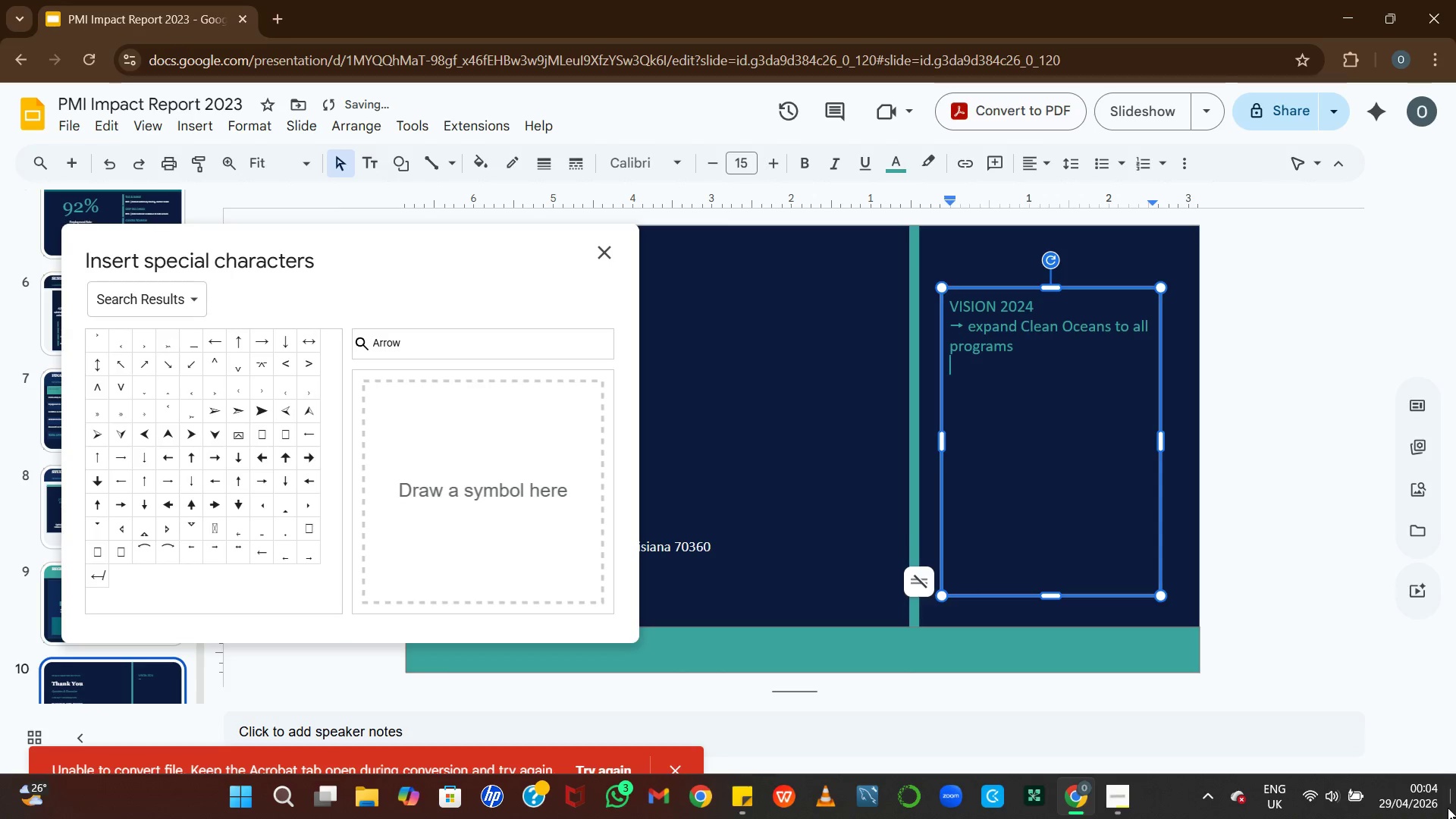 
left_click([604, 254])
 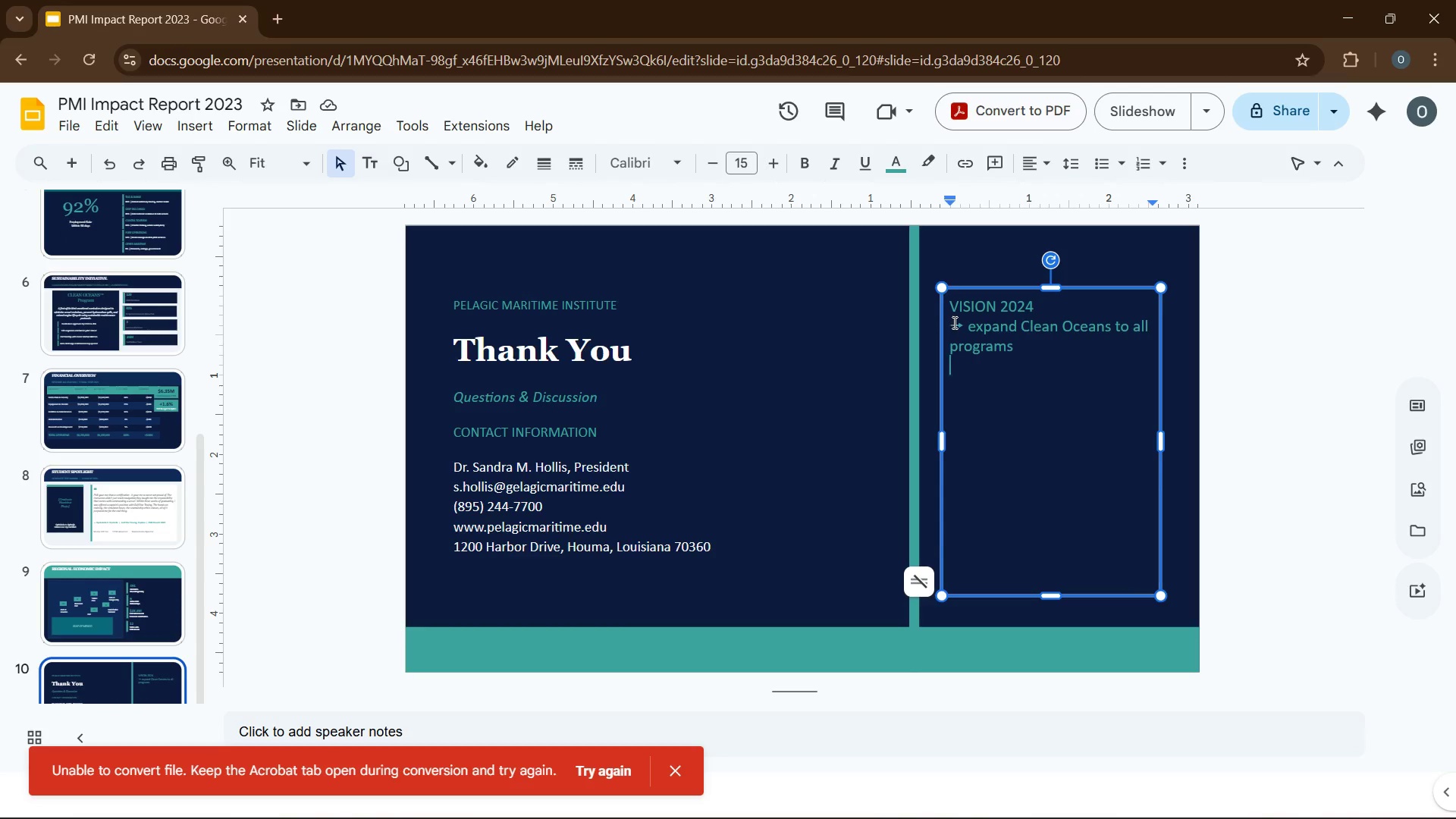 
double_click([955, 322])
 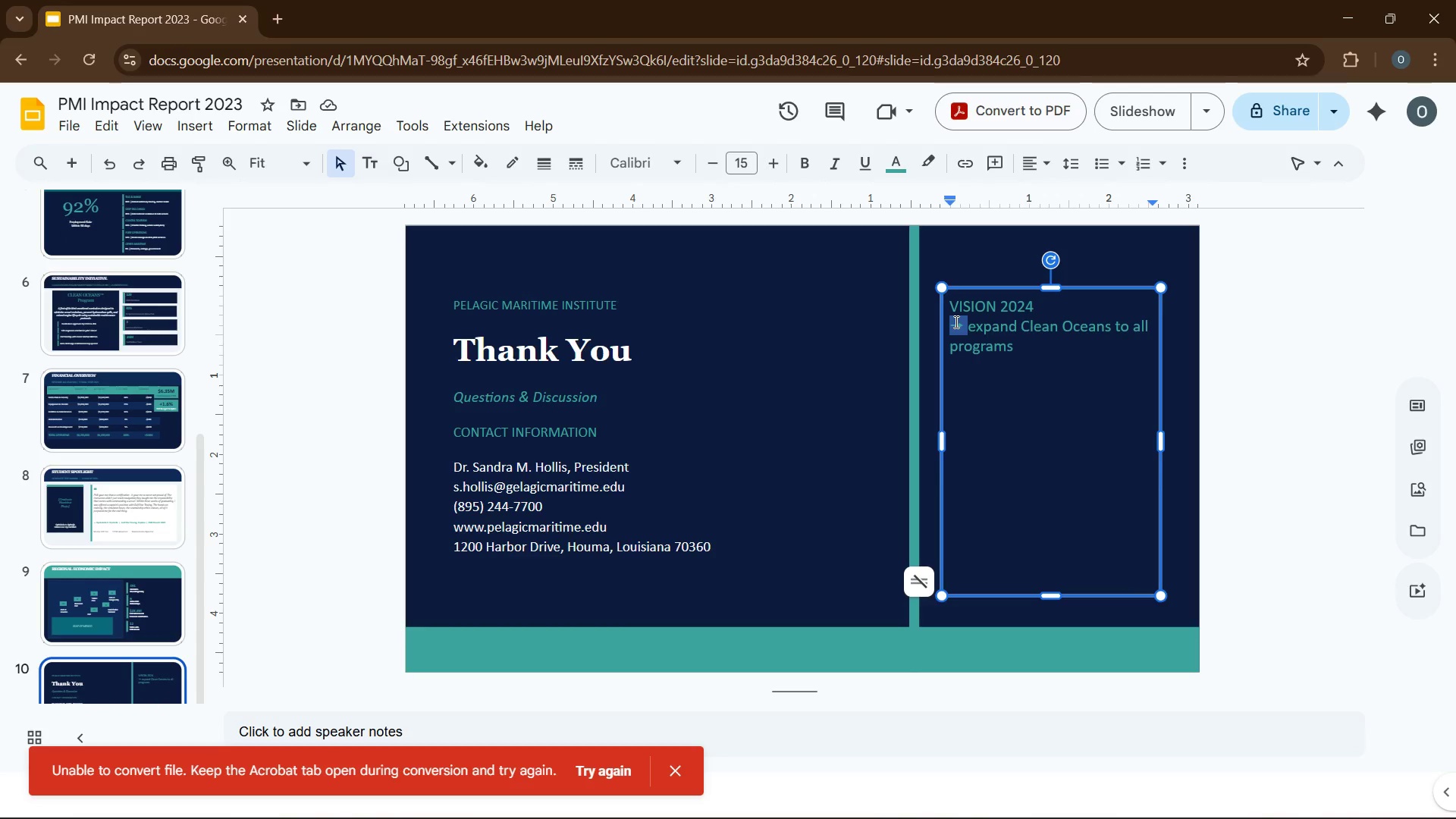 
key(Control+C)
 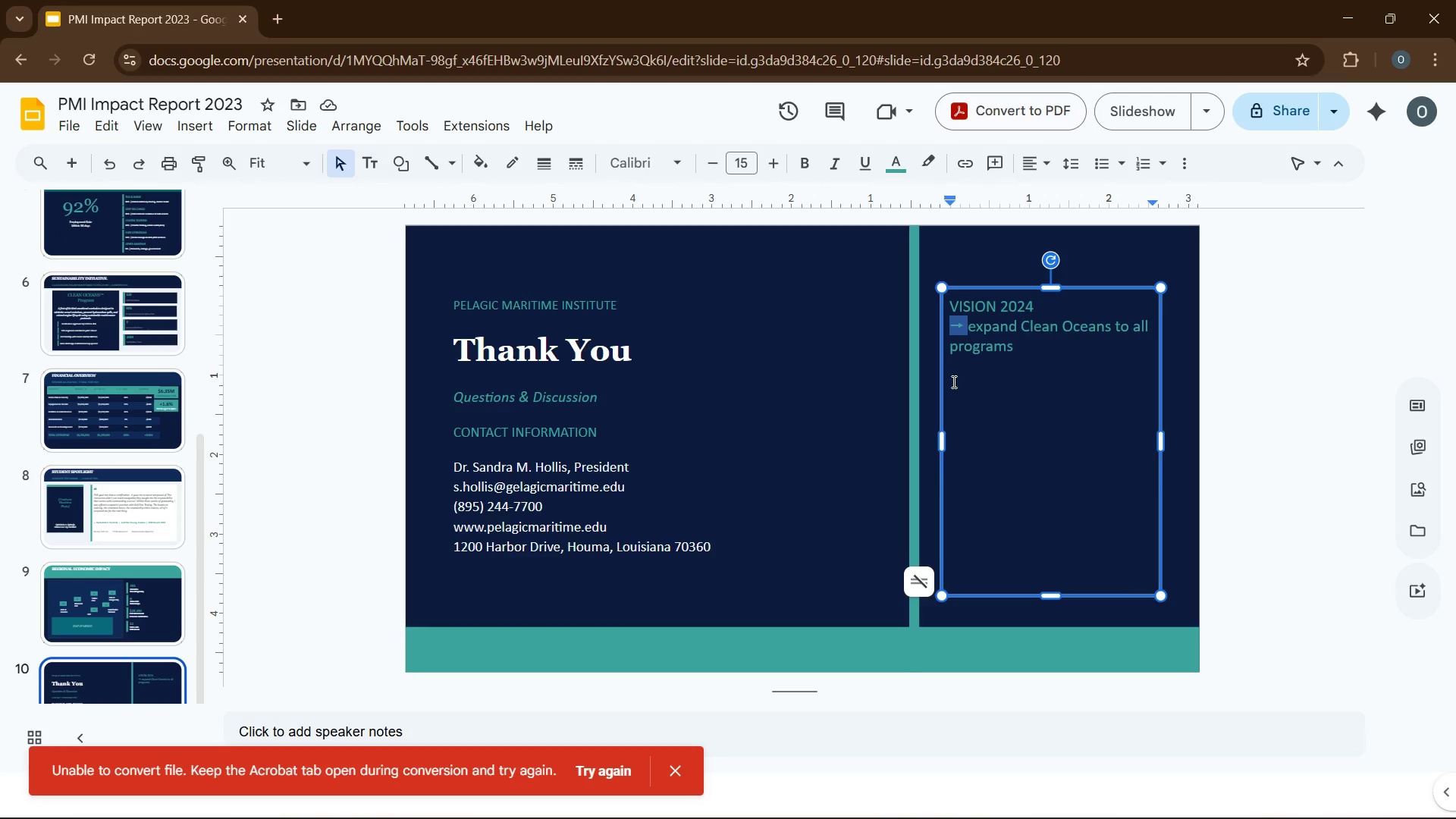 
left_click([952, 381])
 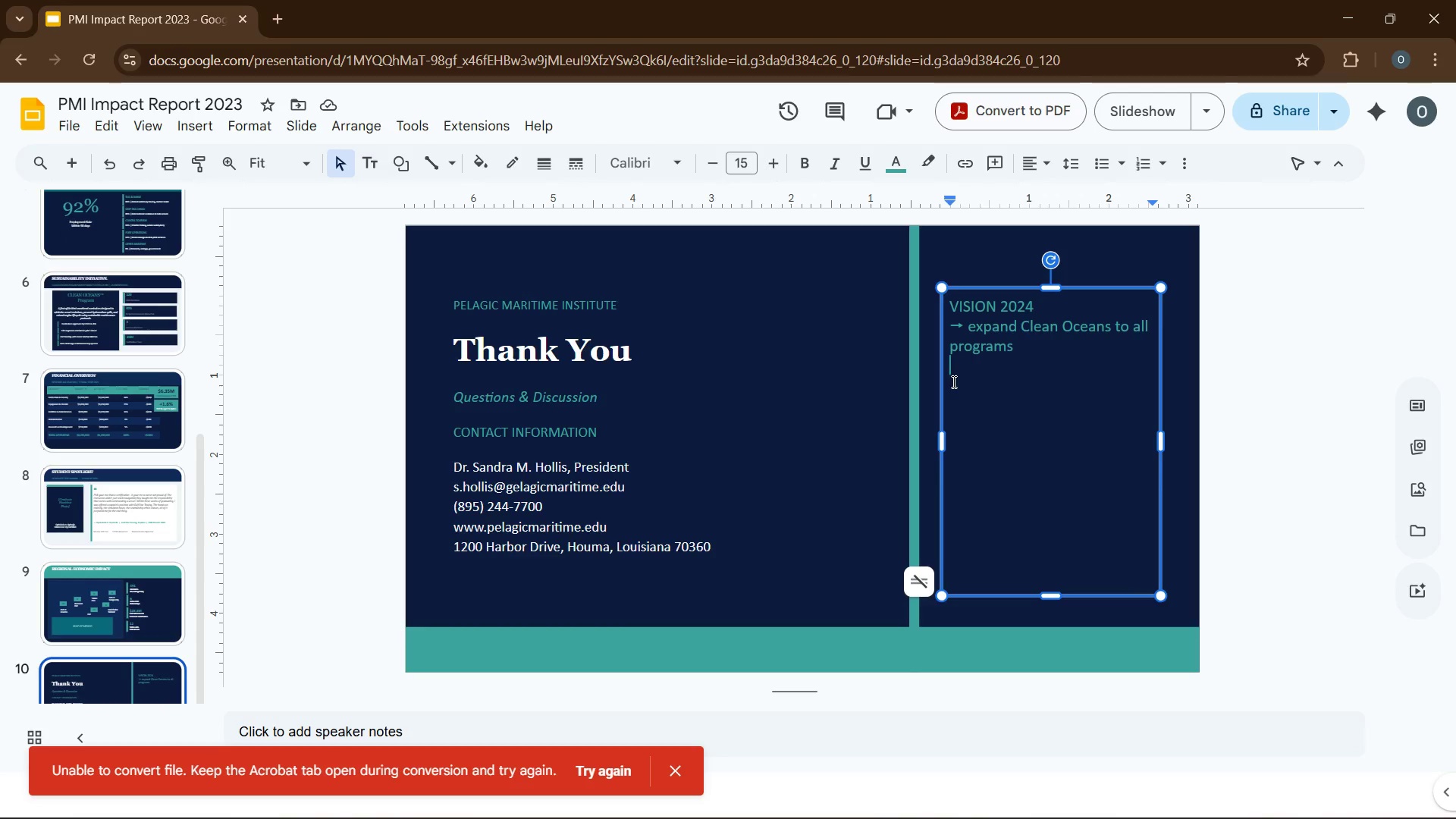 
key(Control+V)
 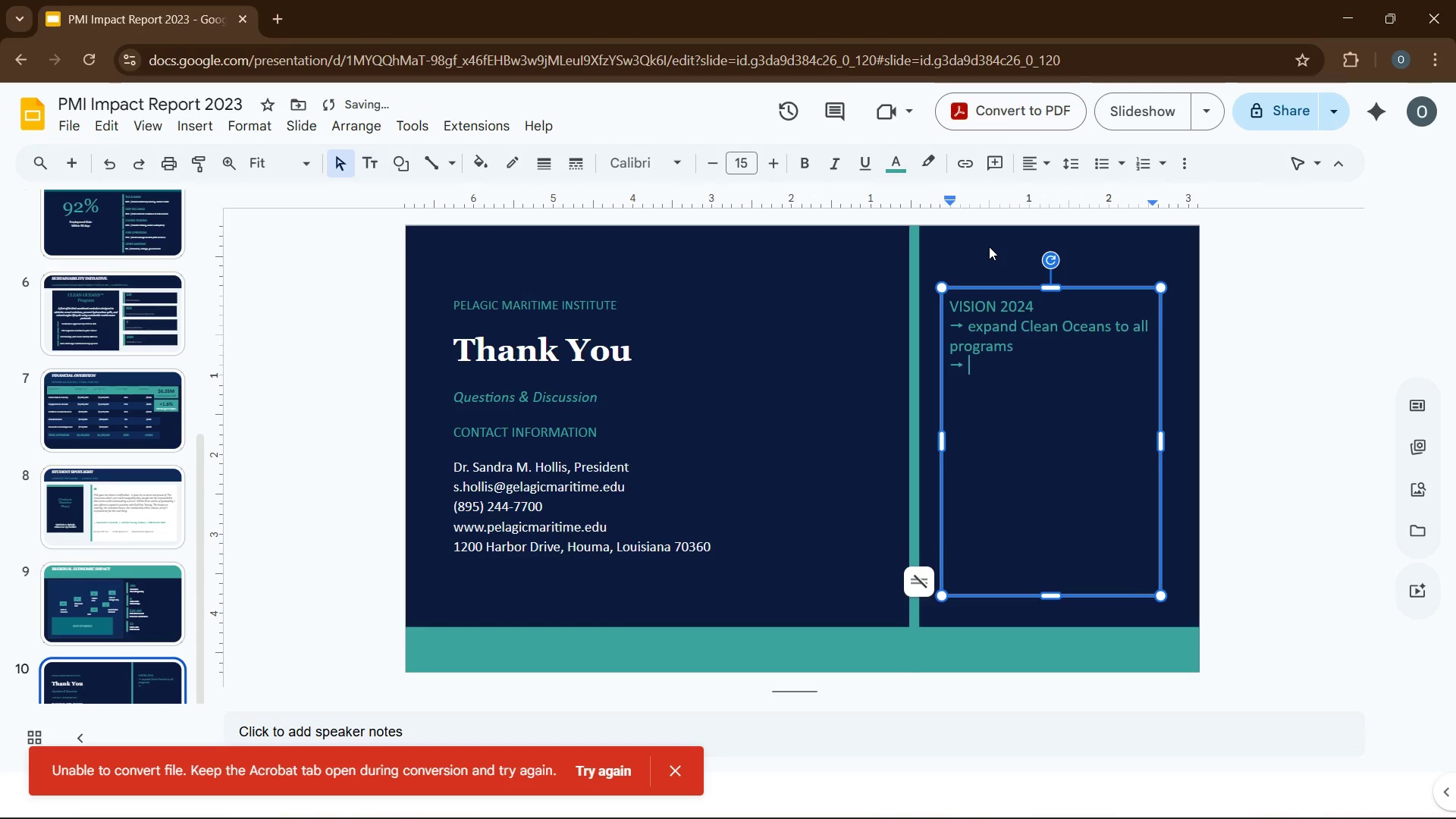 
type(1,000 am)
key(Backspace)
 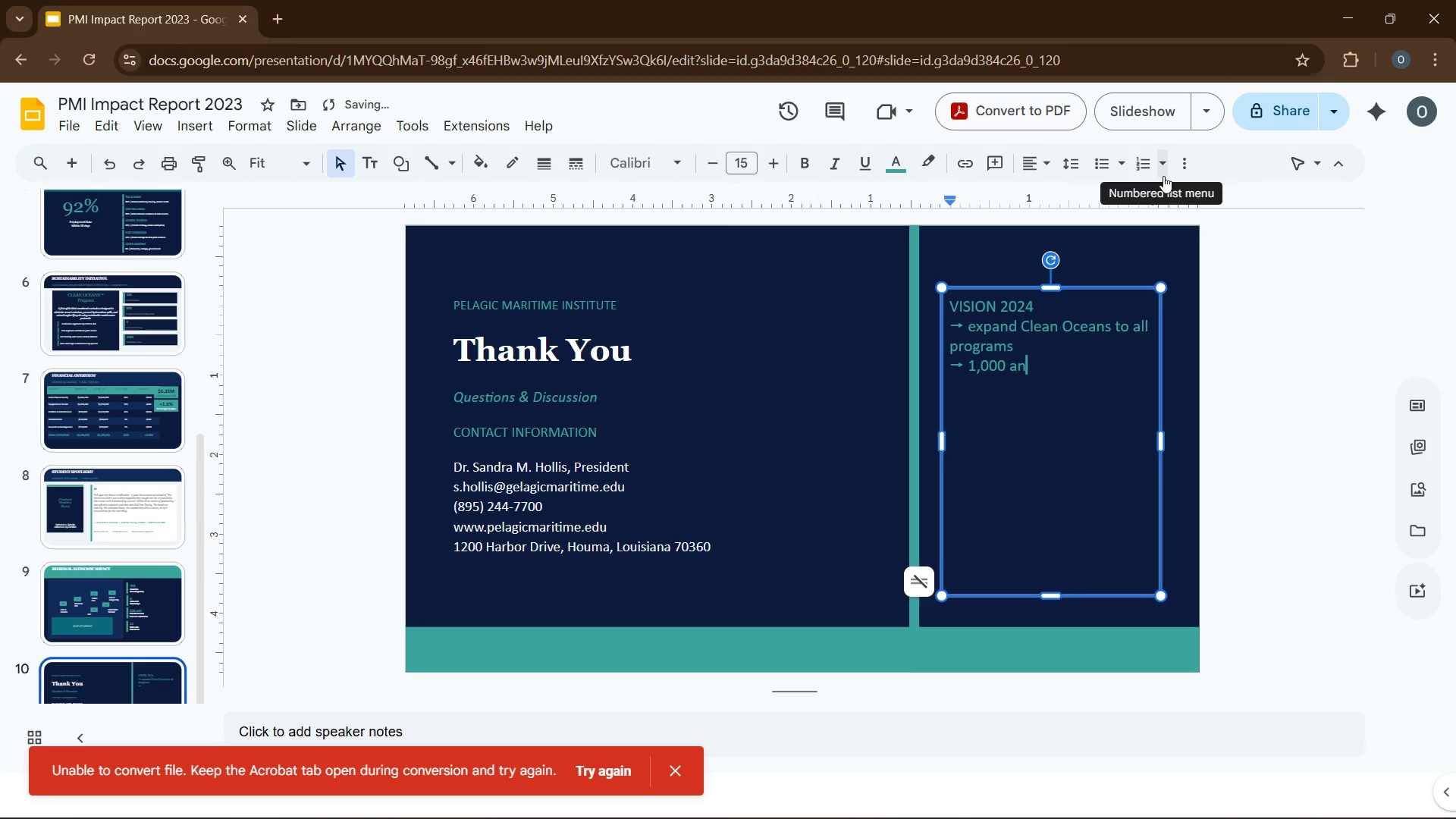 
type(nnual graduates target)
 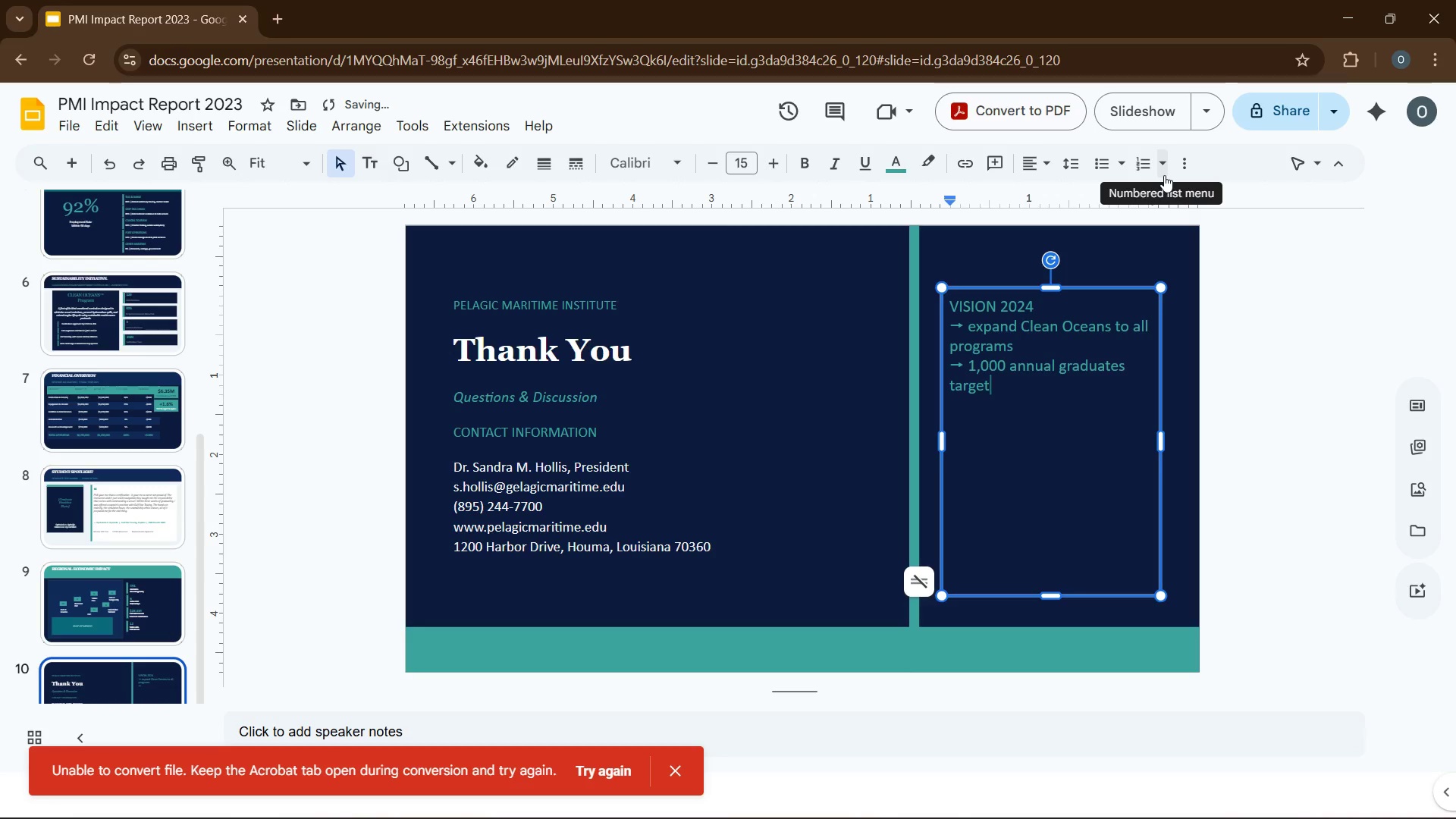 
key(Enter)
 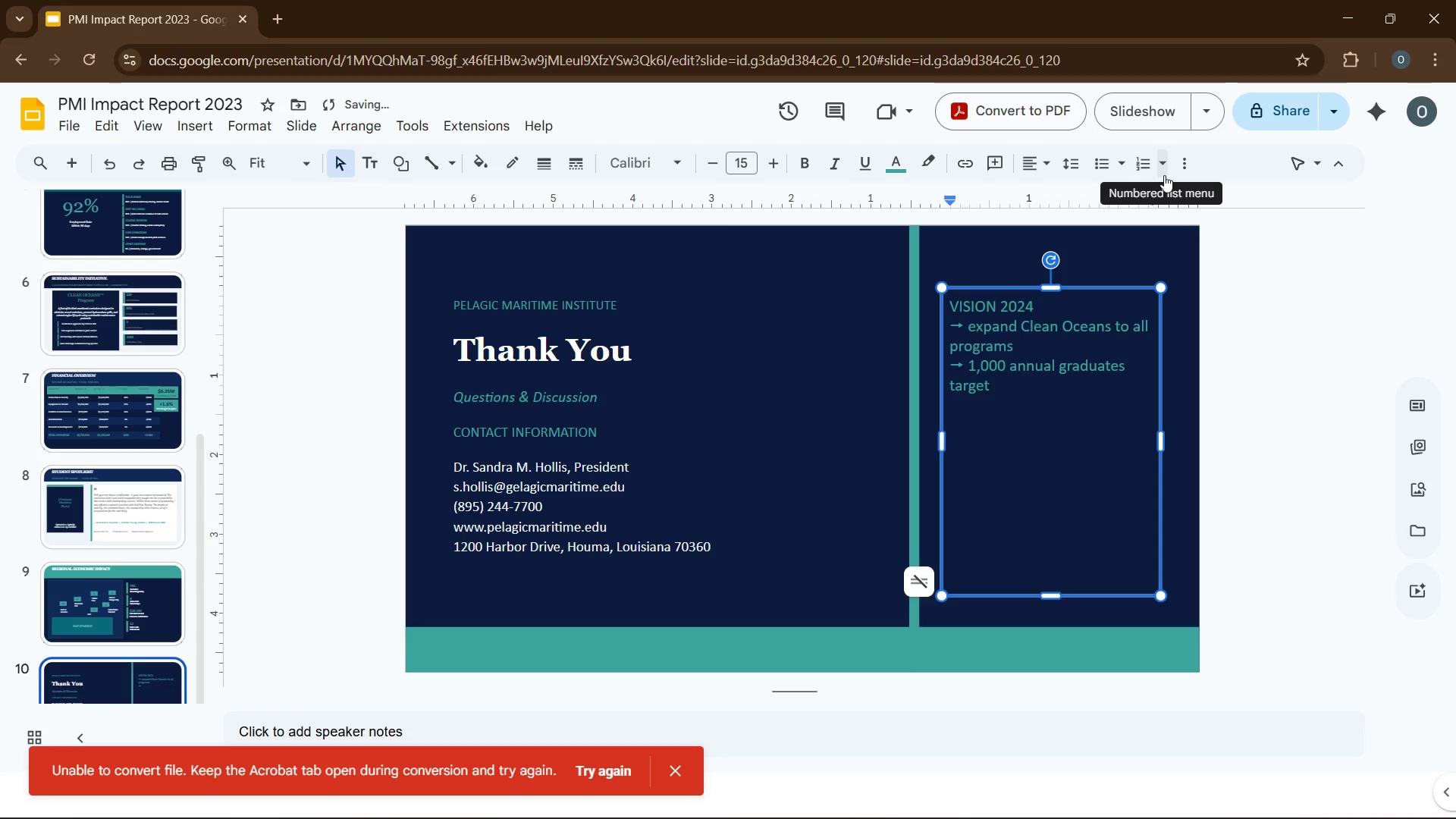 
key(Control+ControlLeft)
 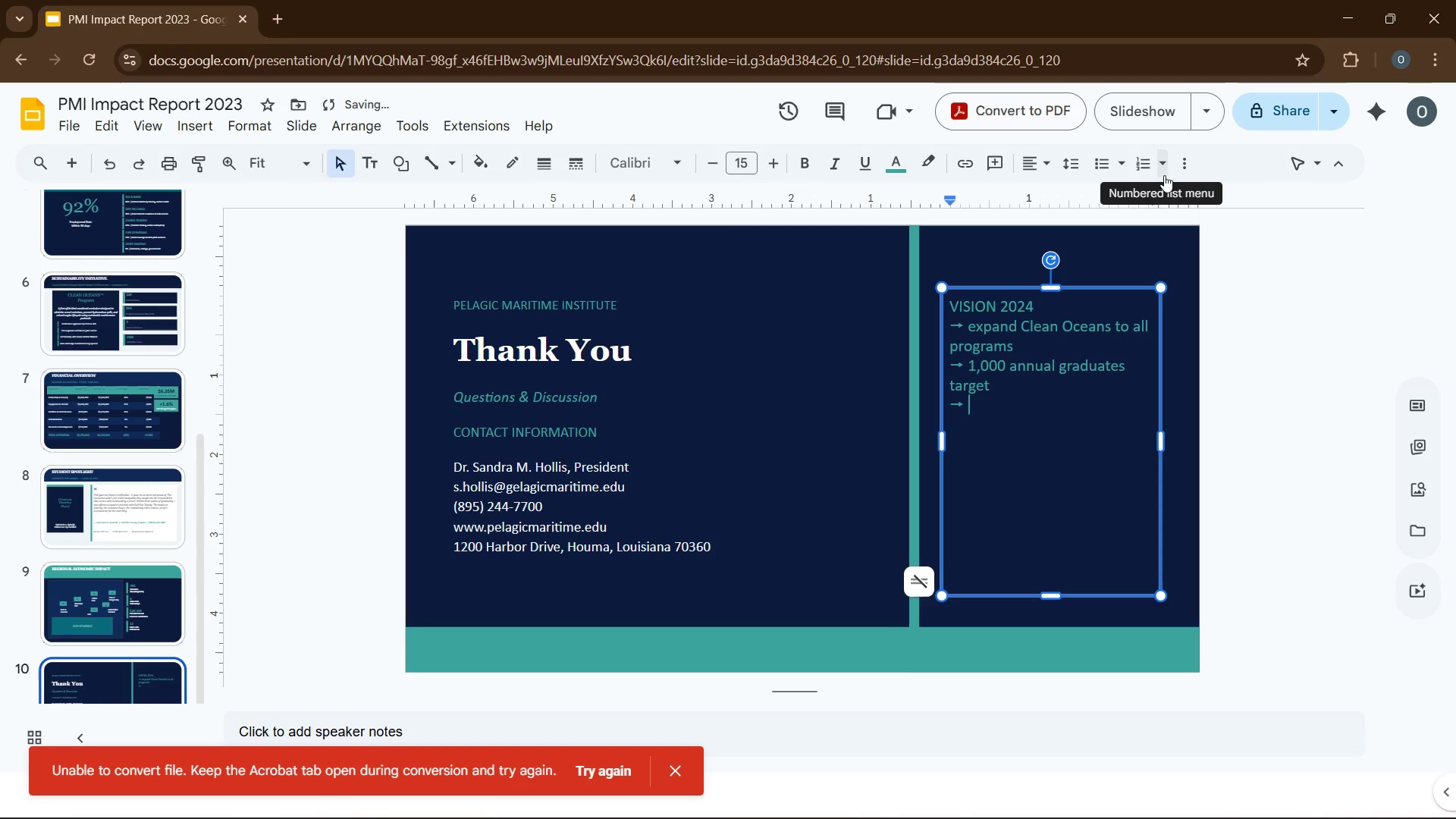 
key(Control+V)
 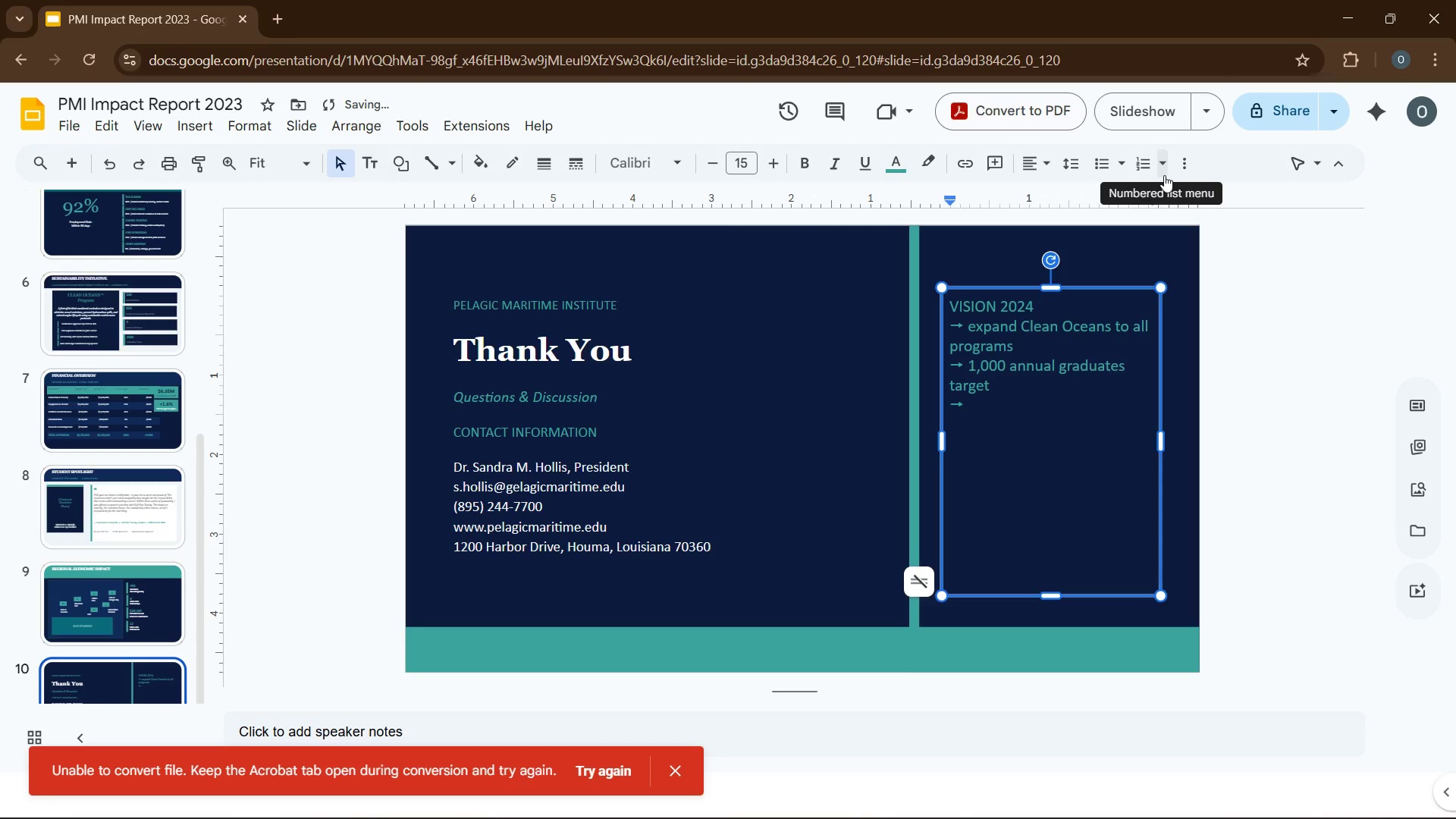 
type(new )
 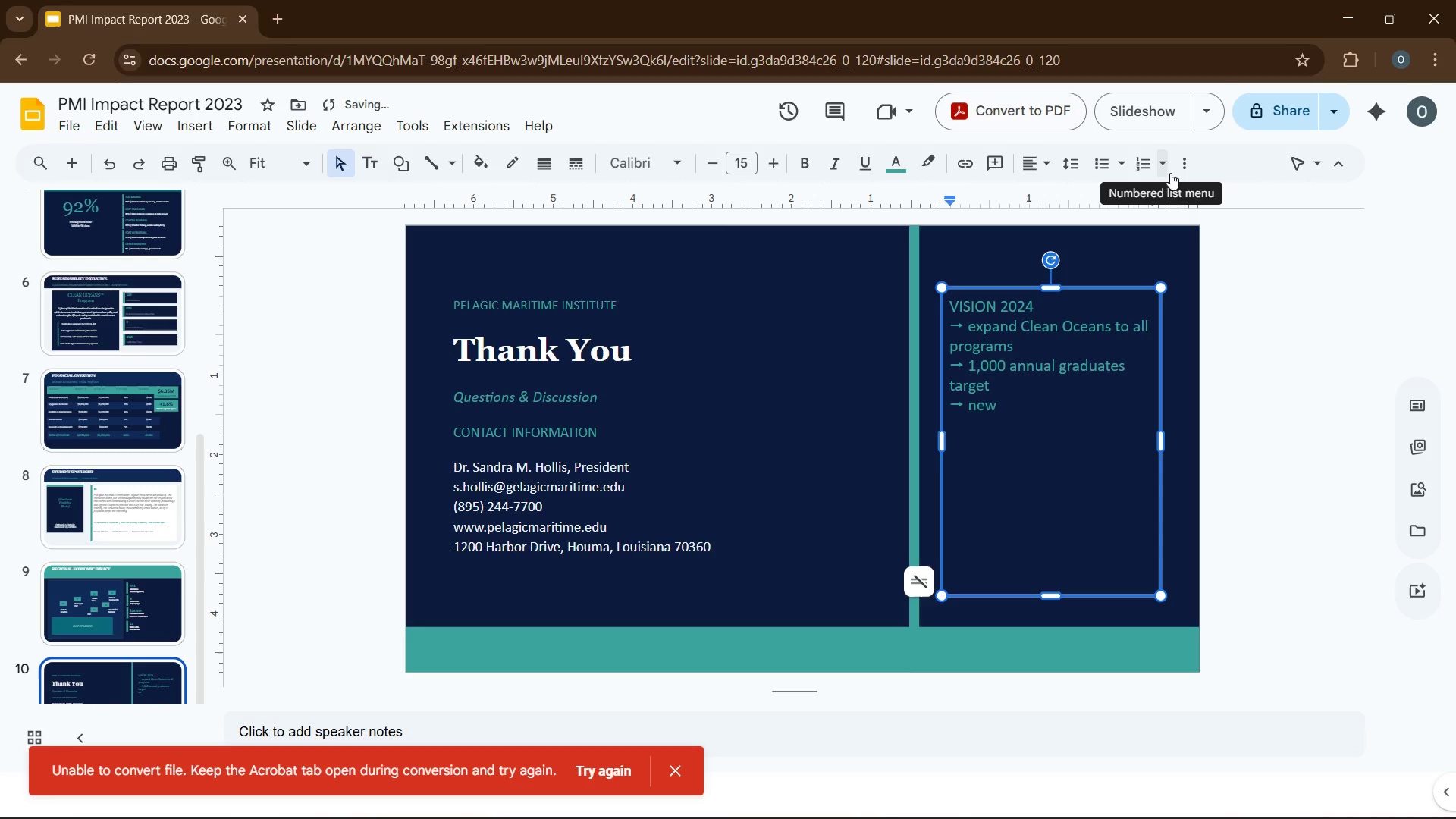 
key(Backspace)
key(Backspace)
key(Backspace)
key(Backspace)
type(New simulation facility opening Q2)
 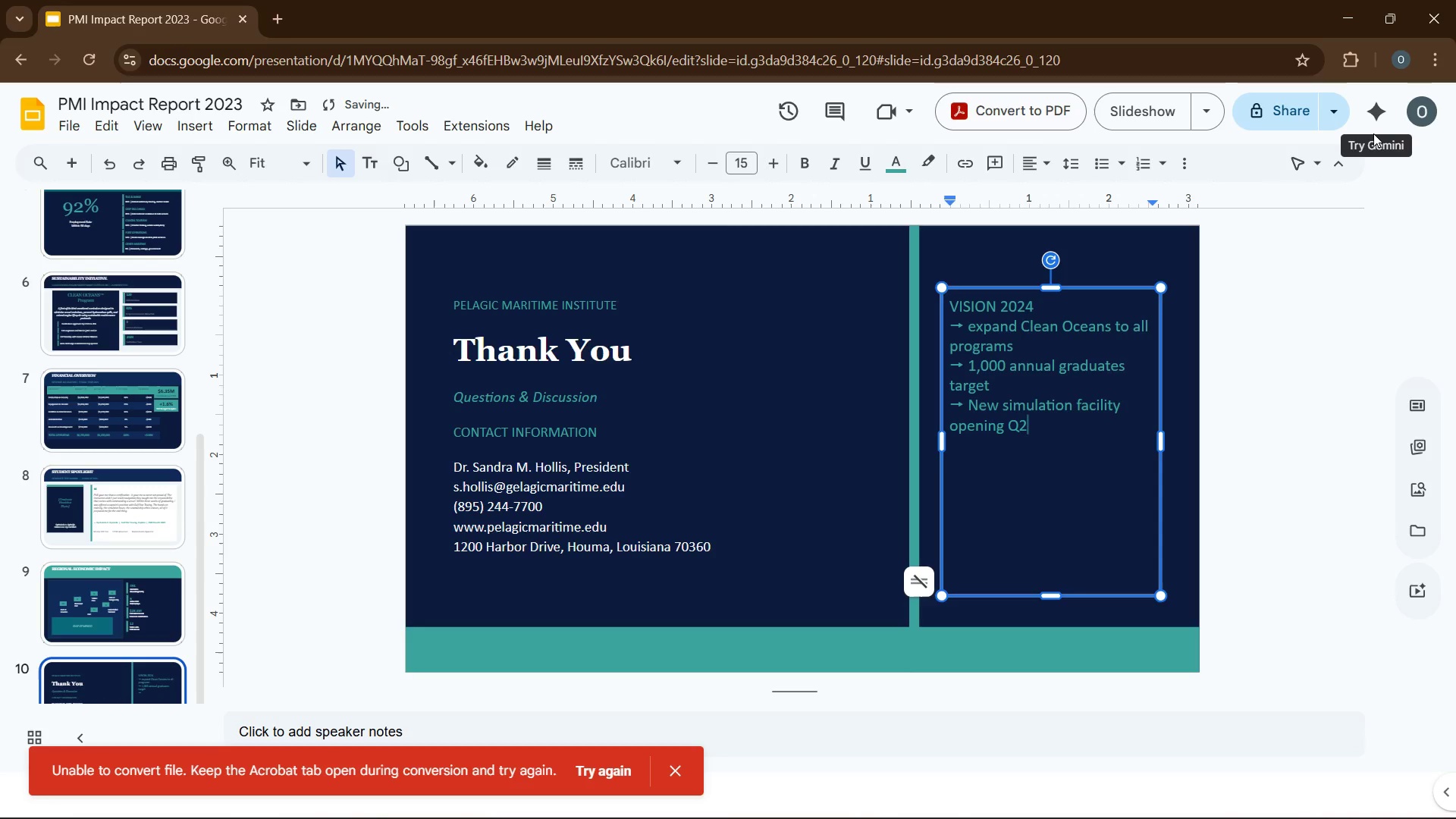 
key(Enter)
 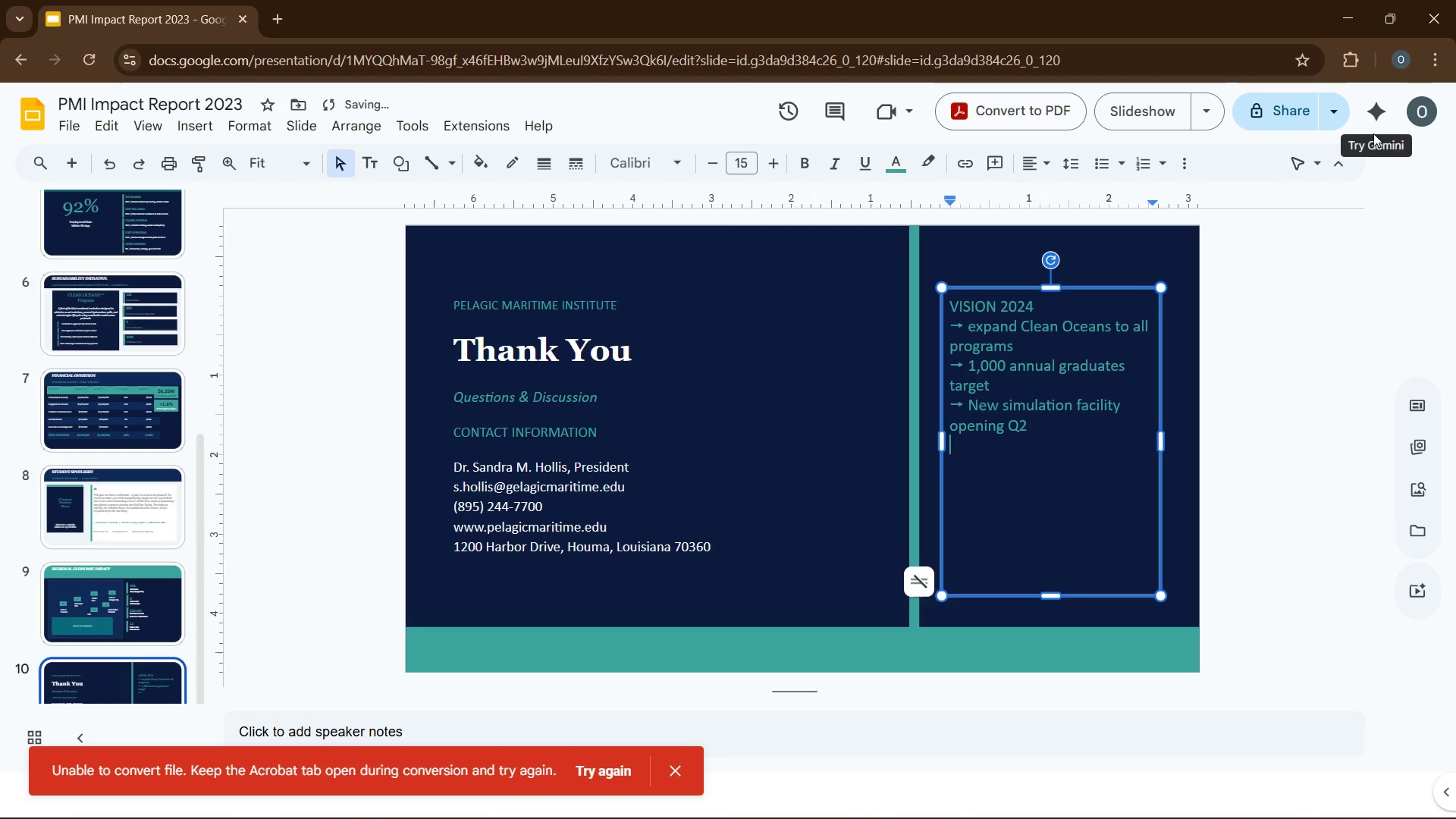 
key(CapsLock)
 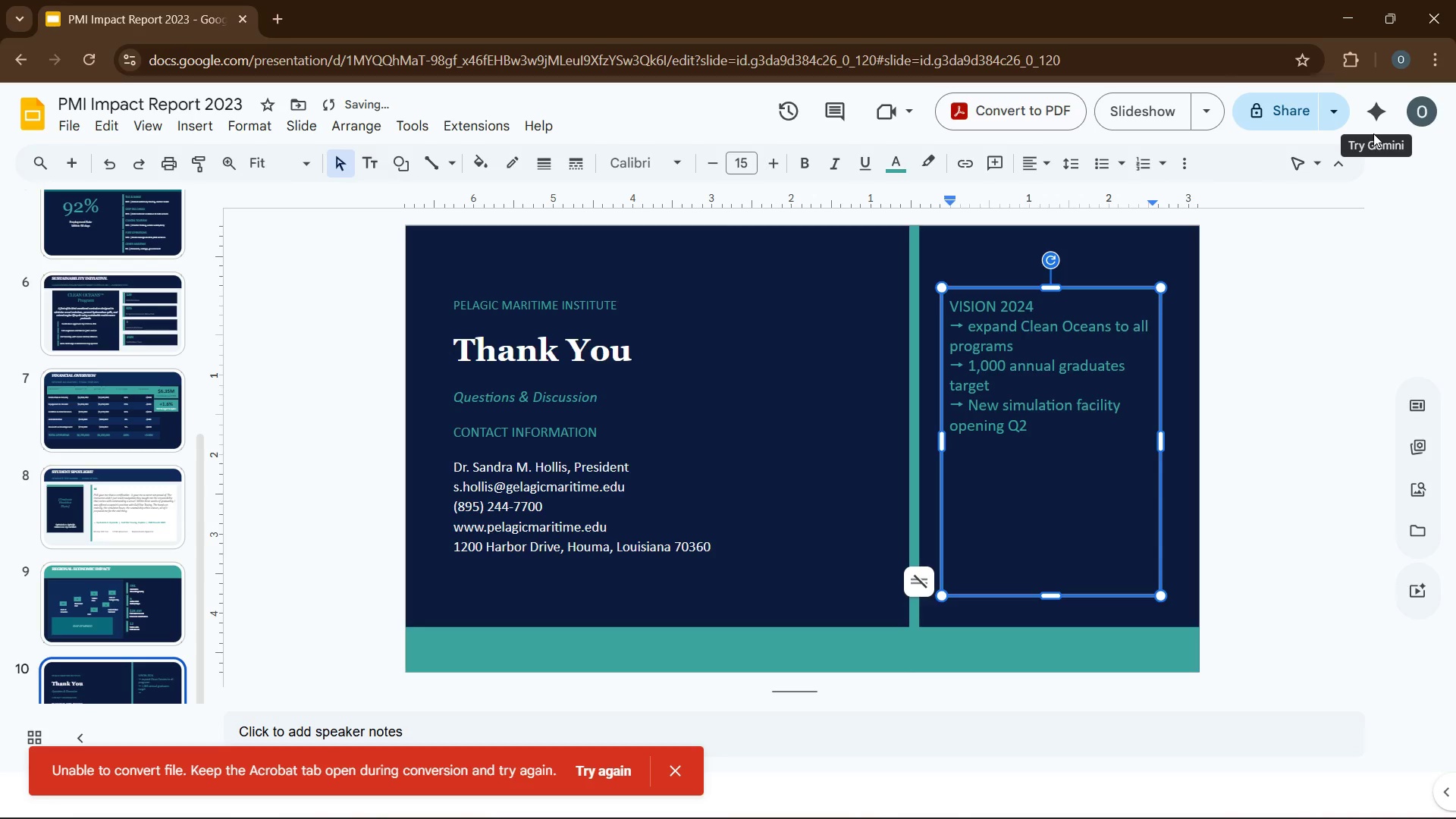 
key(Control+V)
 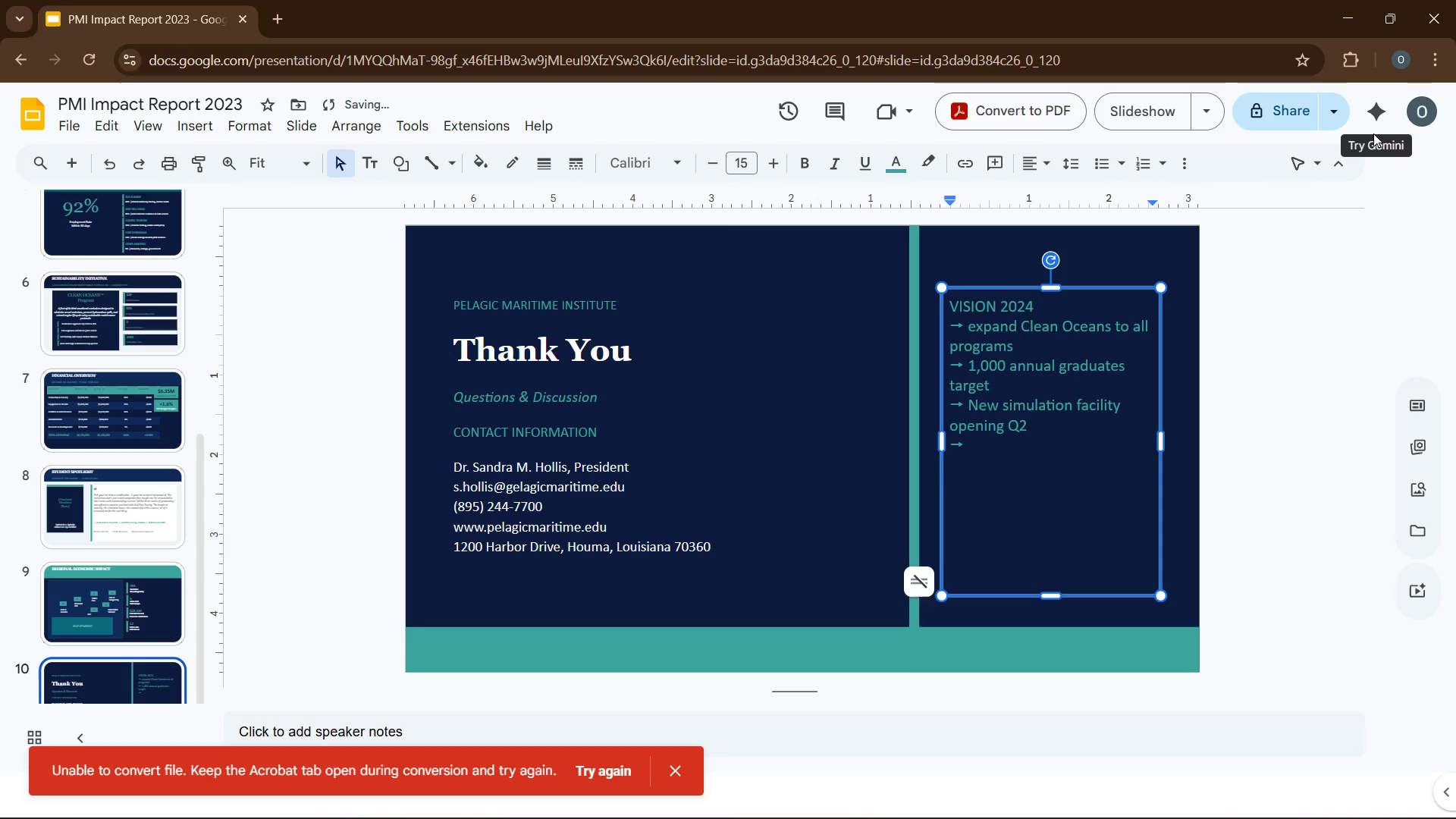 
type(IN)
key(Backspace)
type(nternational certification platform)
 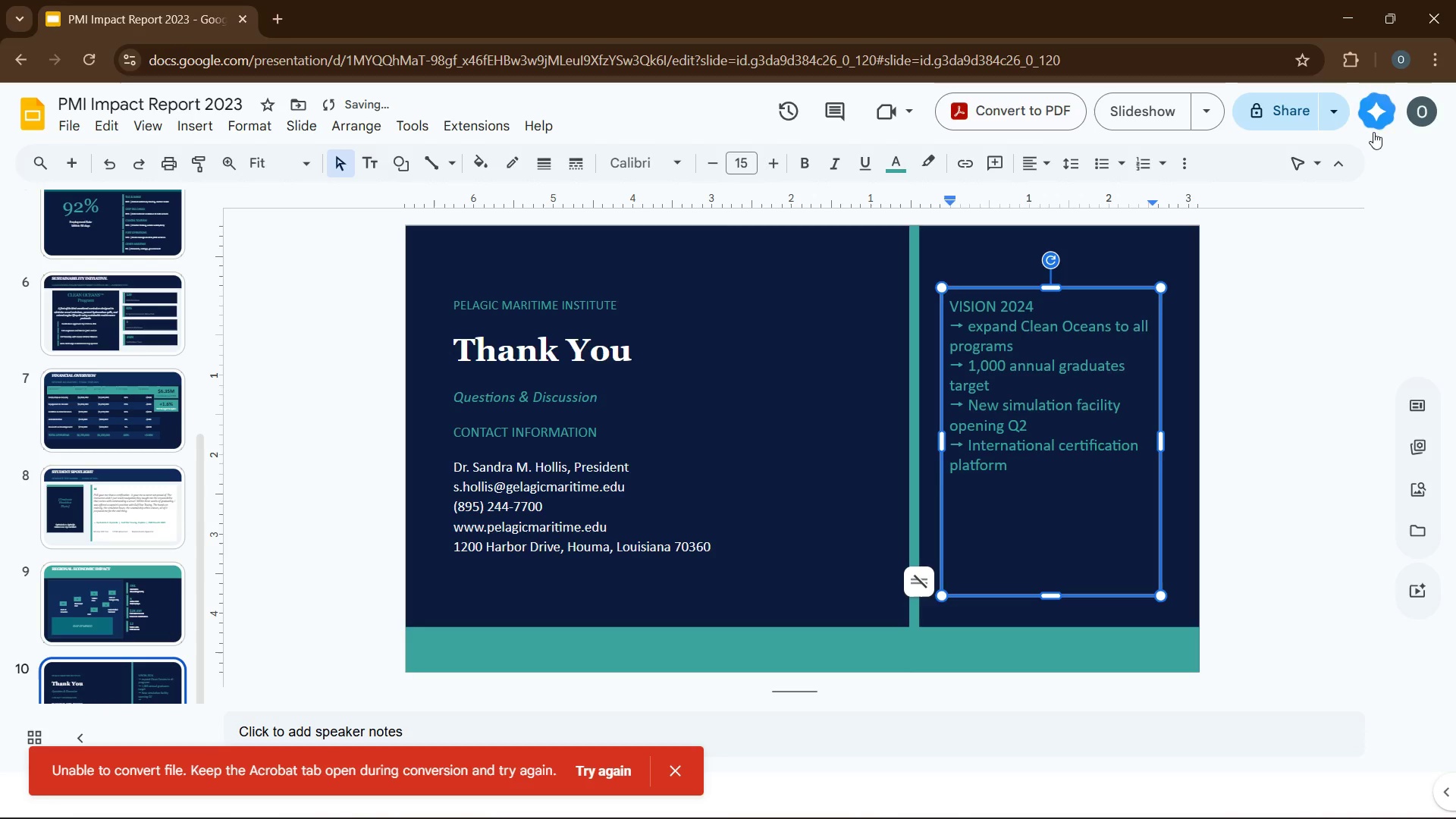 
key(Backspace)
key(Backspace)
key(Backspace)
key(Backspace)
key(Backspace)
key(Backspace)
key(Backspace)
type(artnership)
 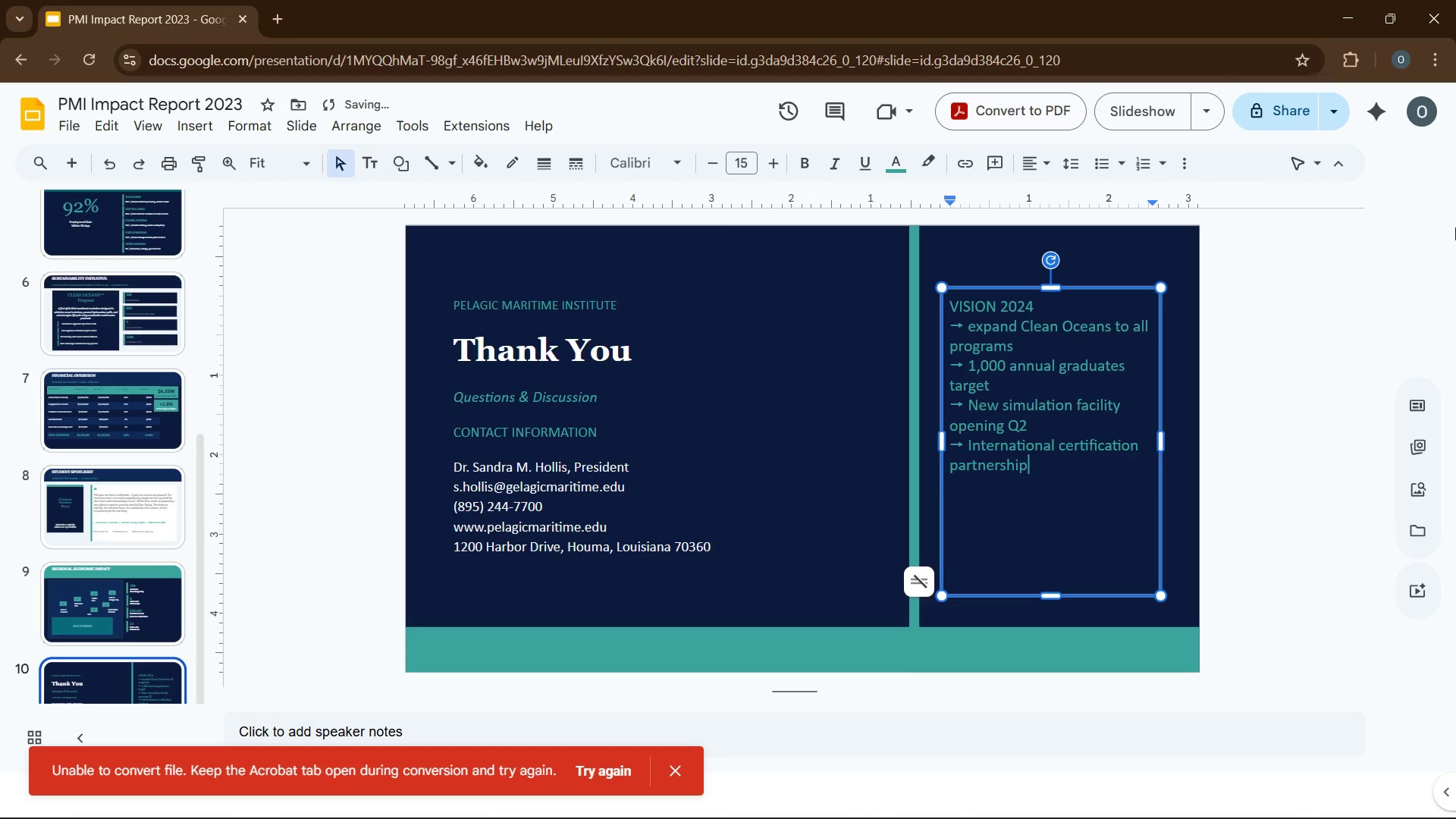 
key(Enter)
 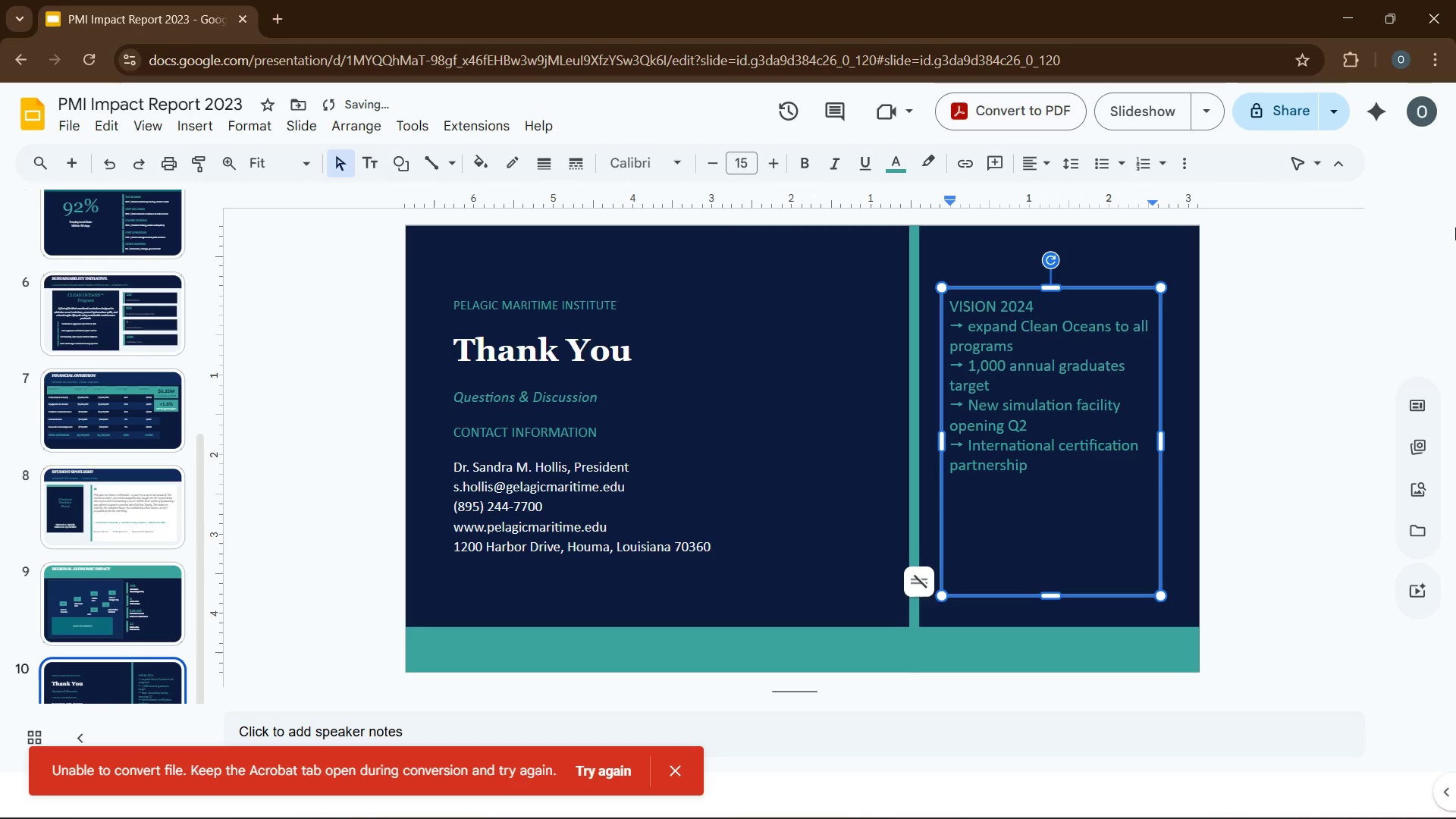 
key(Control+V)
 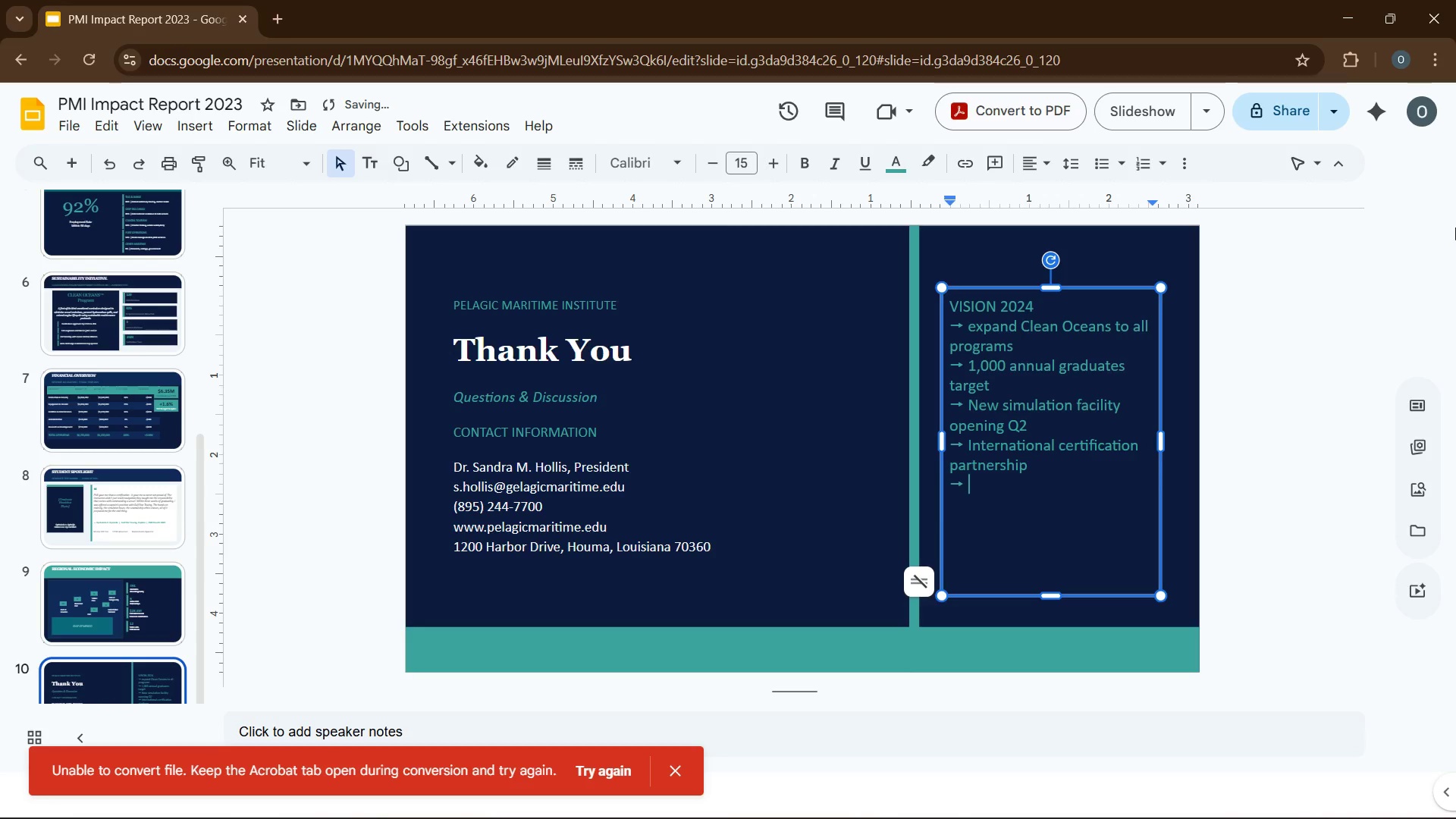 
type(Digital credentialing platform launch)
 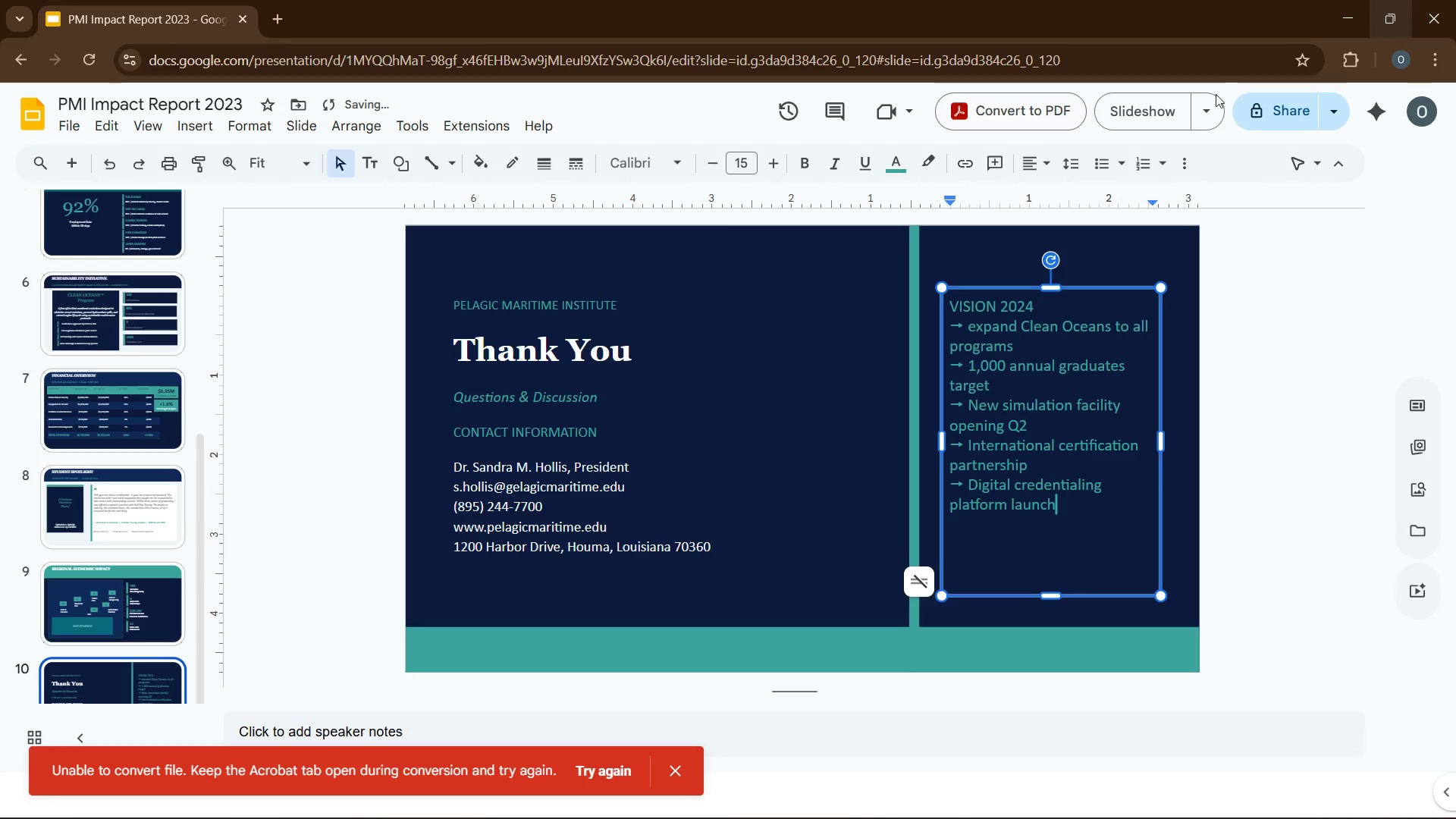 
wait(5.22)
 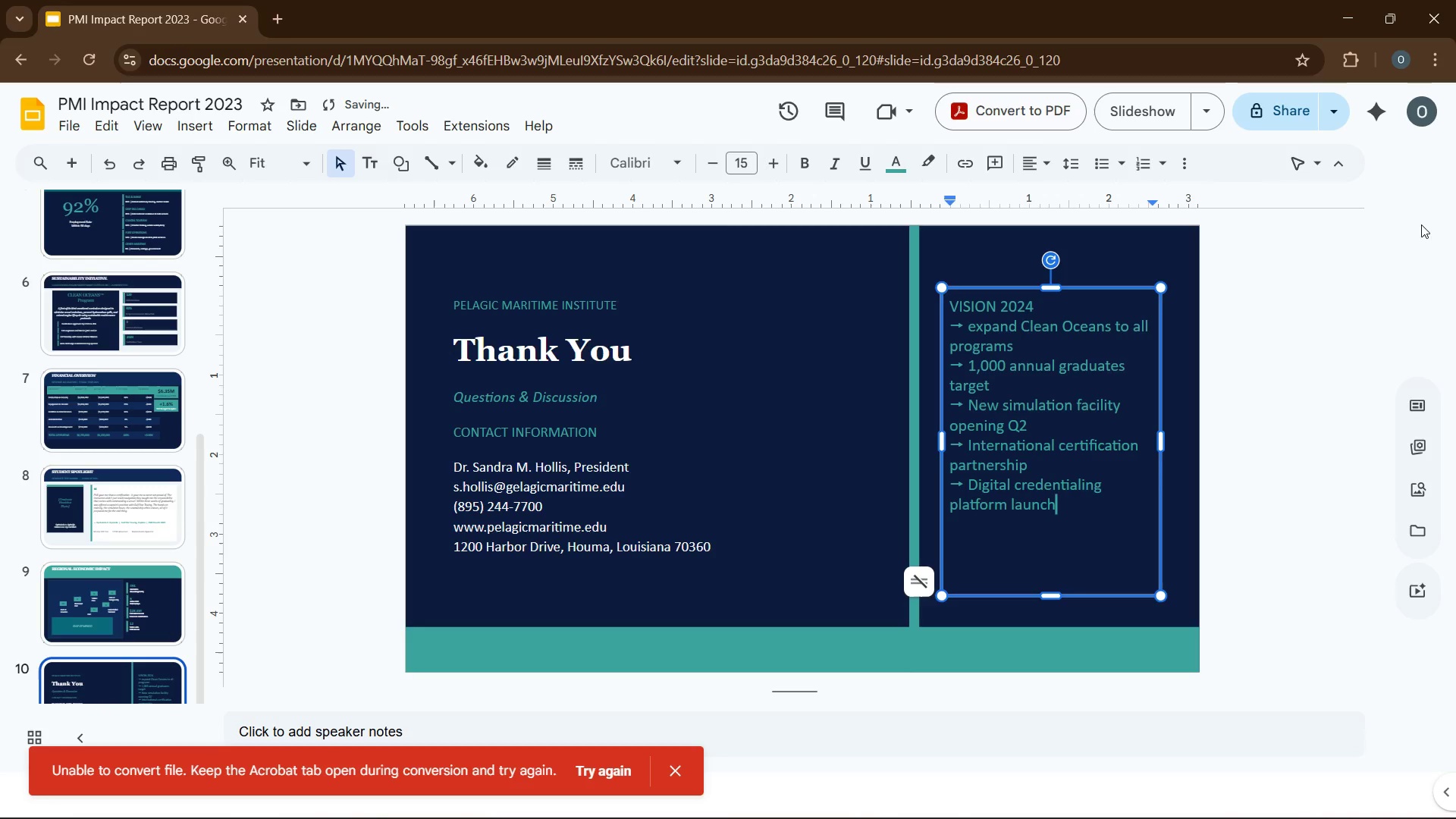 
left_click([1041, 306])
 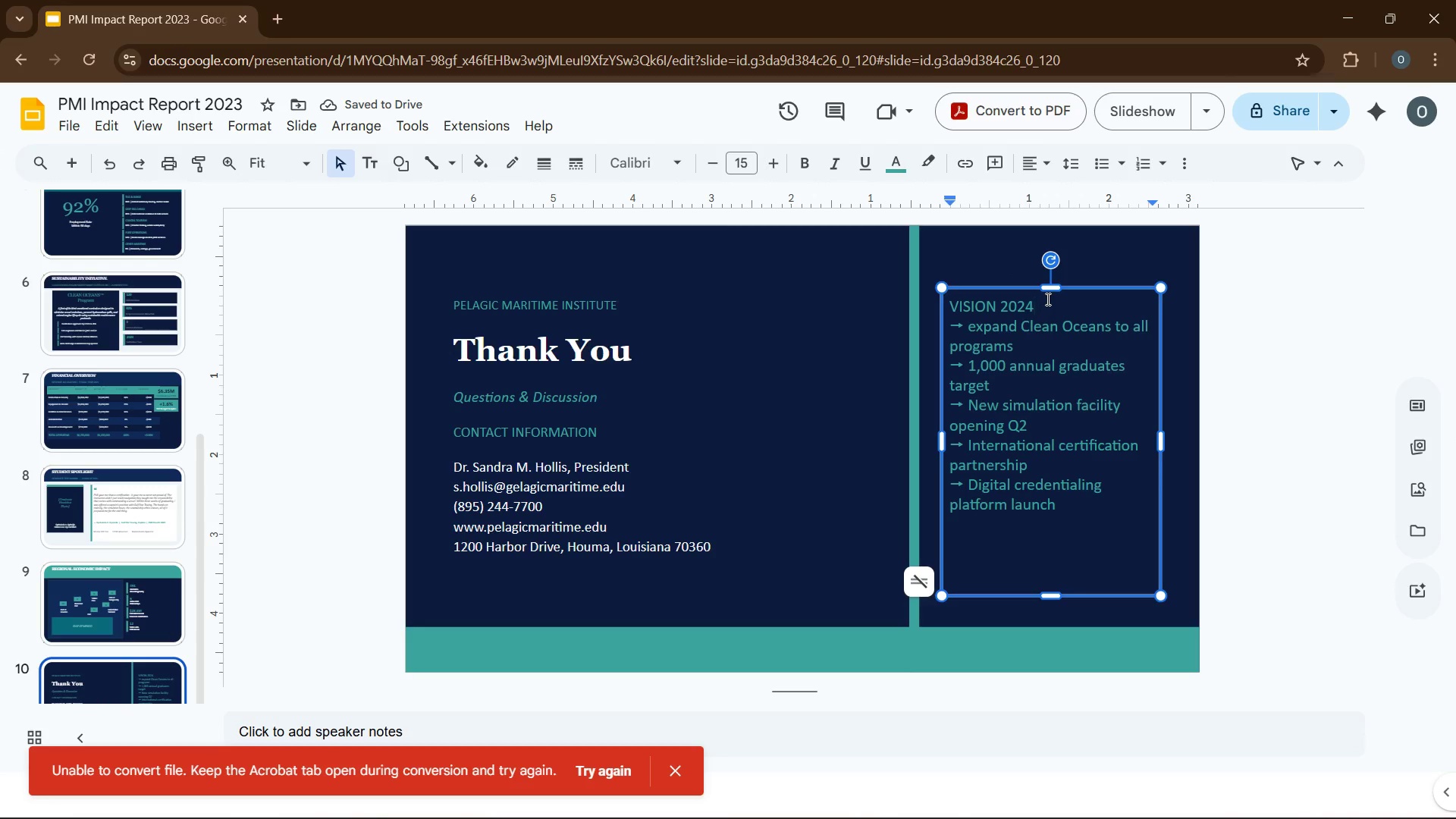 
key(Enter)
 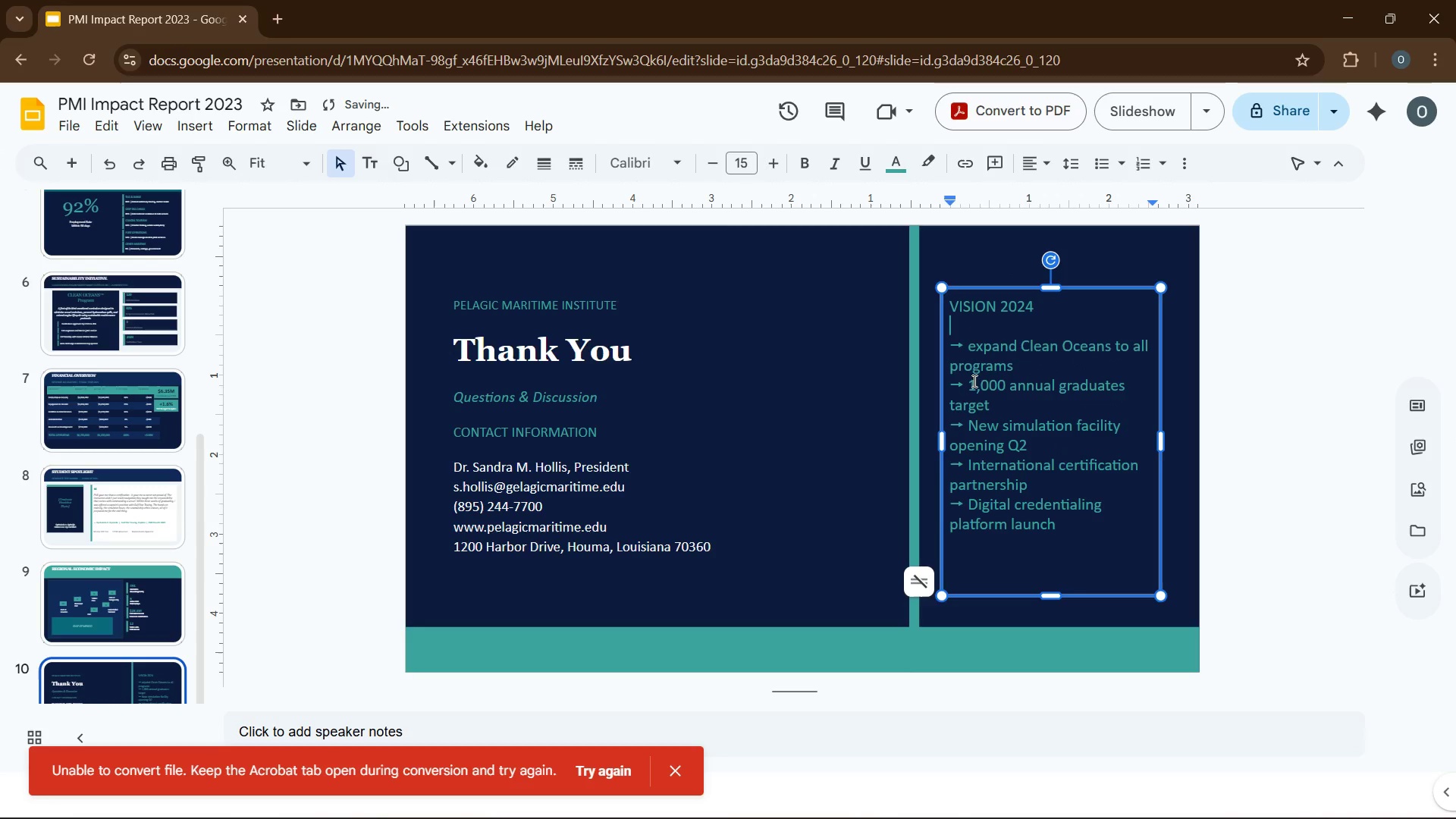 
left_click([972, 356])
 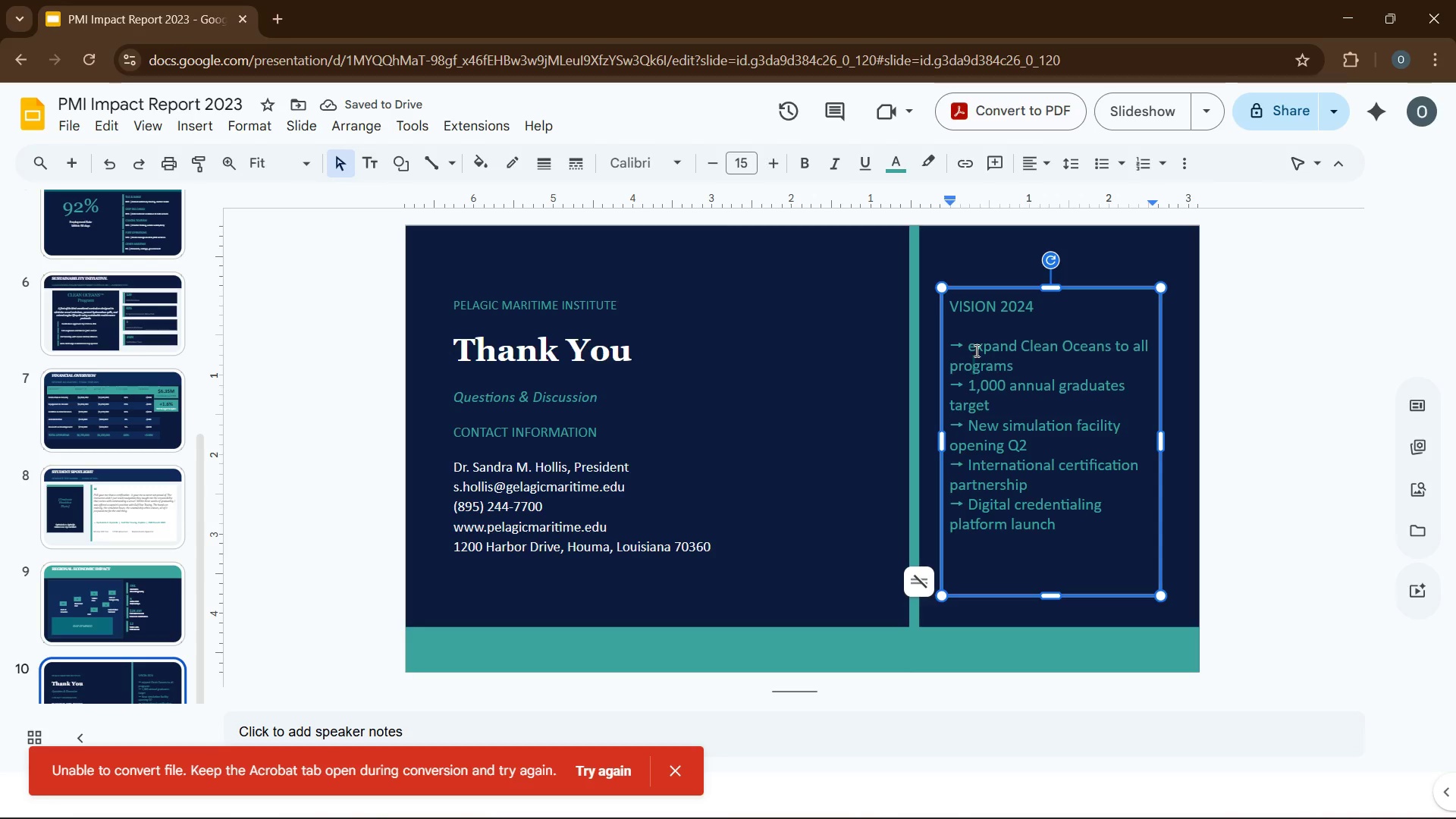 
left_click([975, 350])
 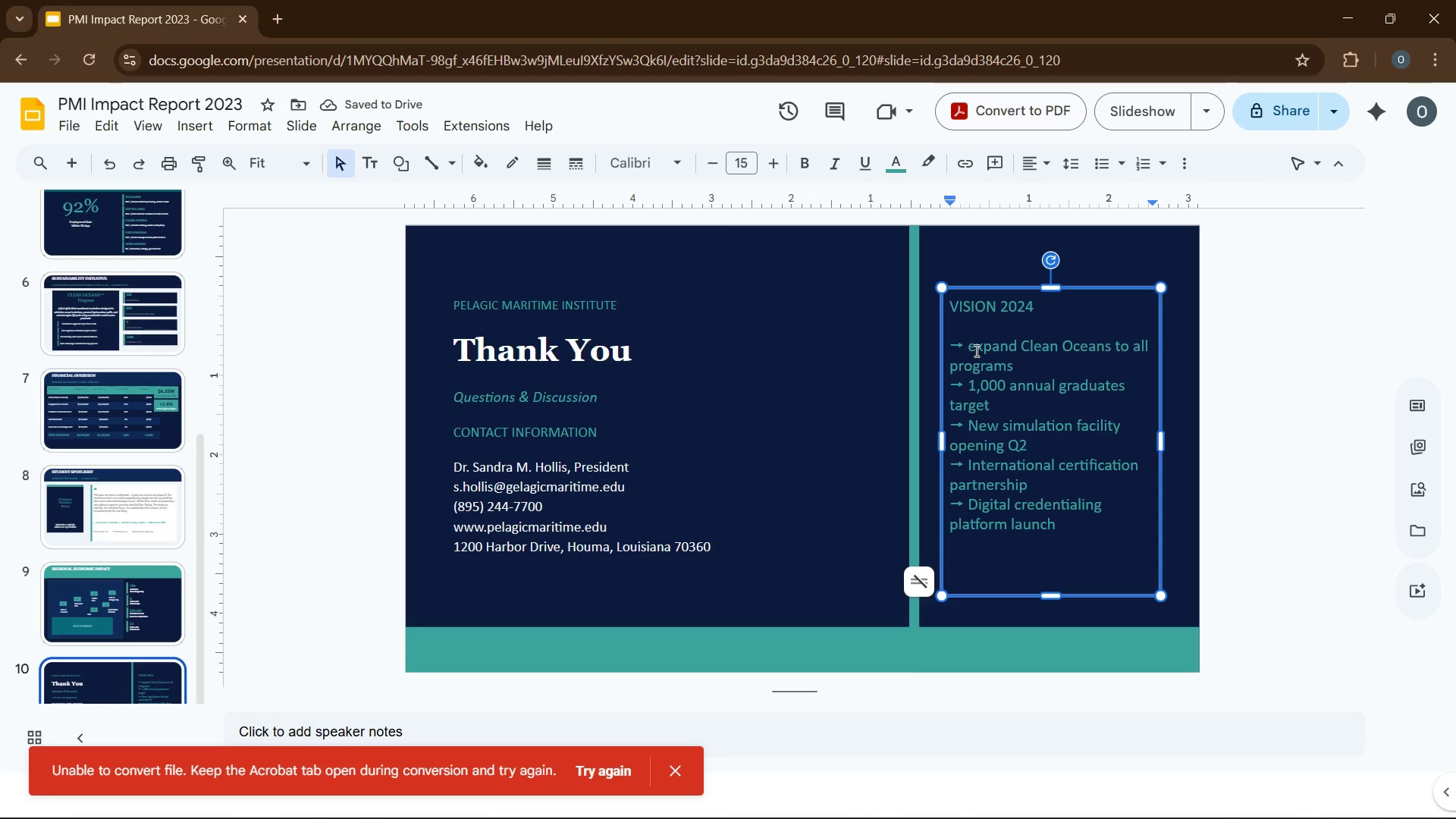 
key(Backspace)
 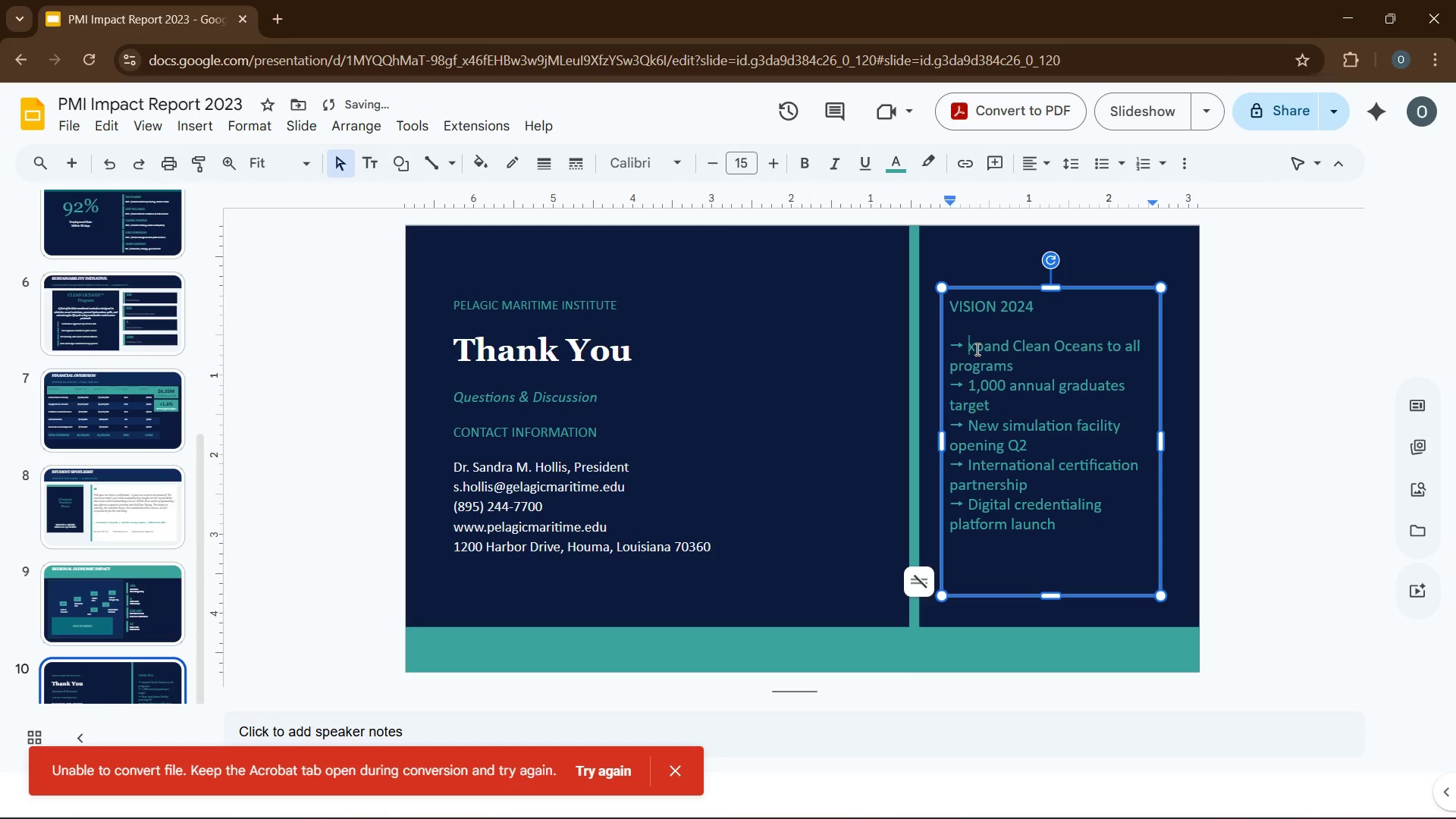 
key(CapsLock)
 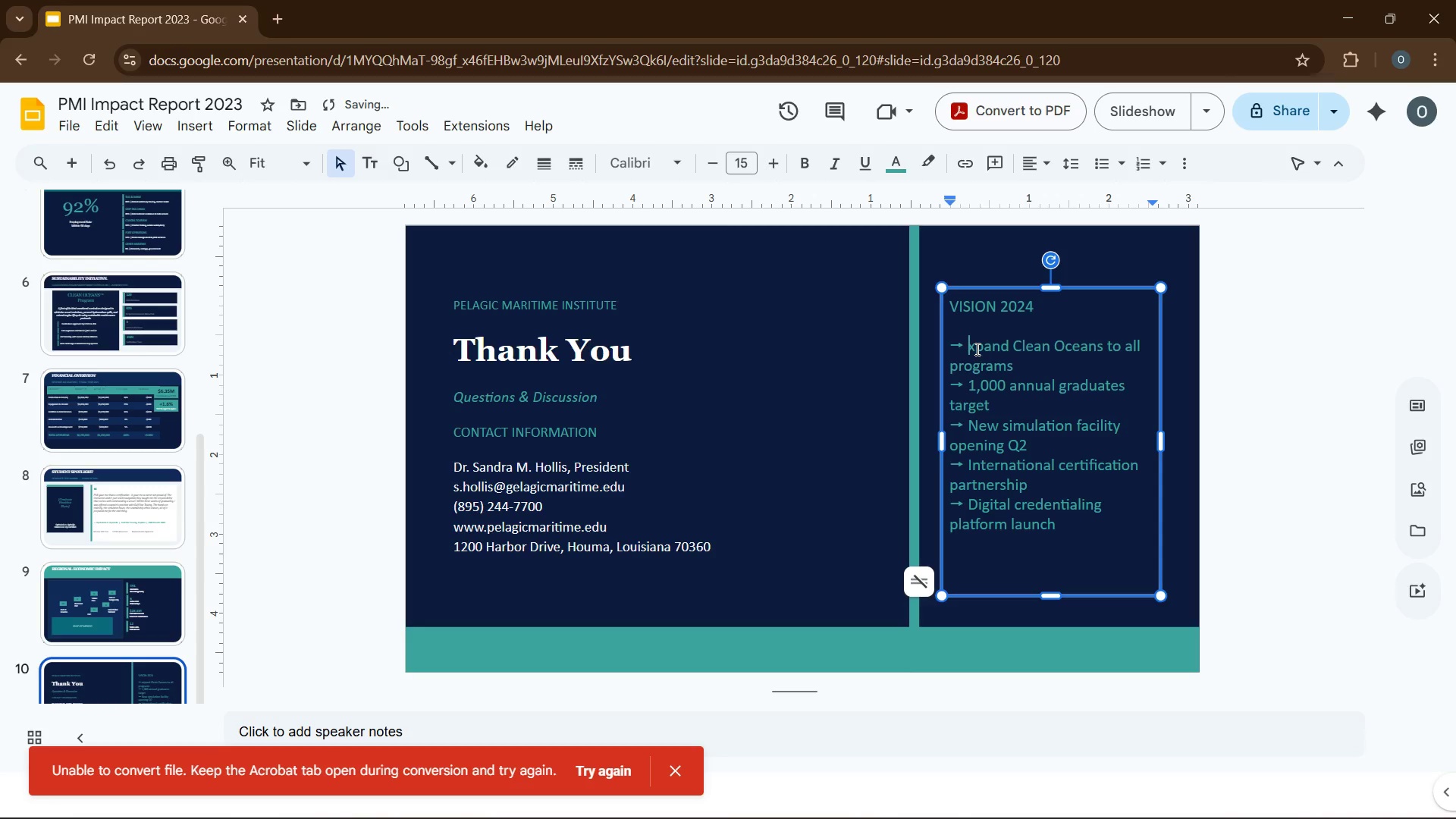 
key(E)
 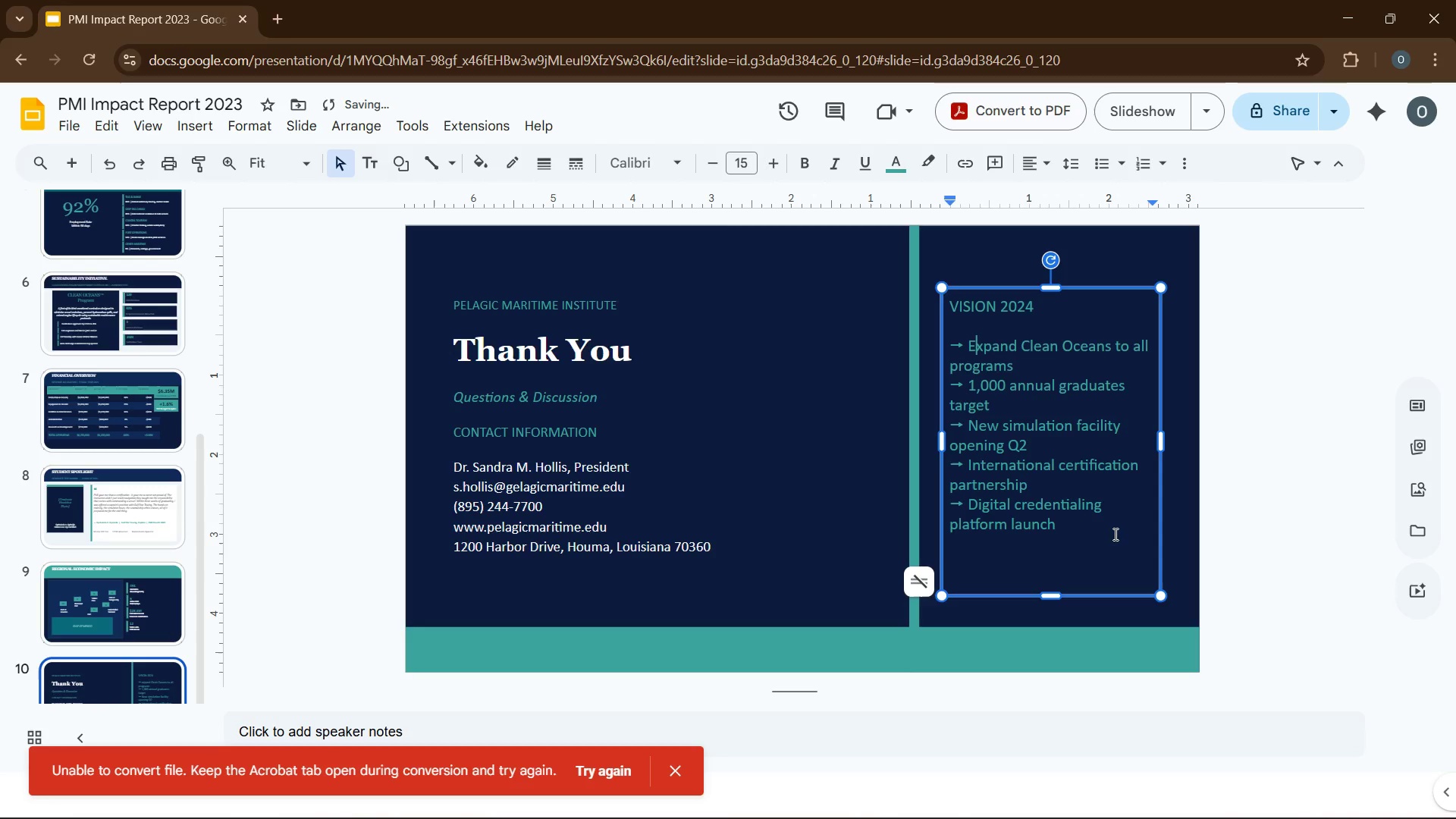 
left_click_drag(start_coordinate=[1109, 527], to_coordinate=[954, 343])
 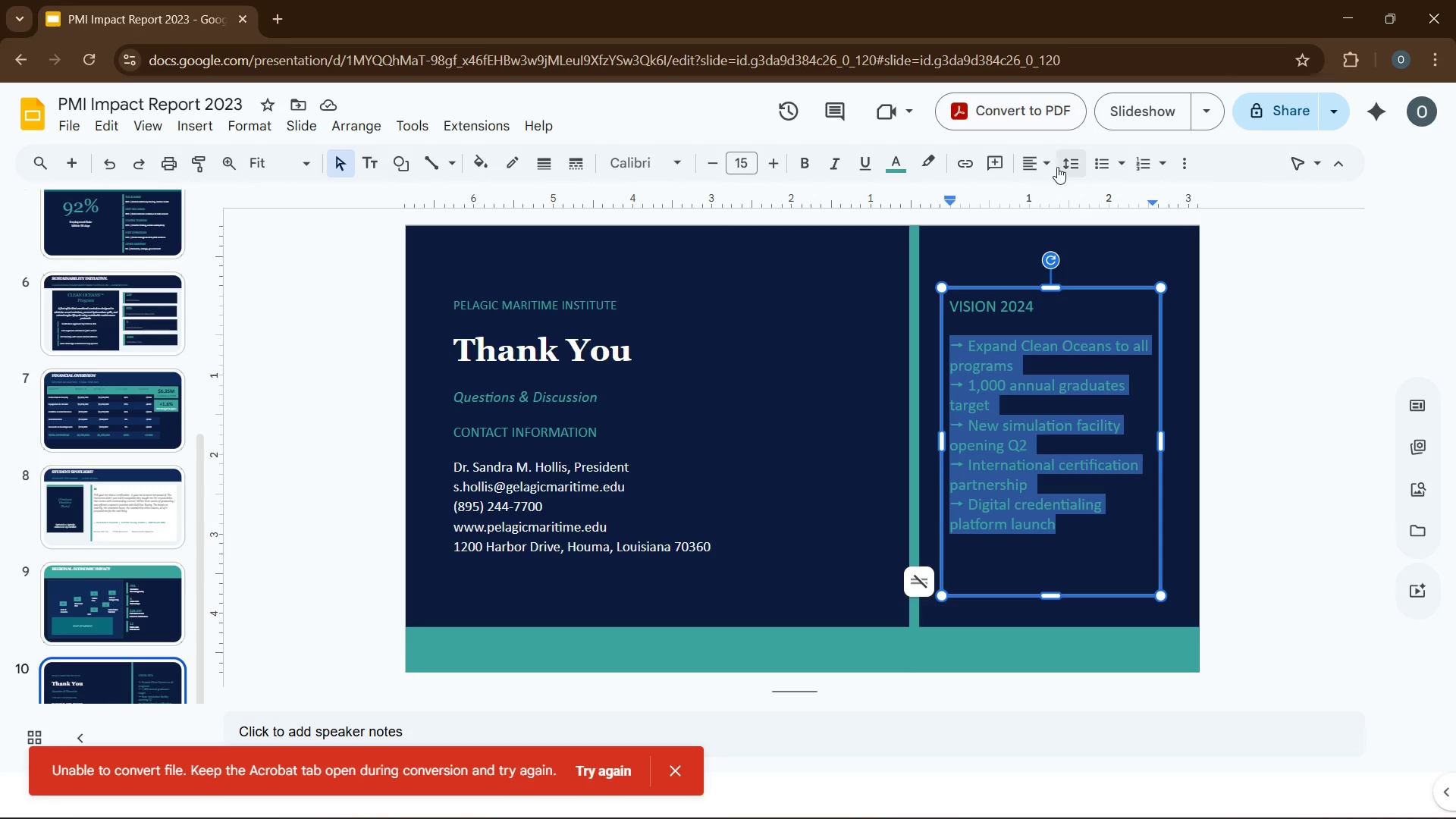 
left_click([1050, 163])
 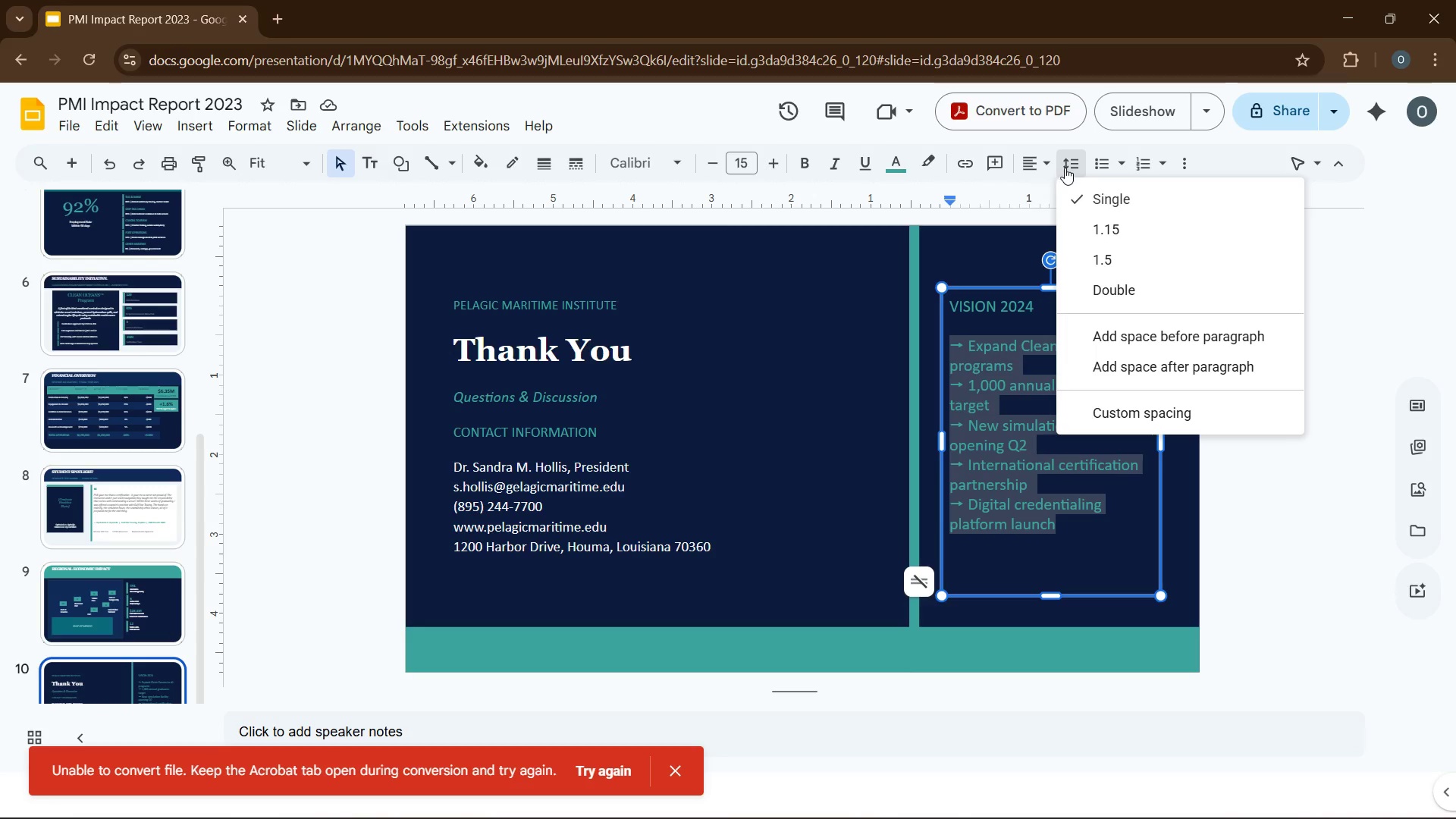 
left_click([1081, 231])
 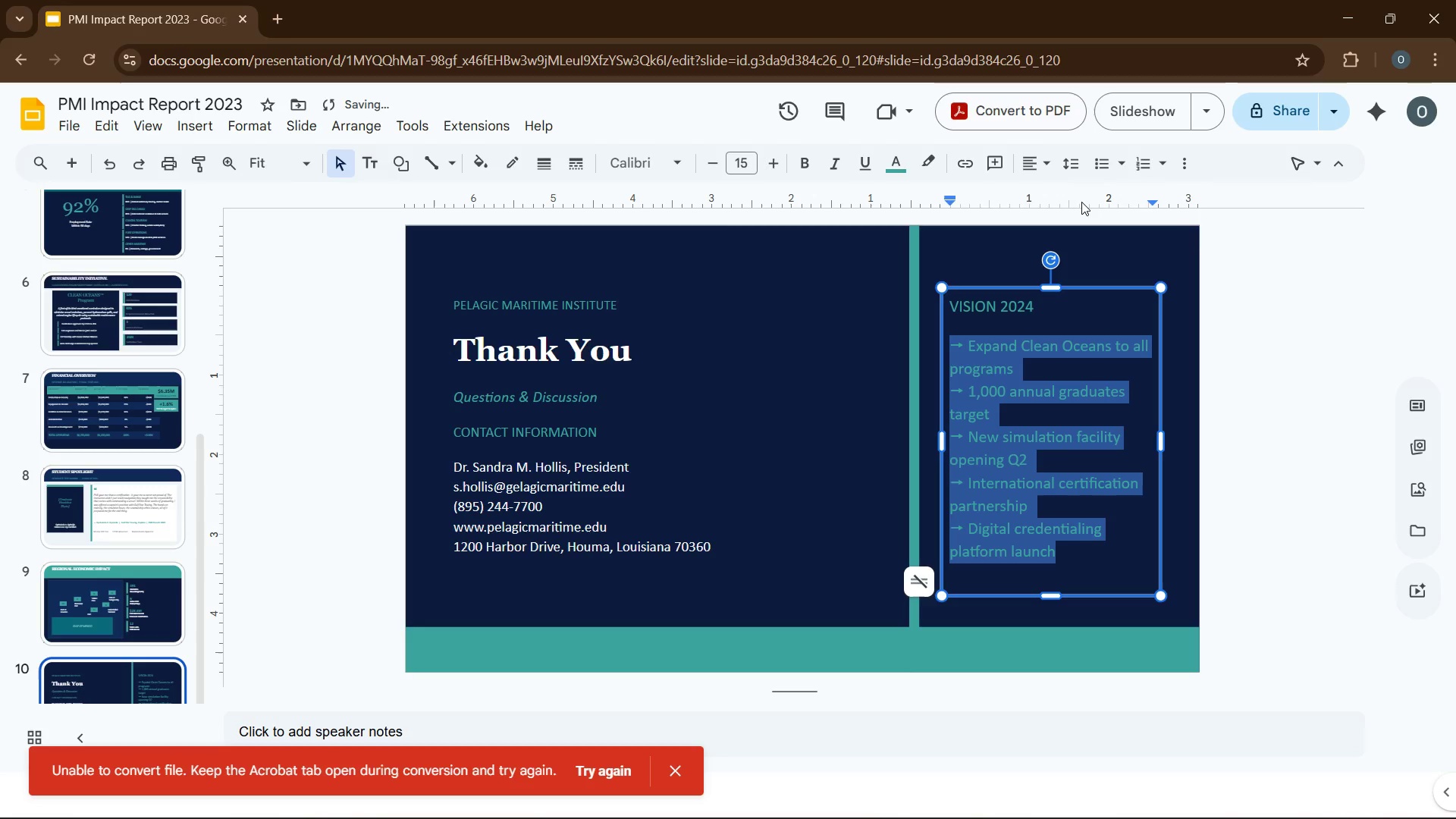 
left_click([1080, 170])
 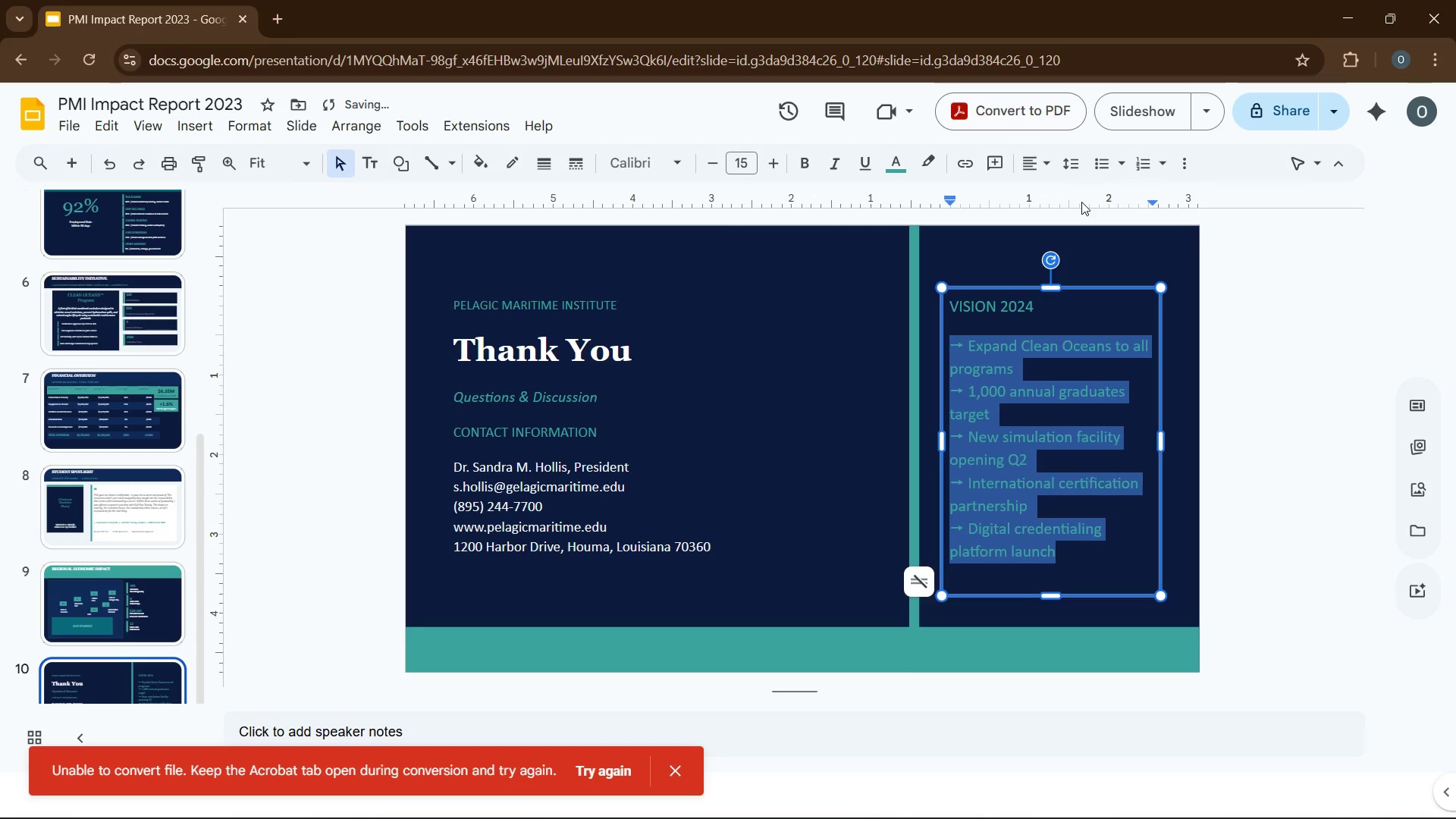 
left_click([1107, 262])
 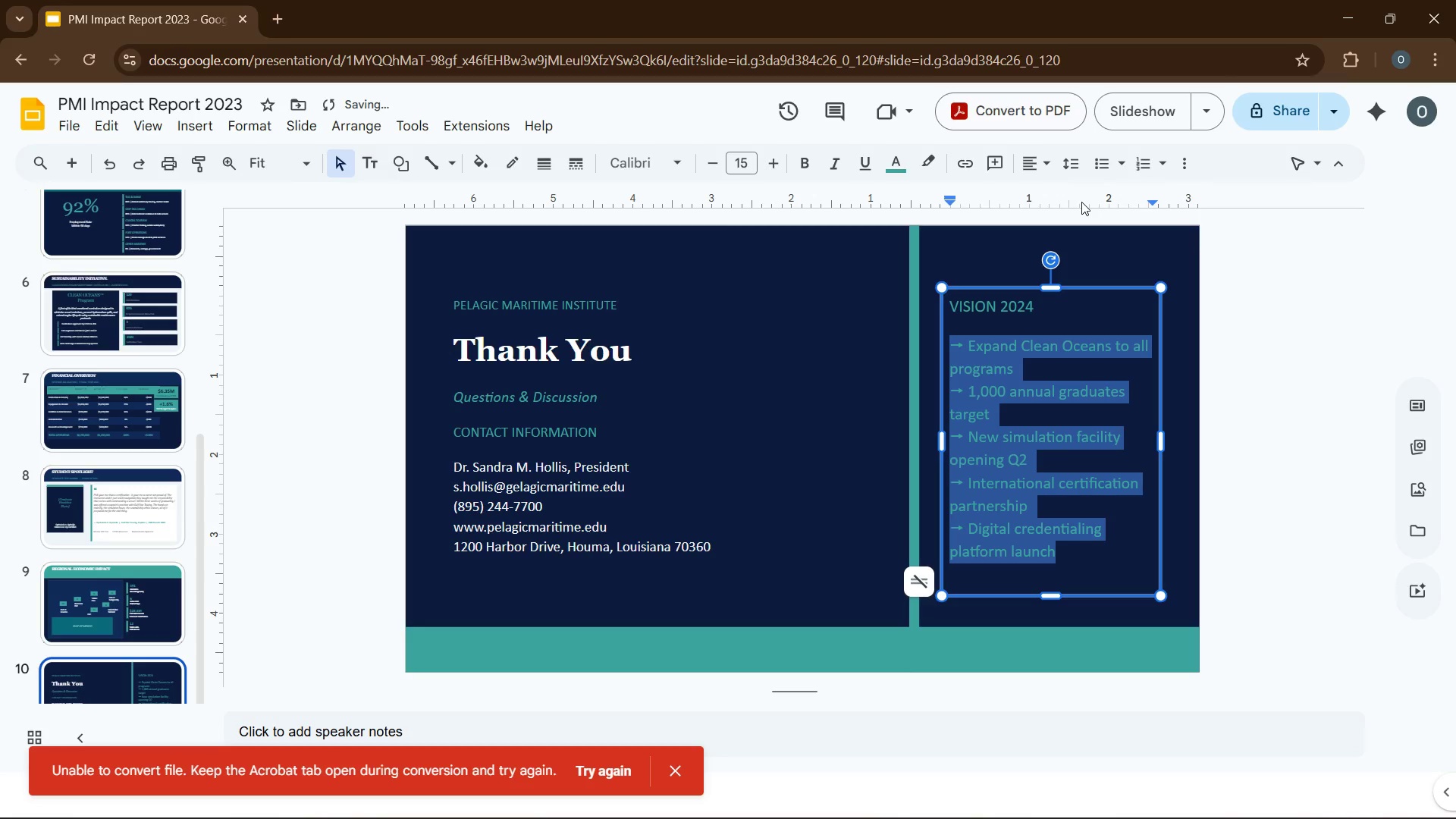 
left_click([1068, 168])
 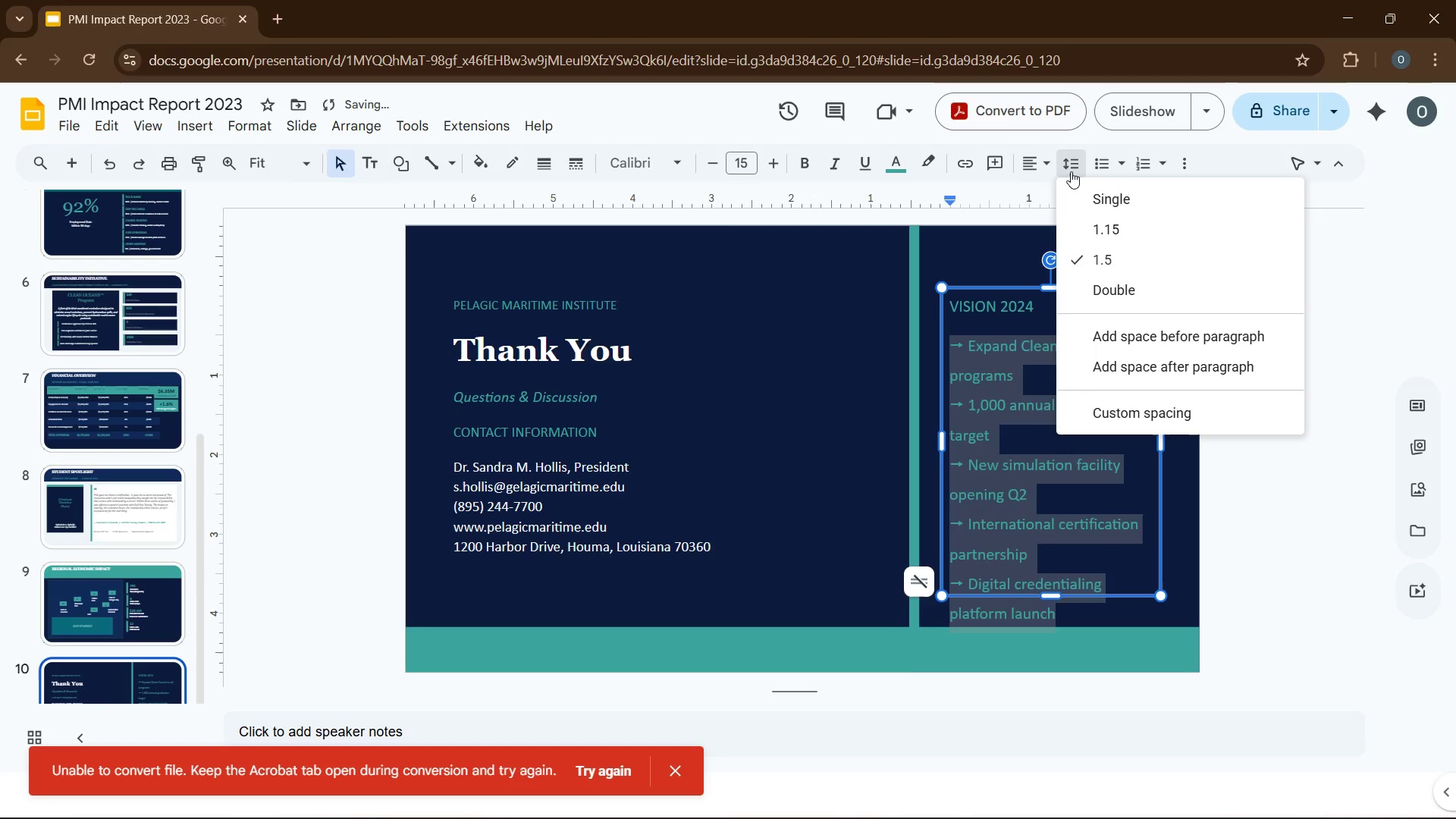 
left_click([1077, 220])
 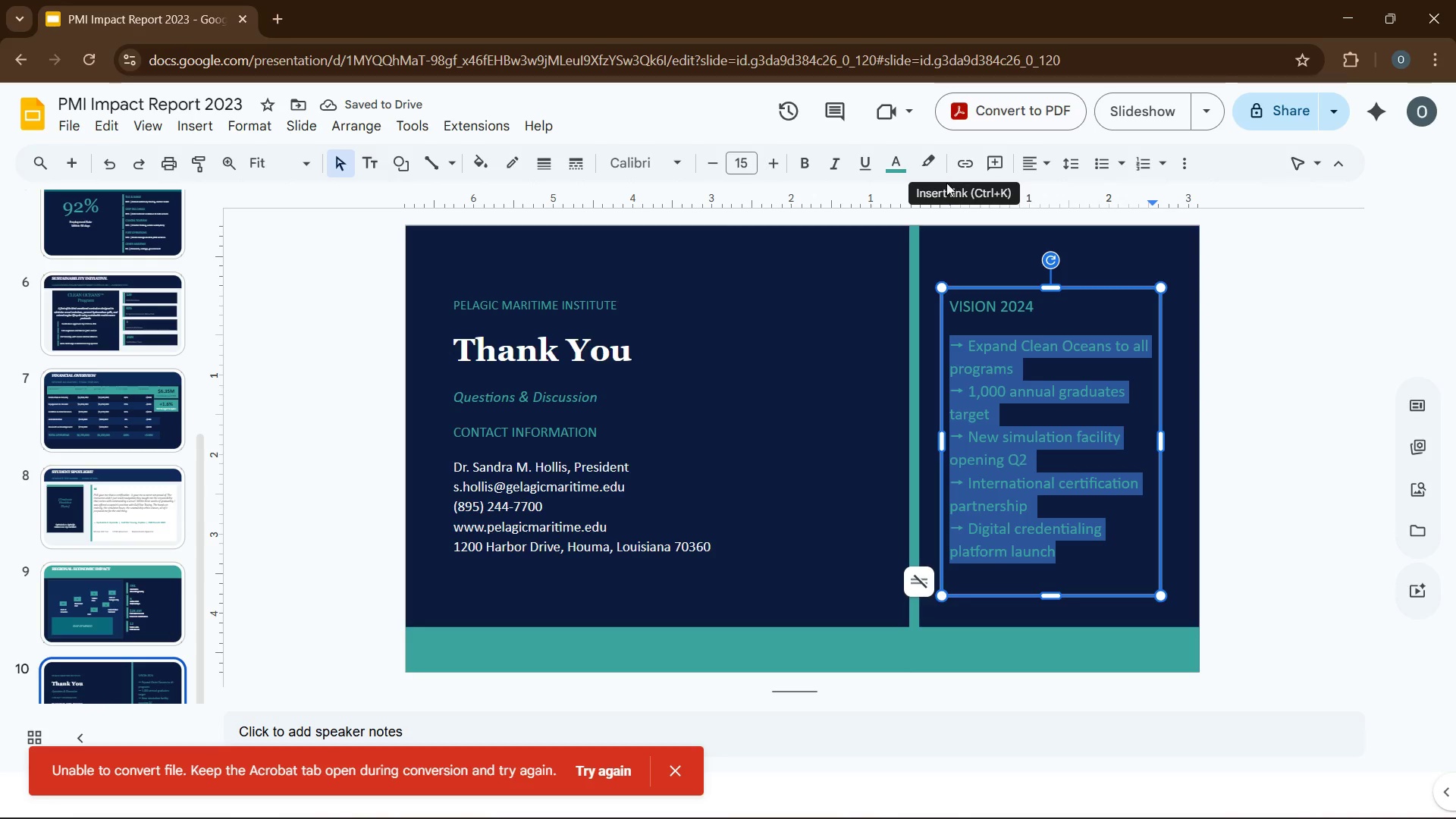 
left_click([895, 164])
 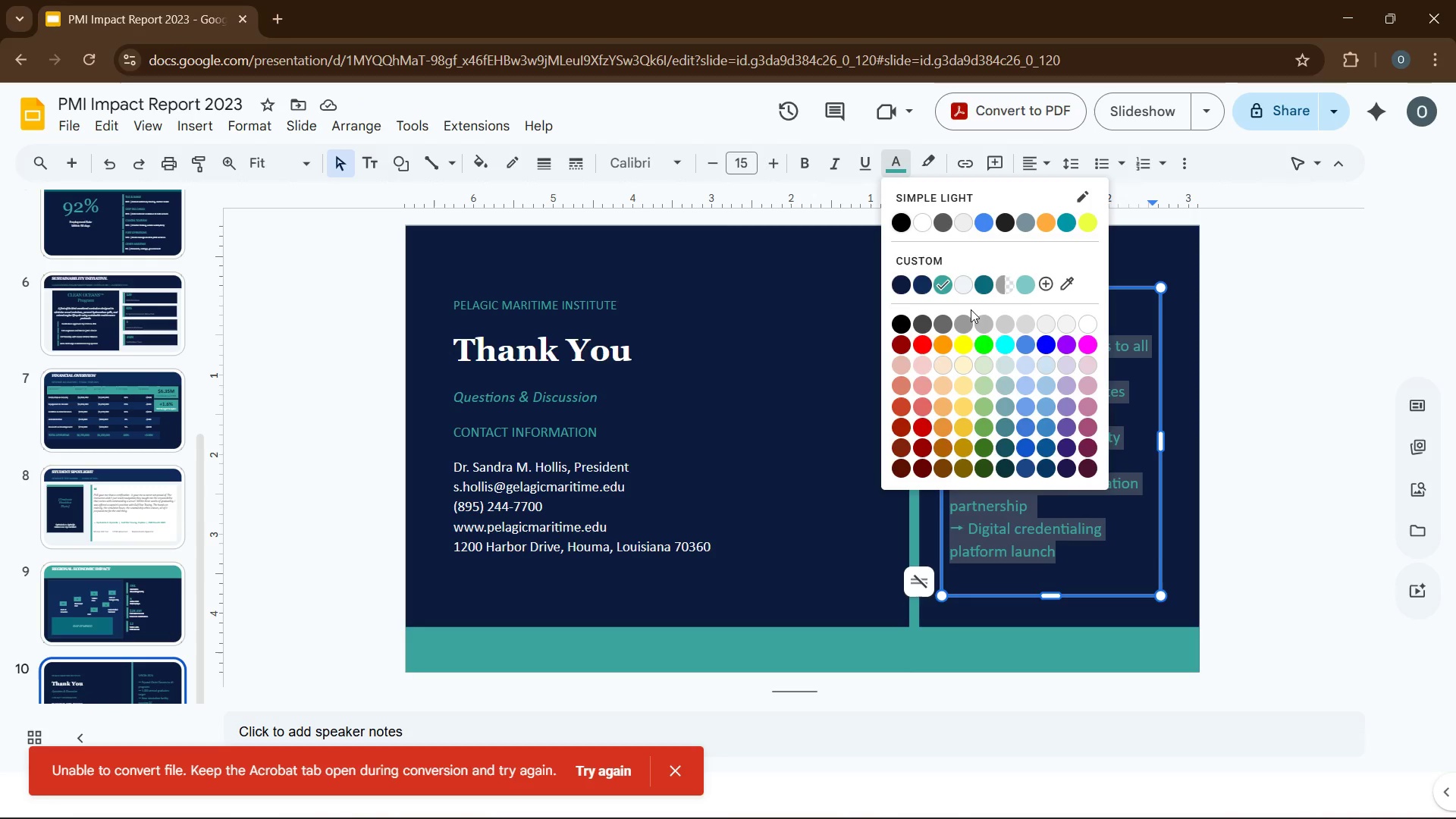 
left_click([971, 288])
 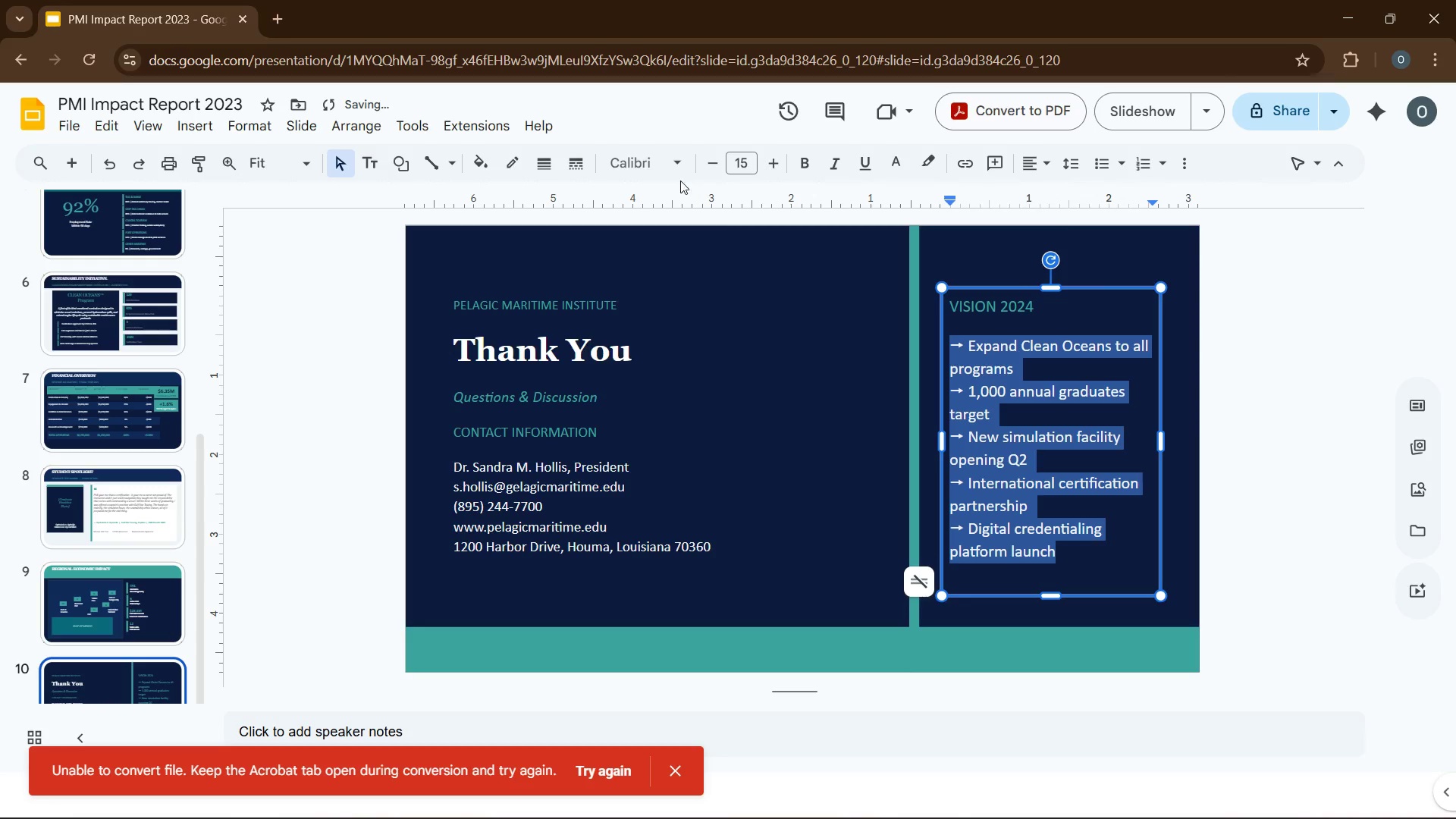 
left_click_drag(start_coordinate=[661, 168], to_coordinate=[720, 166])
 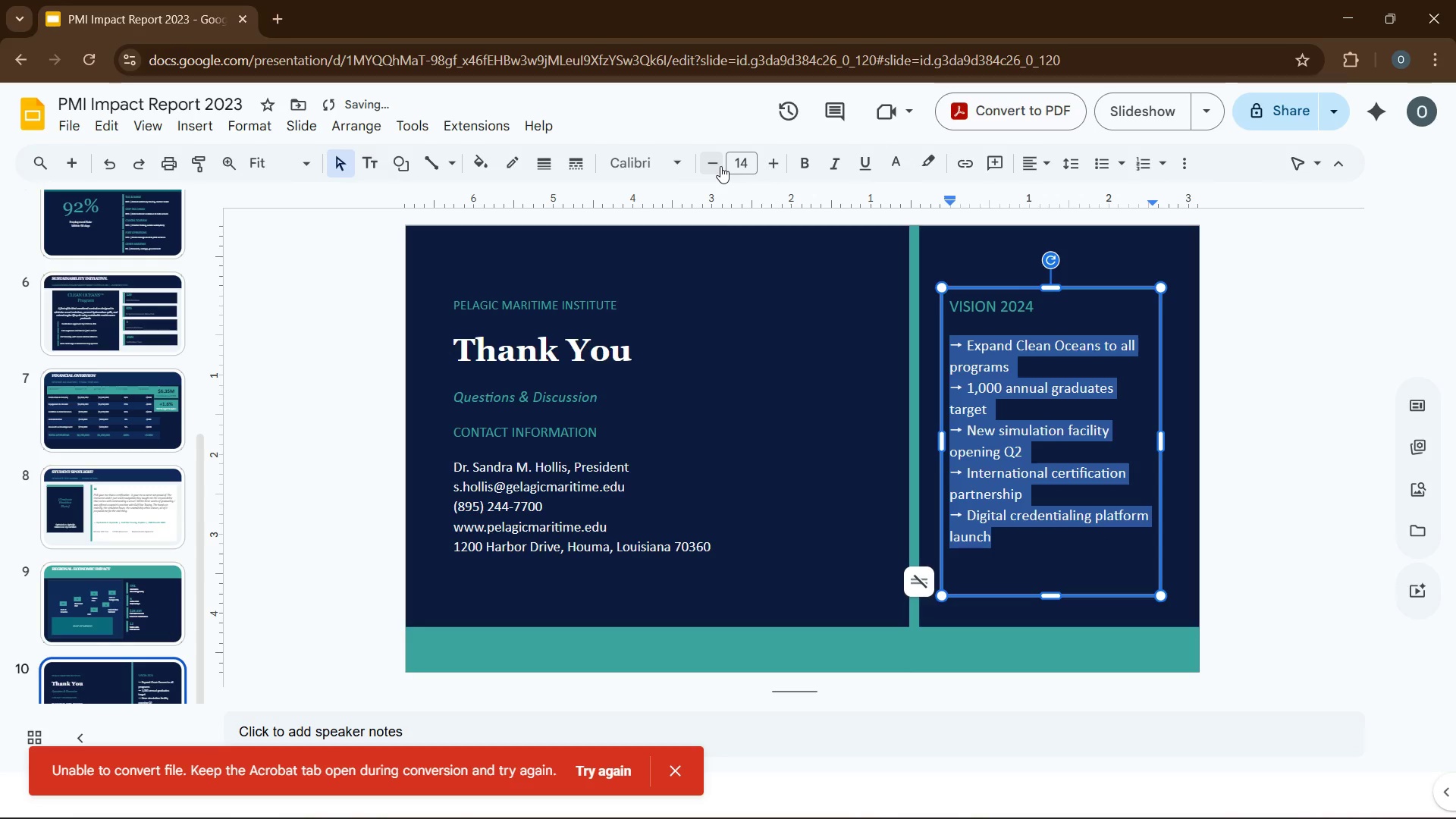 
left_click([720, 166])
 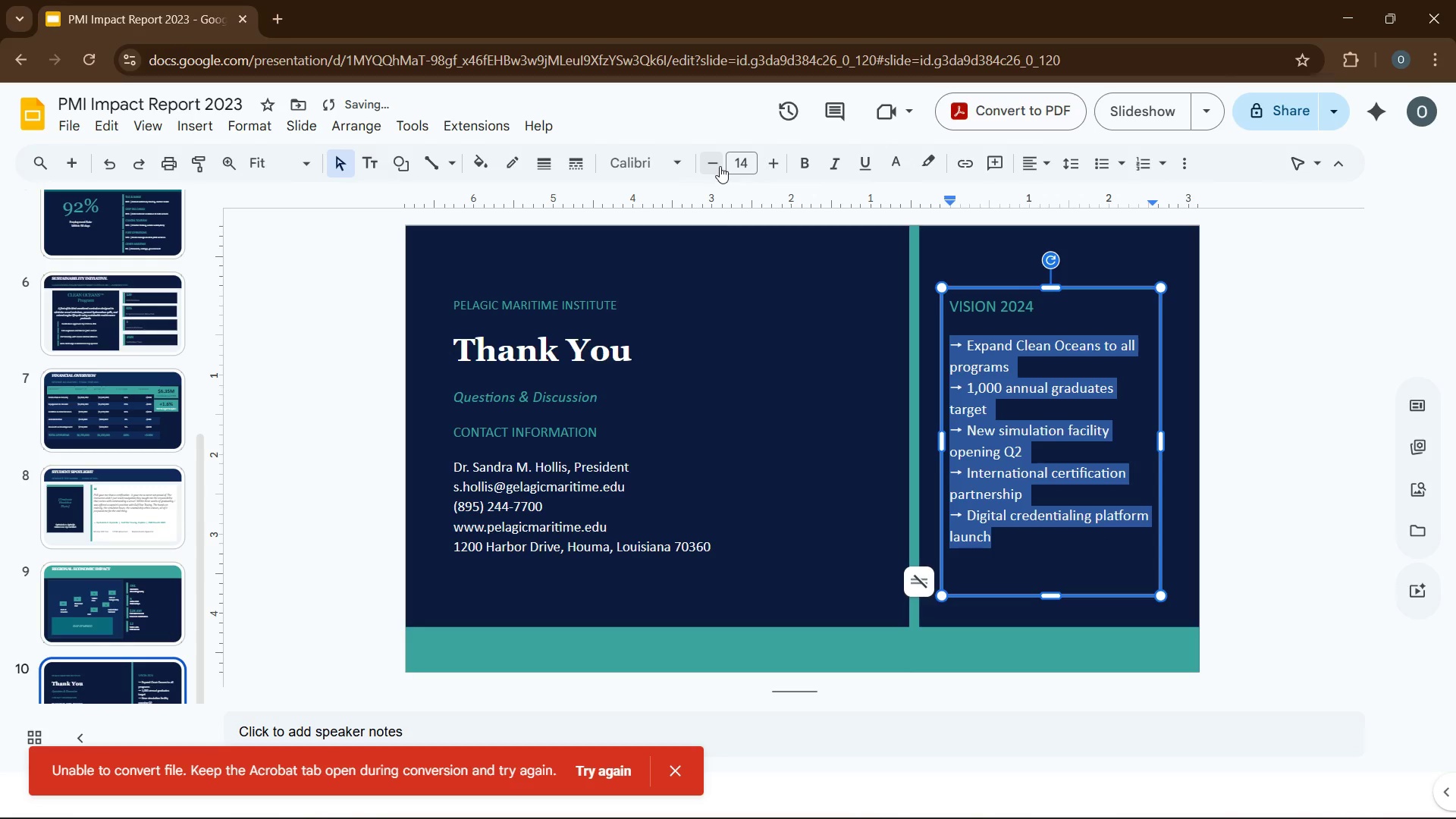 
left_click([720, 166])
 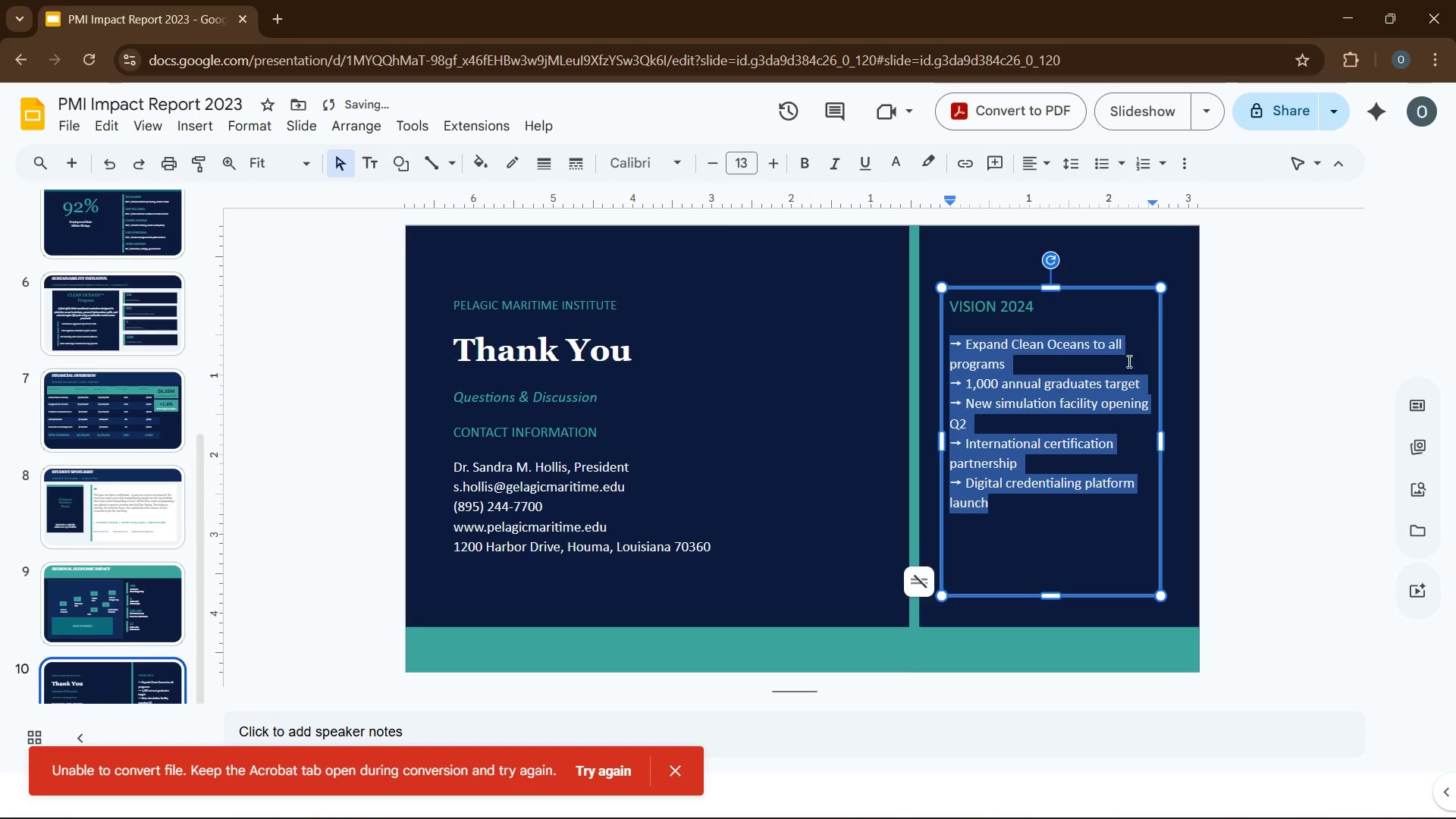 
left_click([1060, 166])
 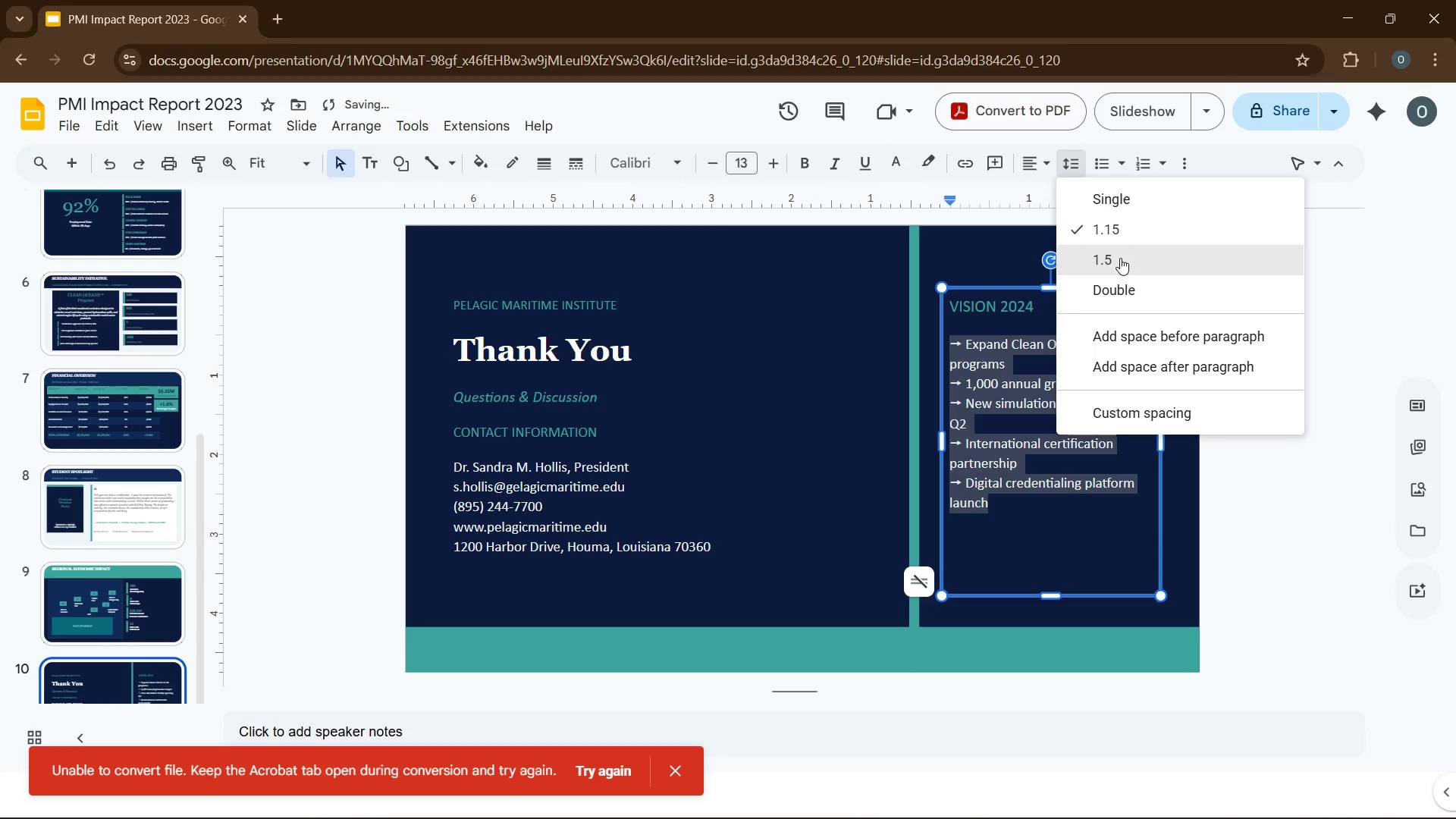 
left_click([1120, 258])
 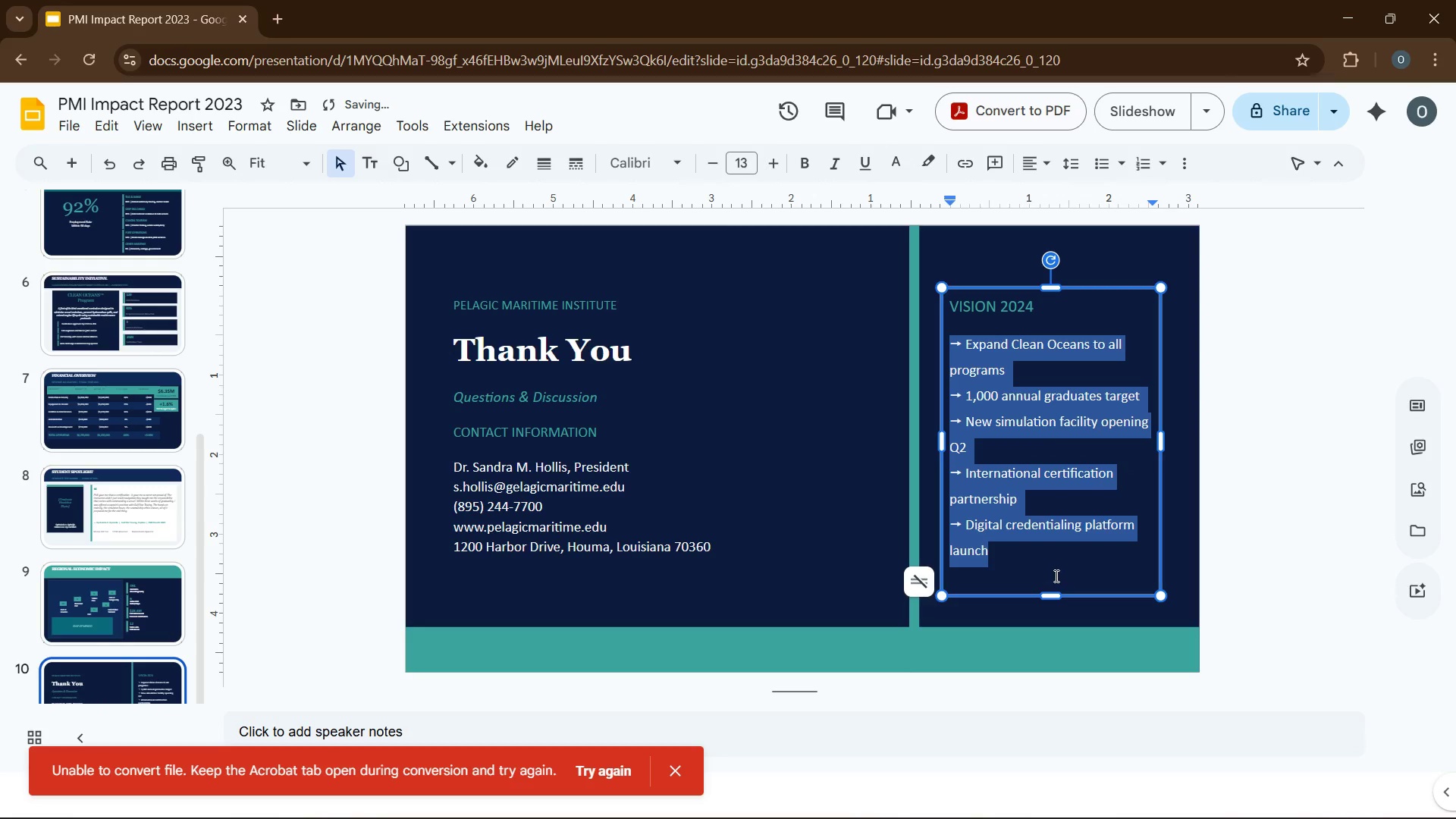 
left_click([1318, 529])
 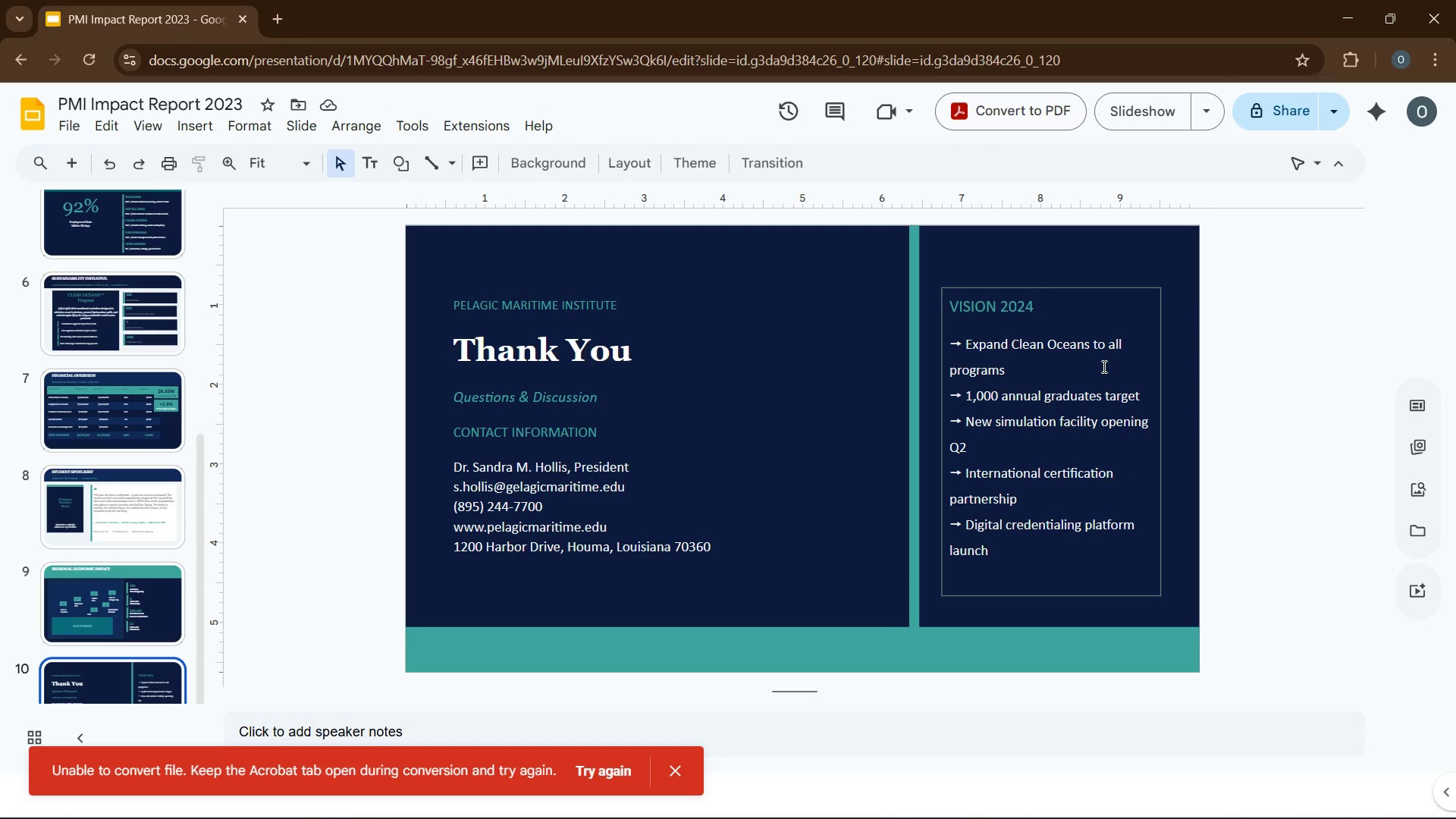 
wait(8.19)
 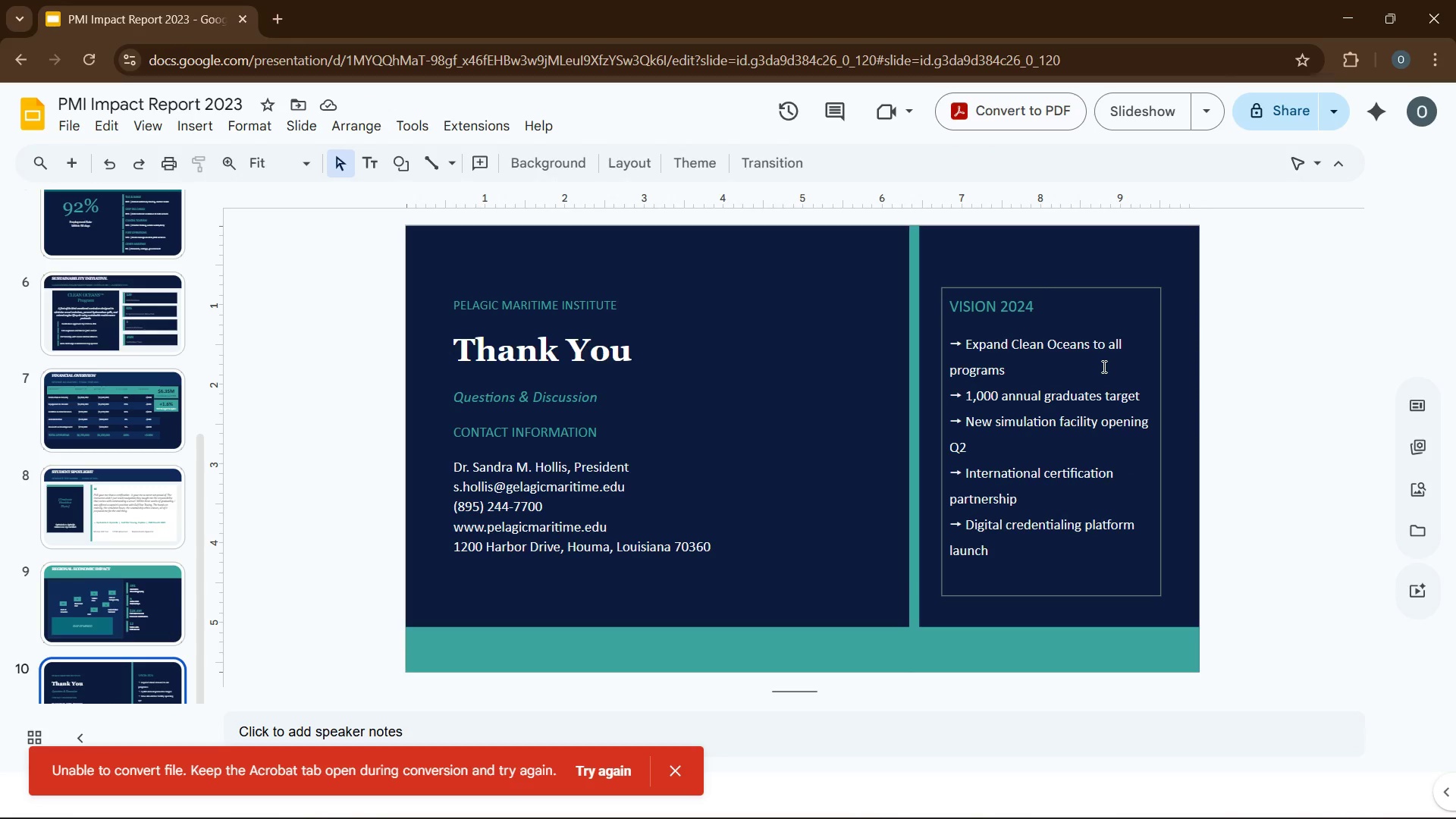 
left_click([669, 646])
 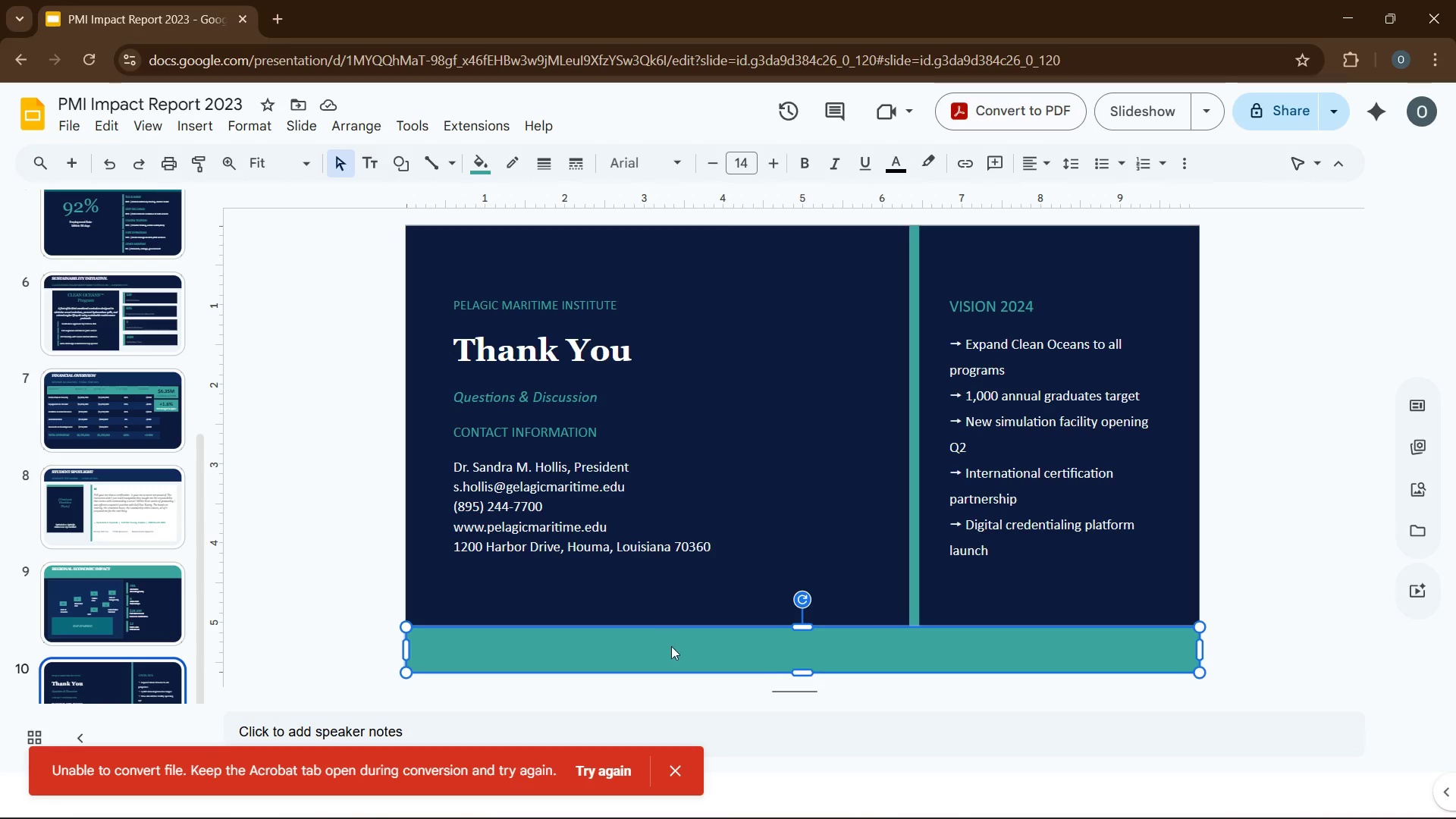 
left_click([678, 648])
 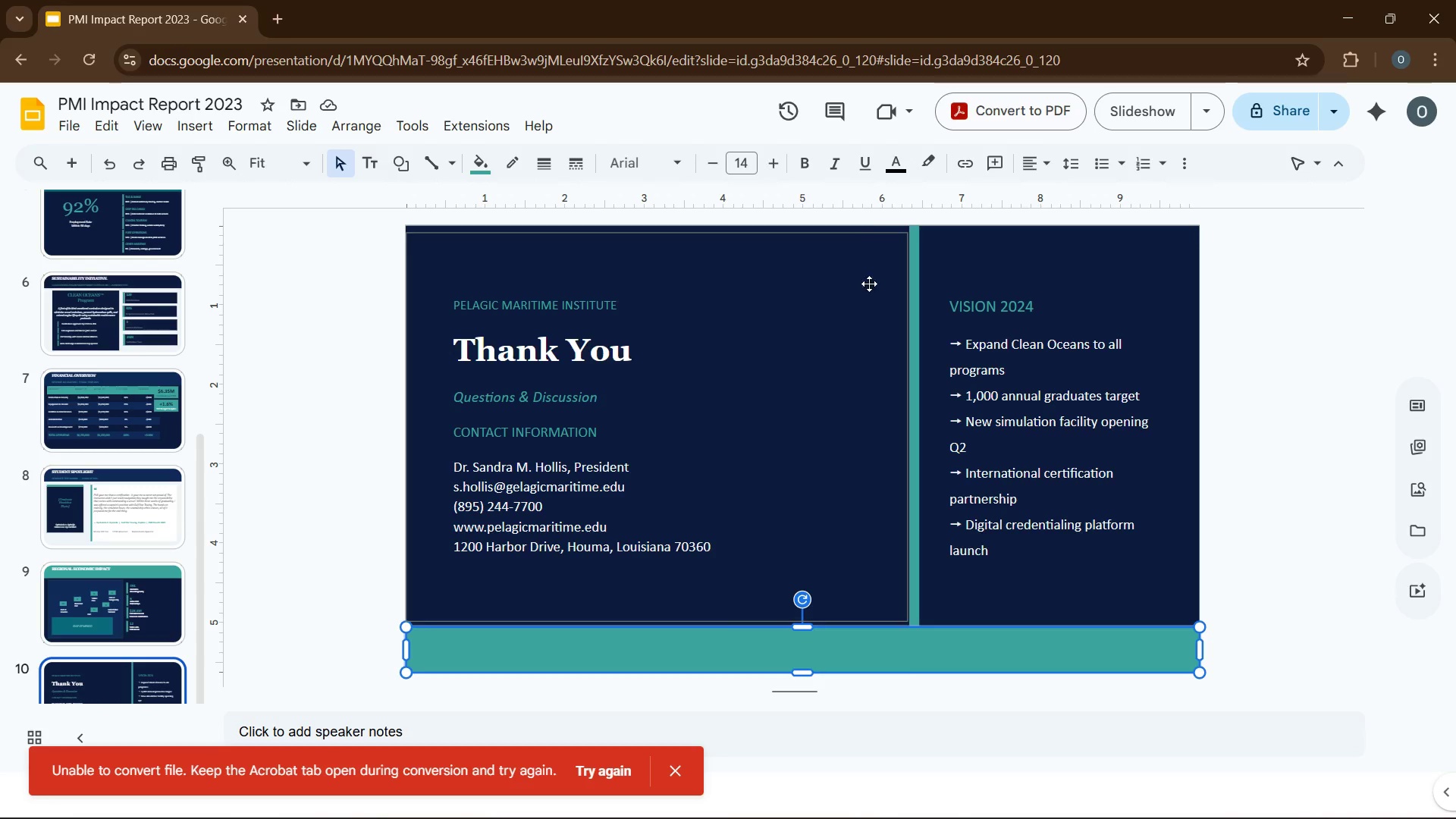 
left_click([896, 167])
 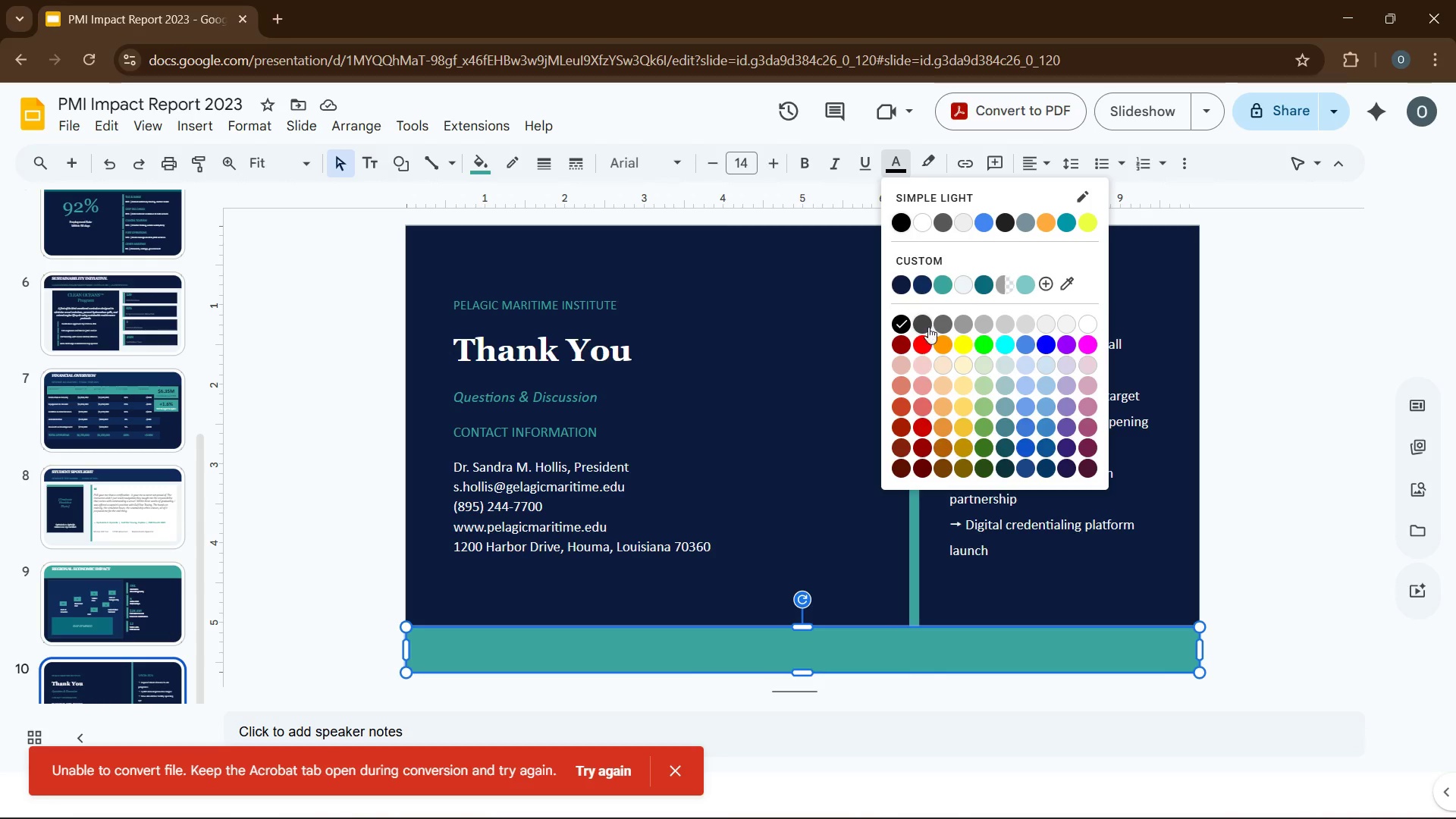 
left_click([927, 327])
 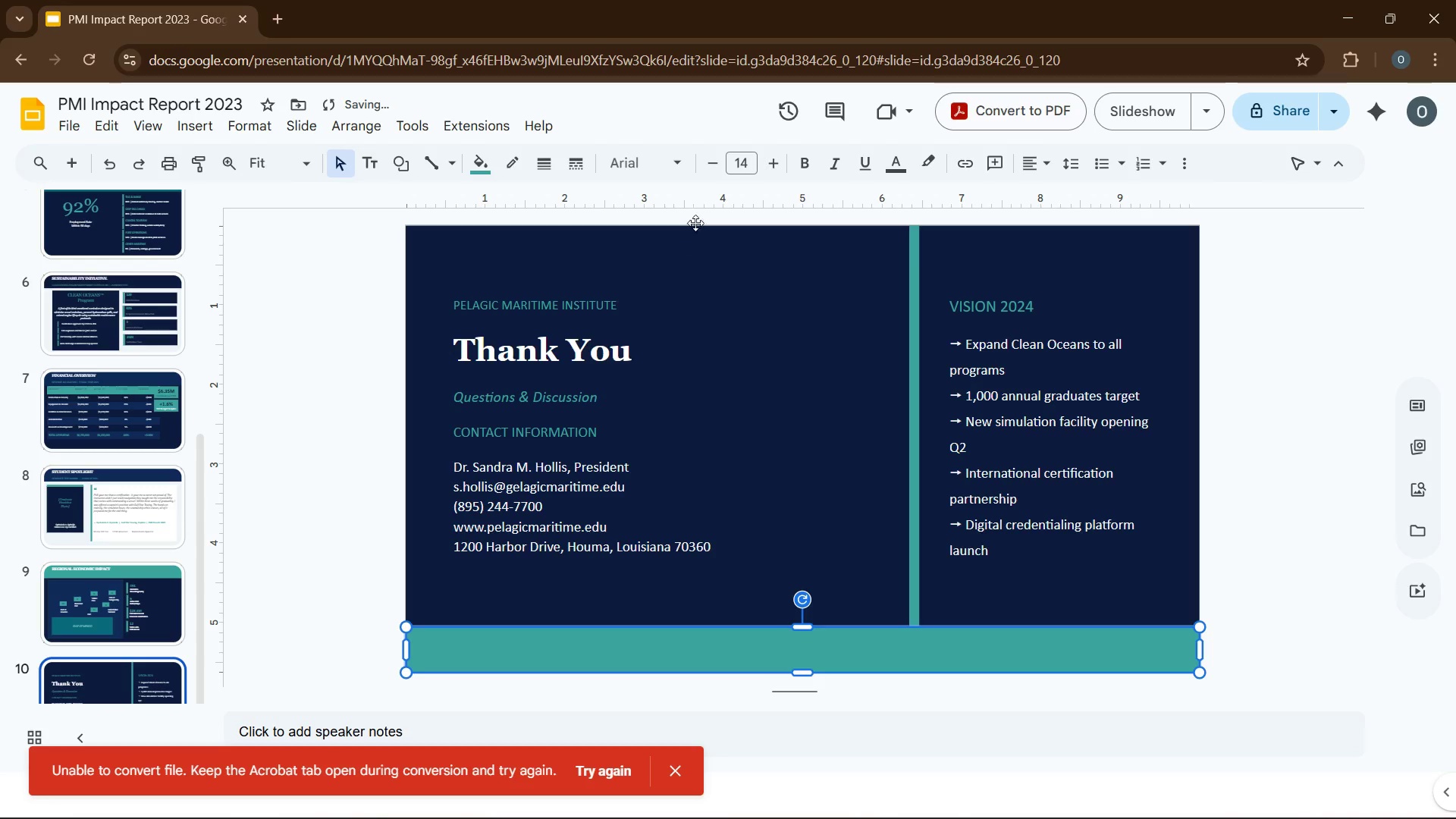 
left_click([668, 173])
 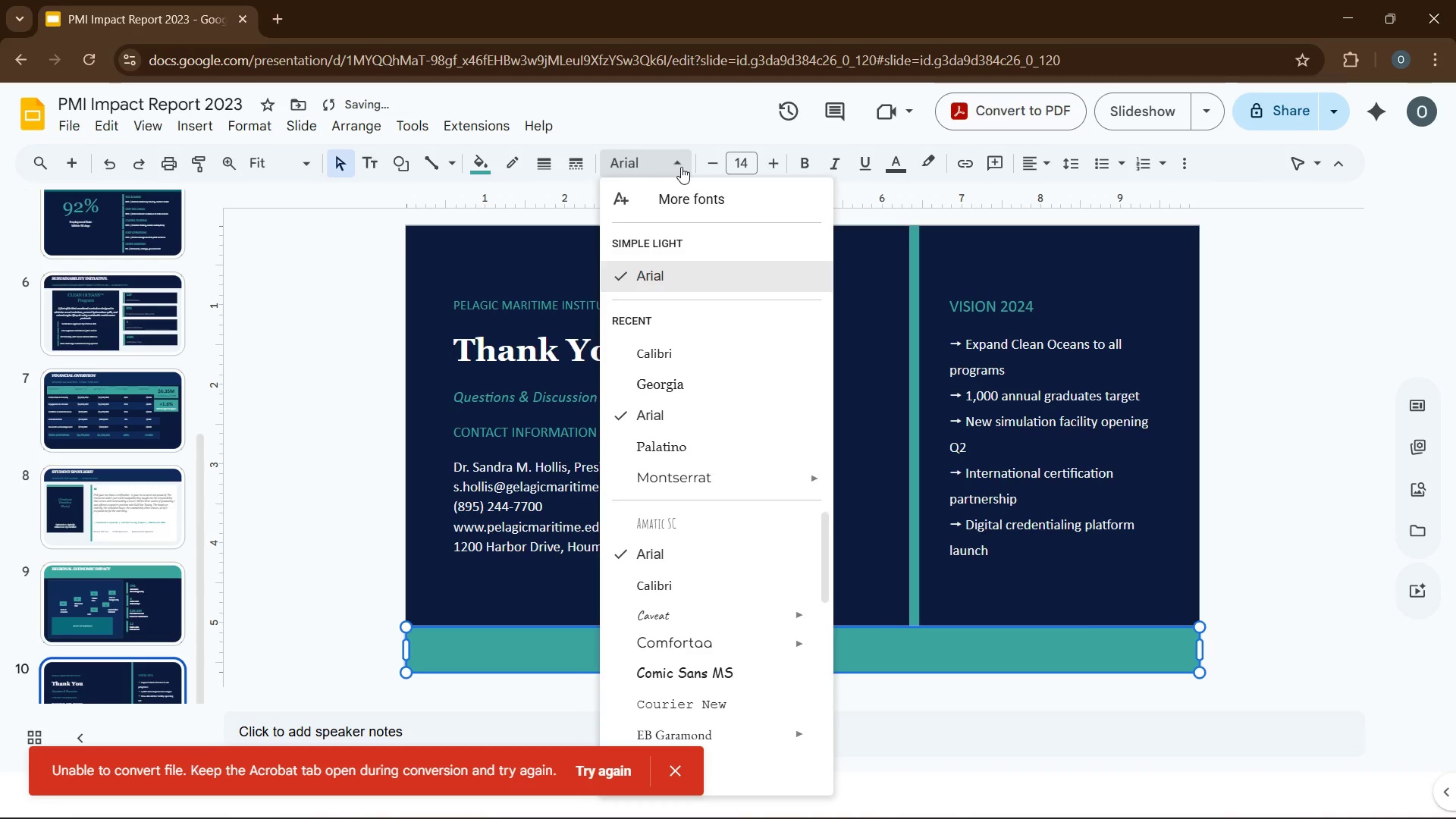 
left_click([696, 350])
 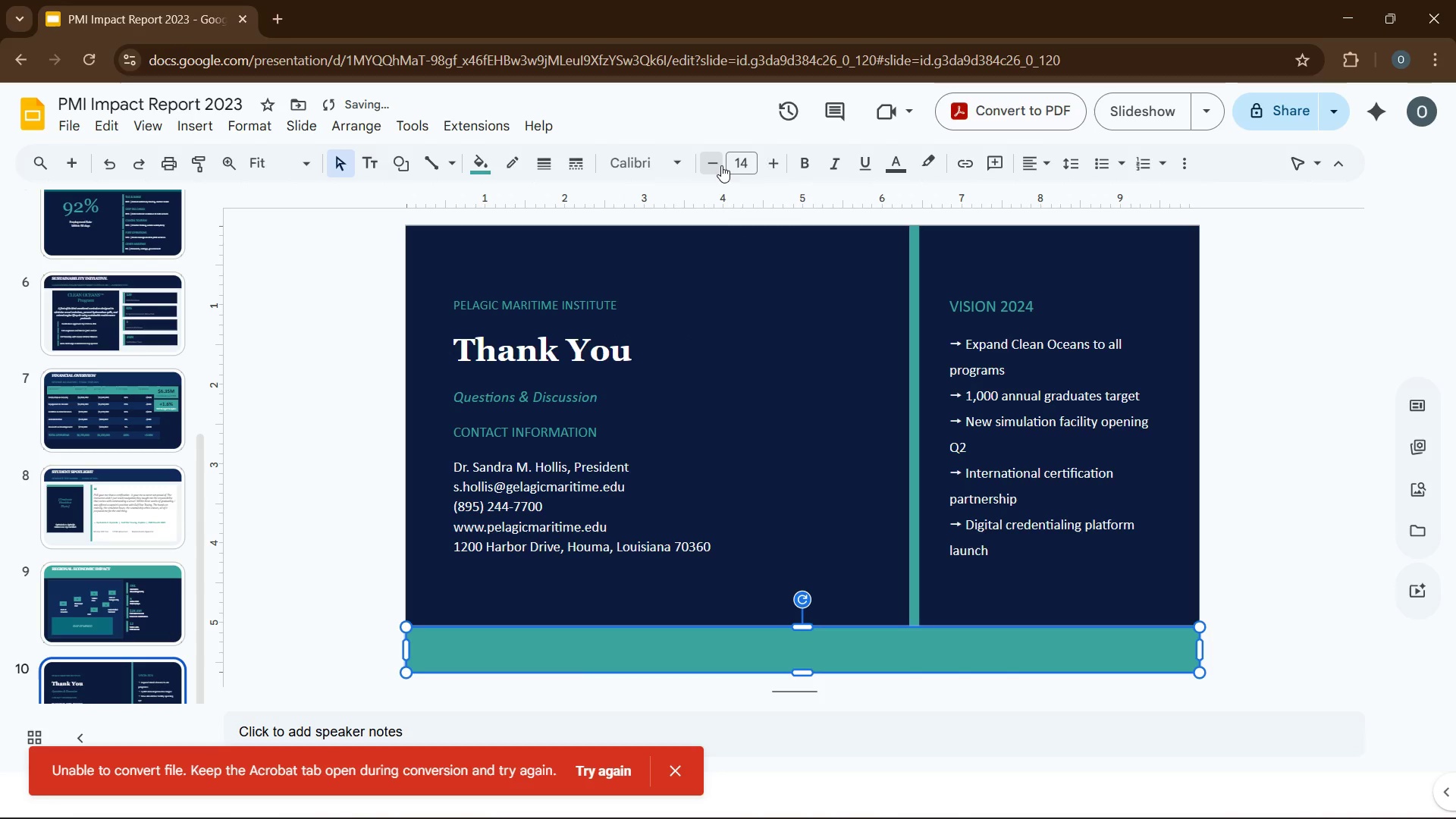 
double_click([721, 165])
 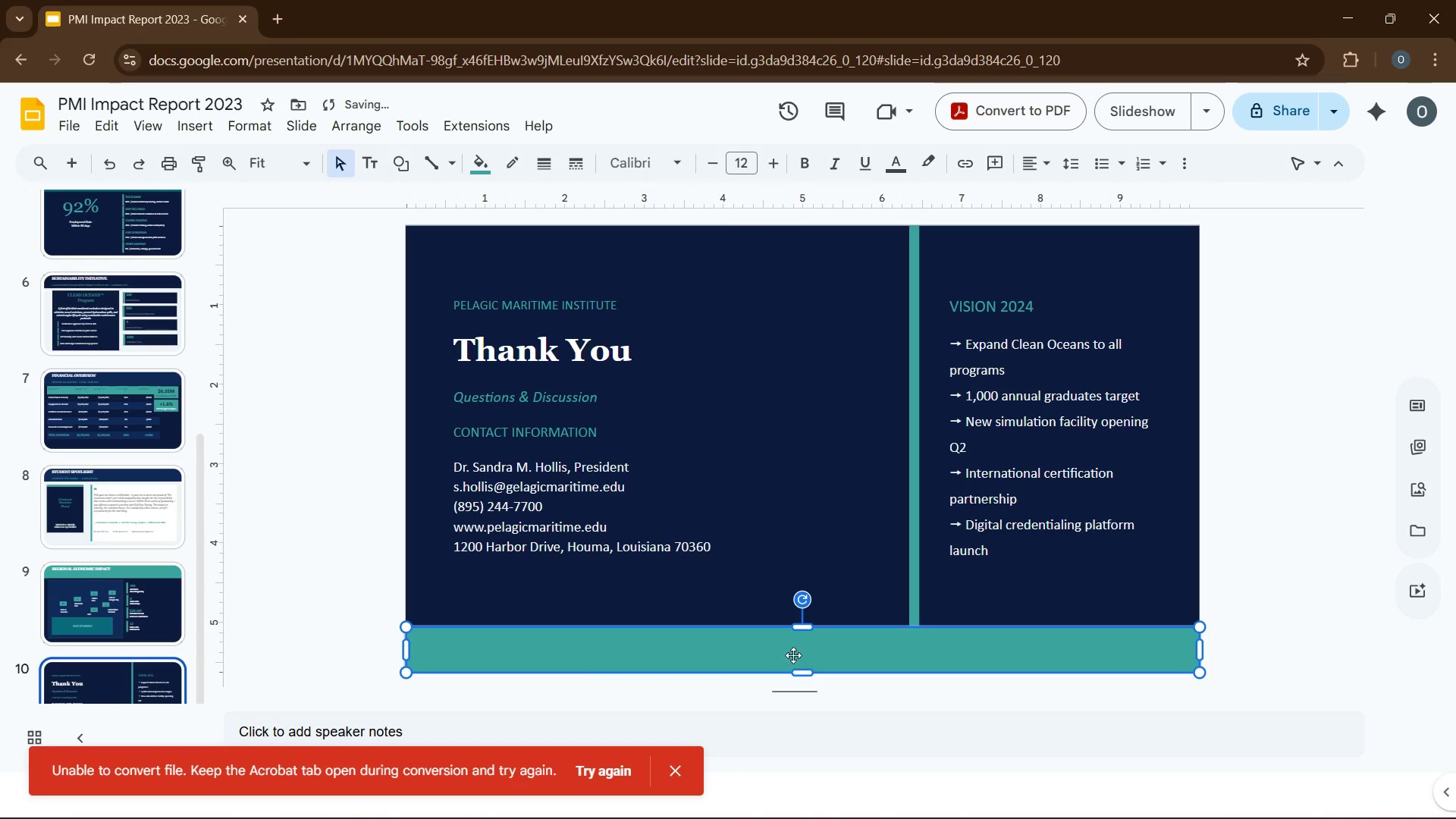 
left_click([793, 653])
 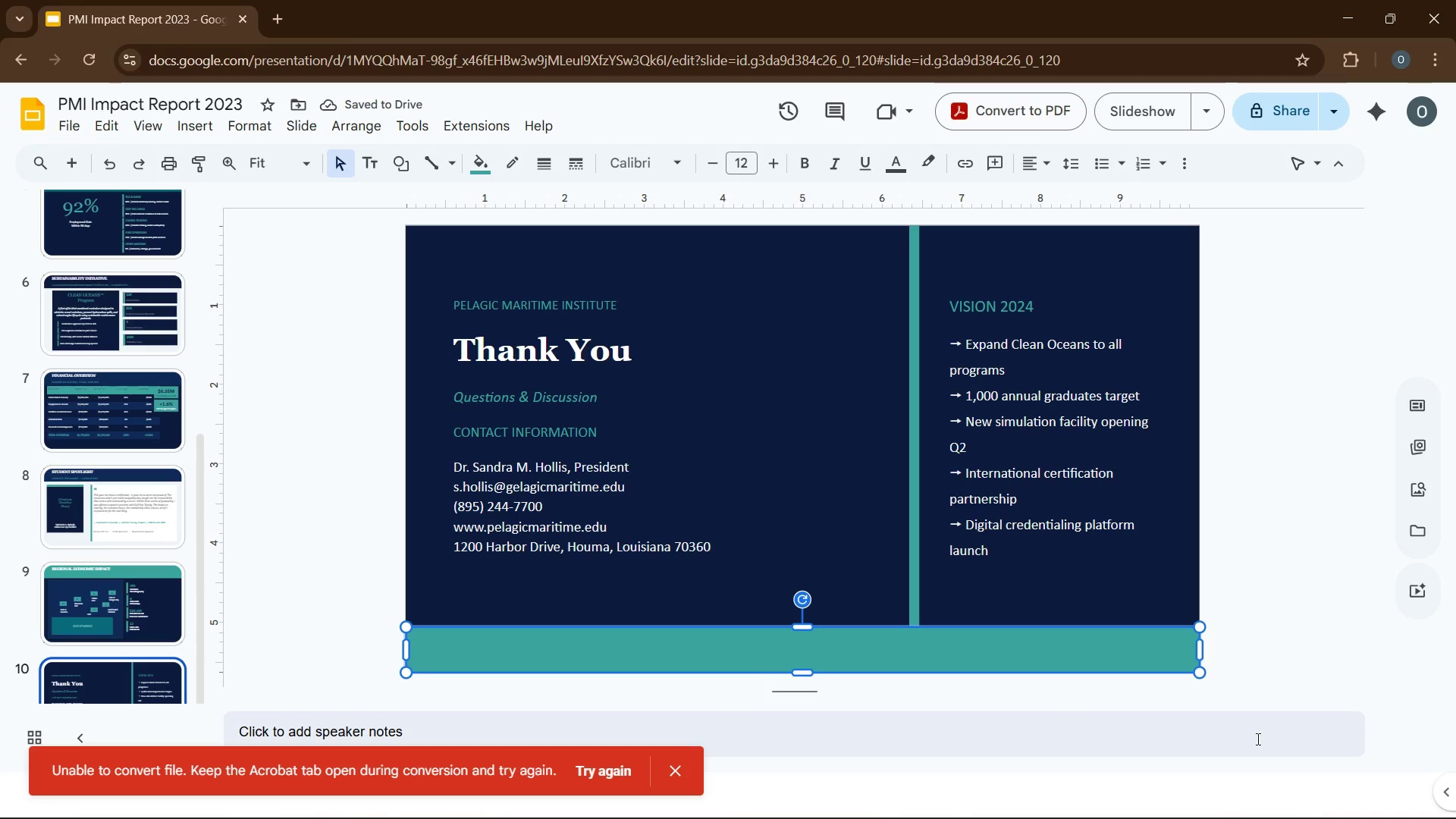 
type(204)
 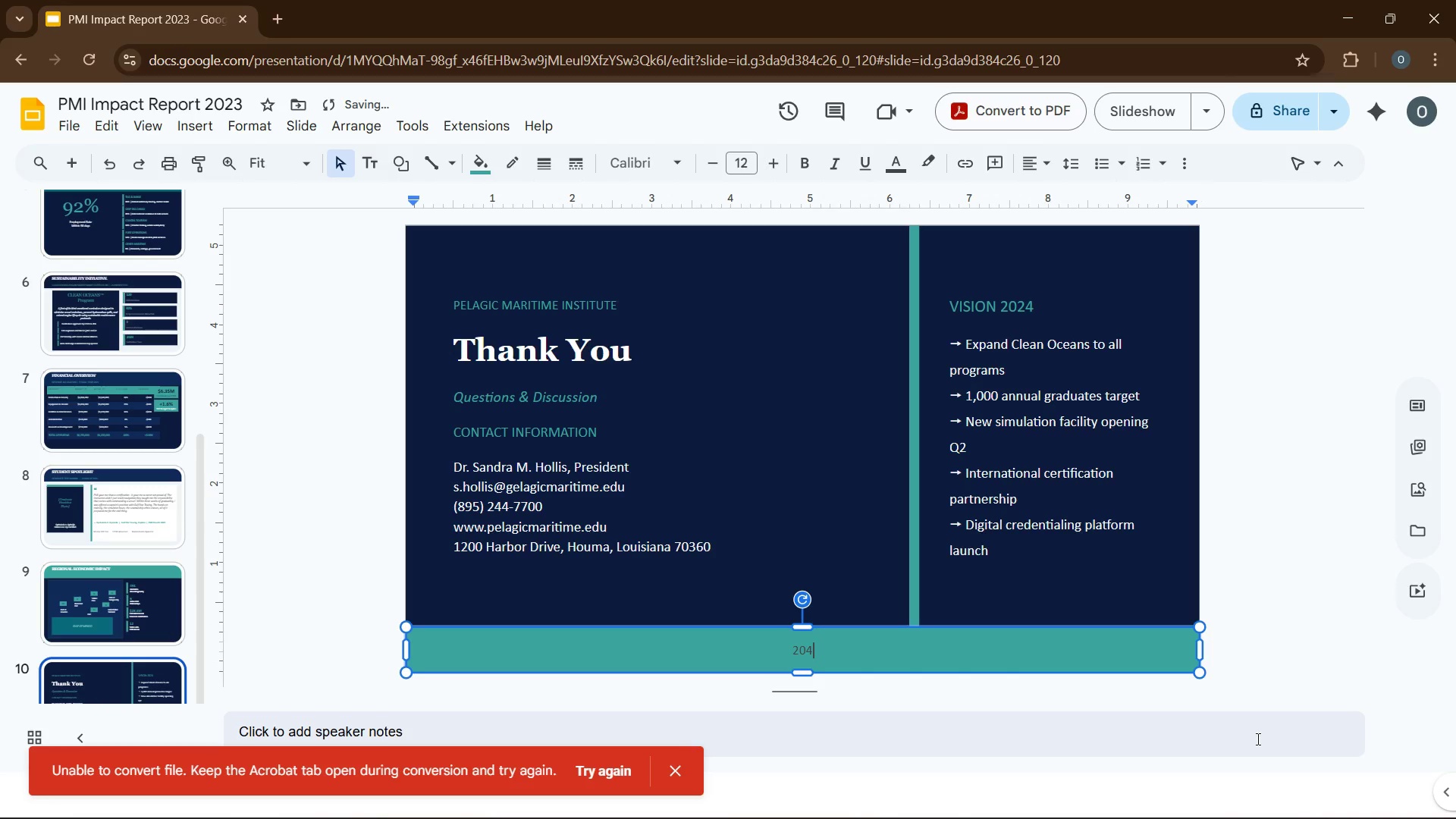 
key(Backspace)
type(24)
 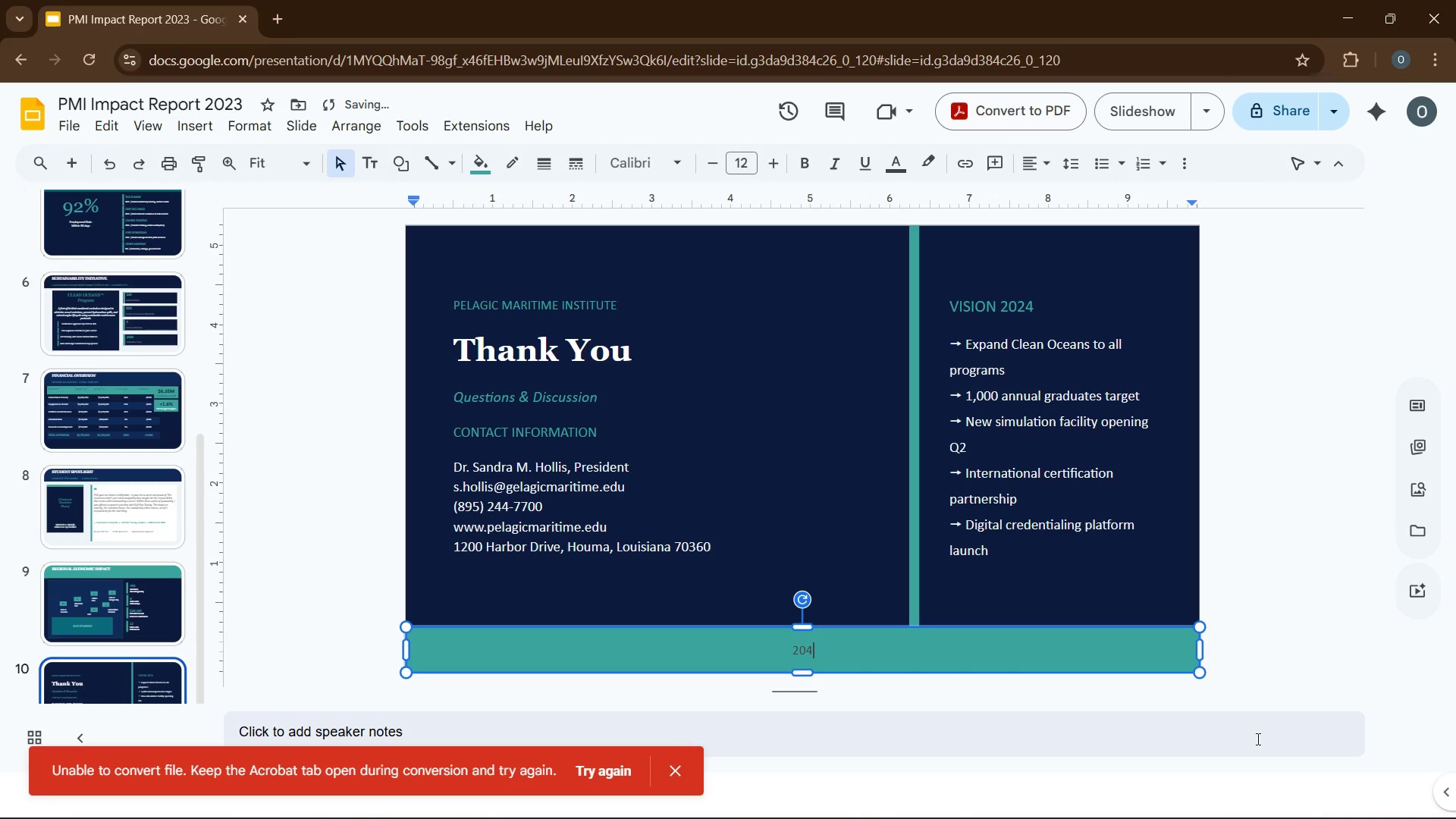 
type( Pelagic Maritime Institute)
 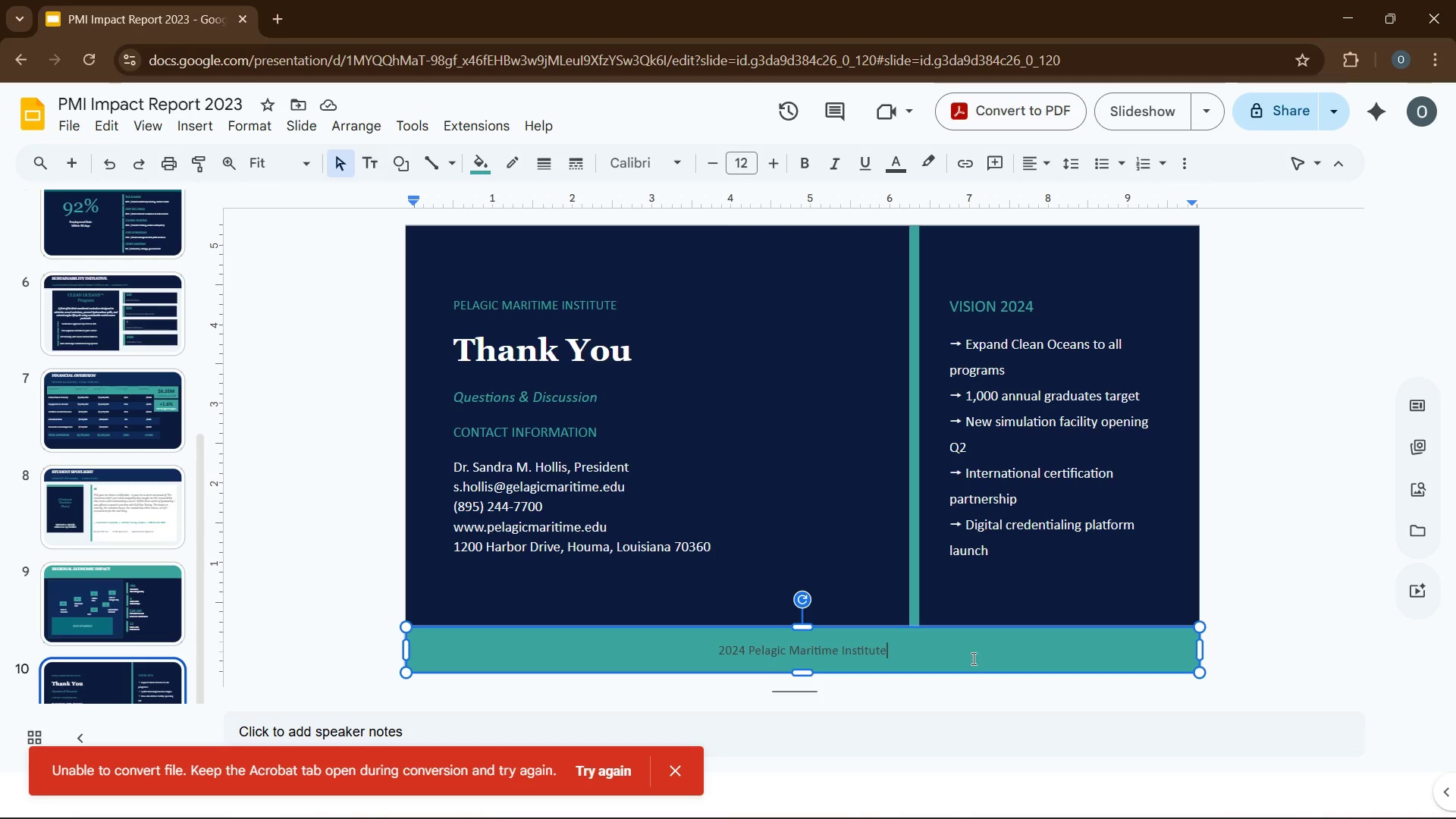 
wait(14.38)
 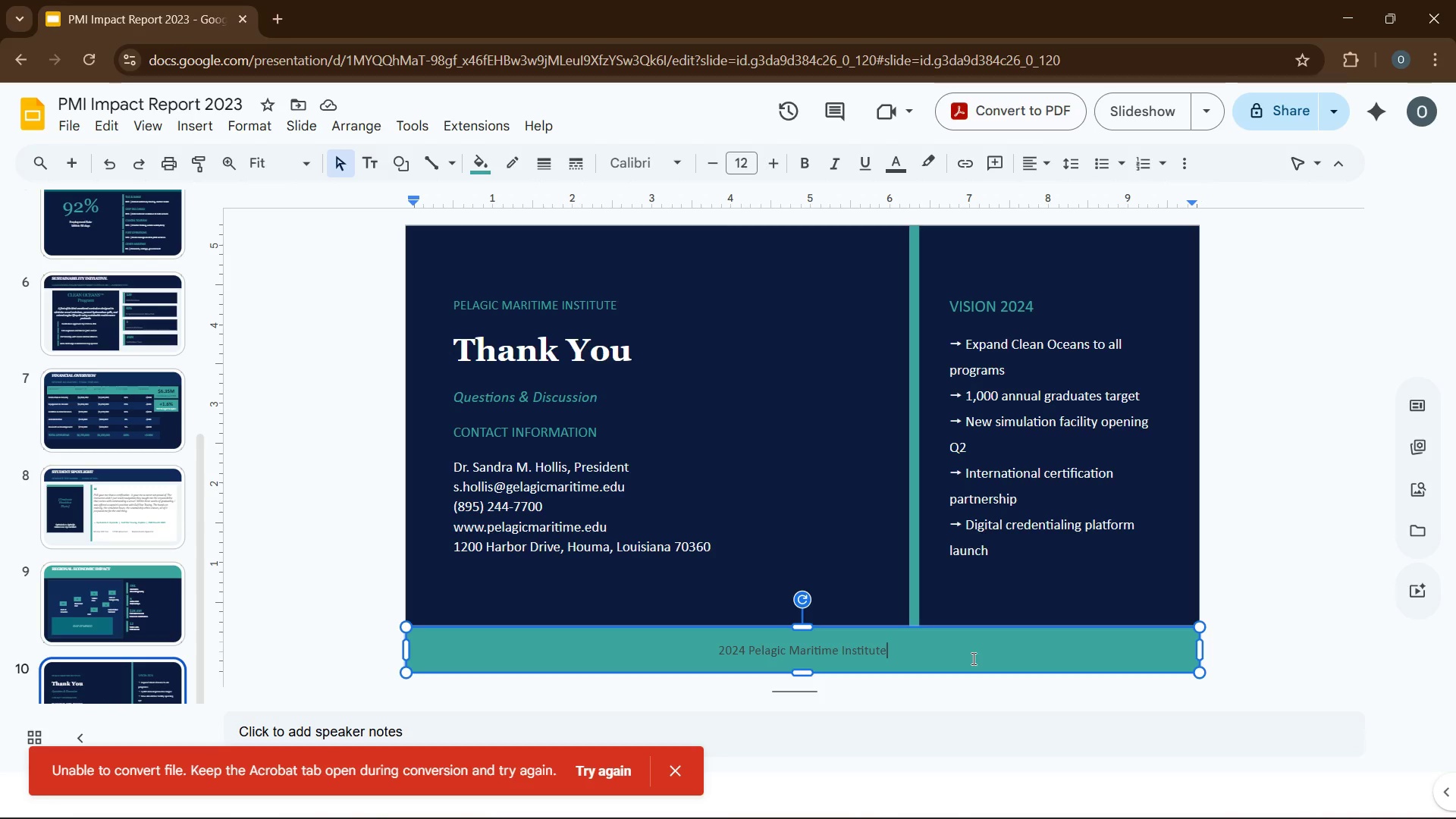 
key(Space)
 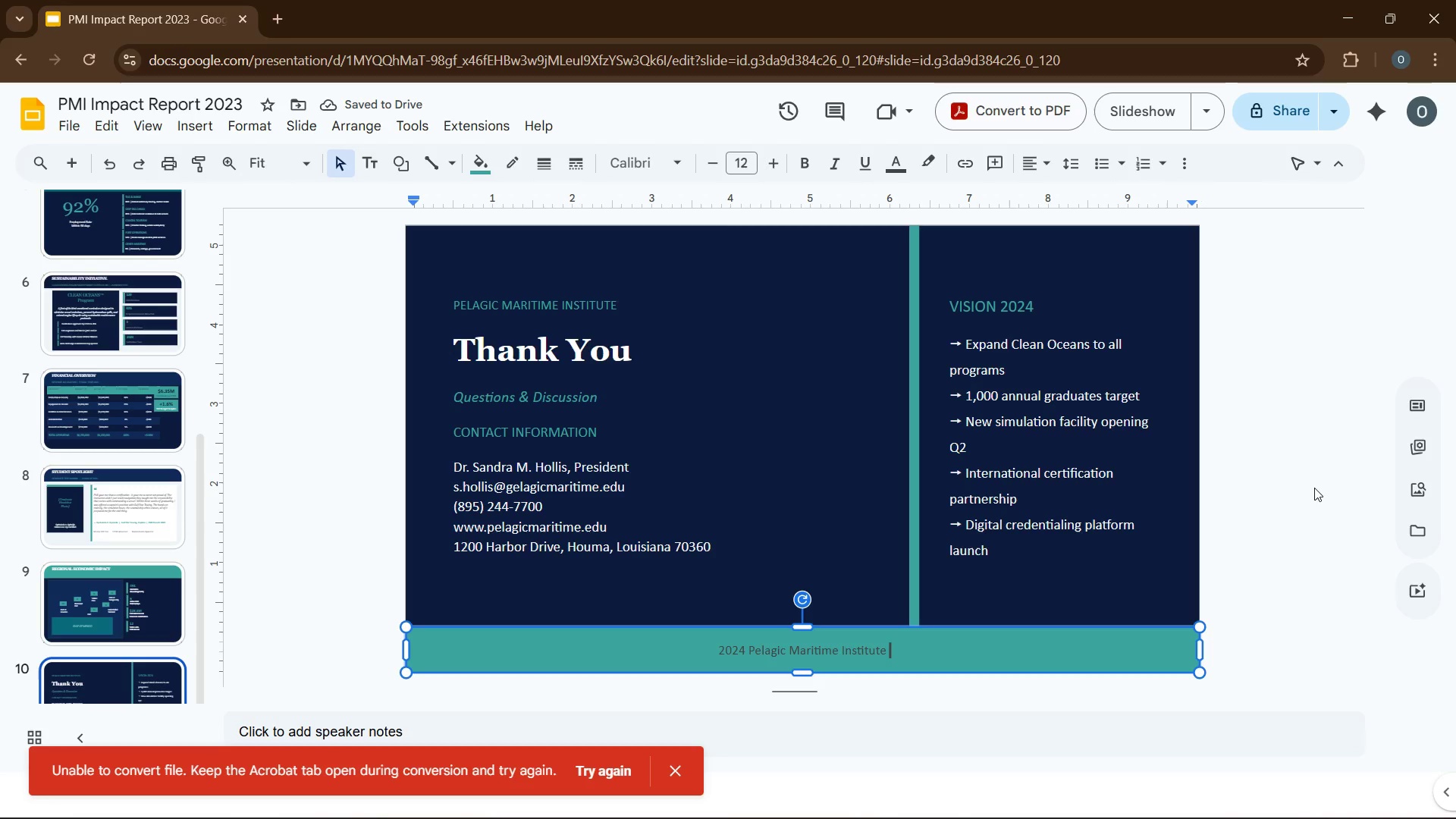 
type(All Rigt Reserved  USCG Approved Institu)
 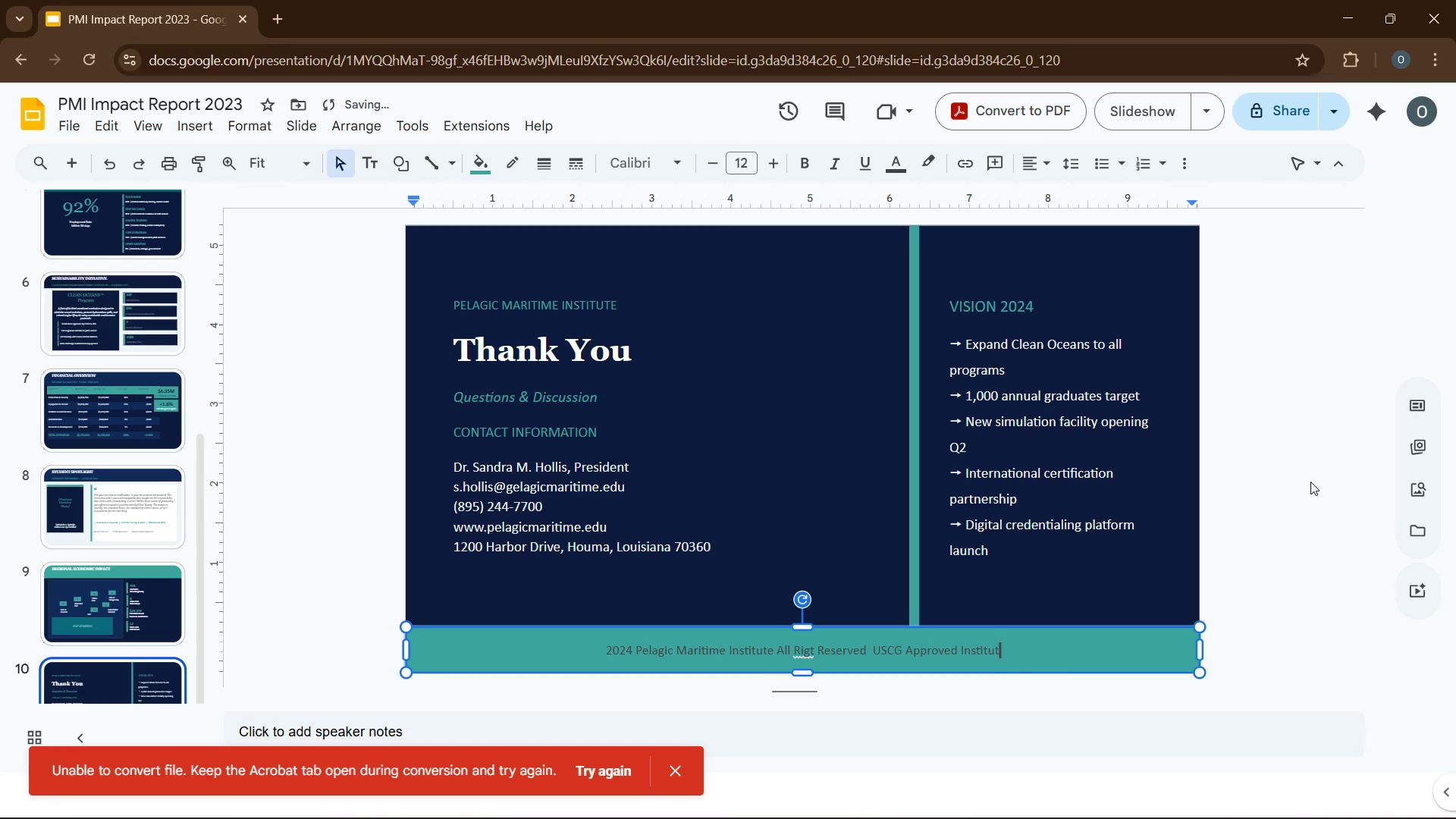 
type(tion)
 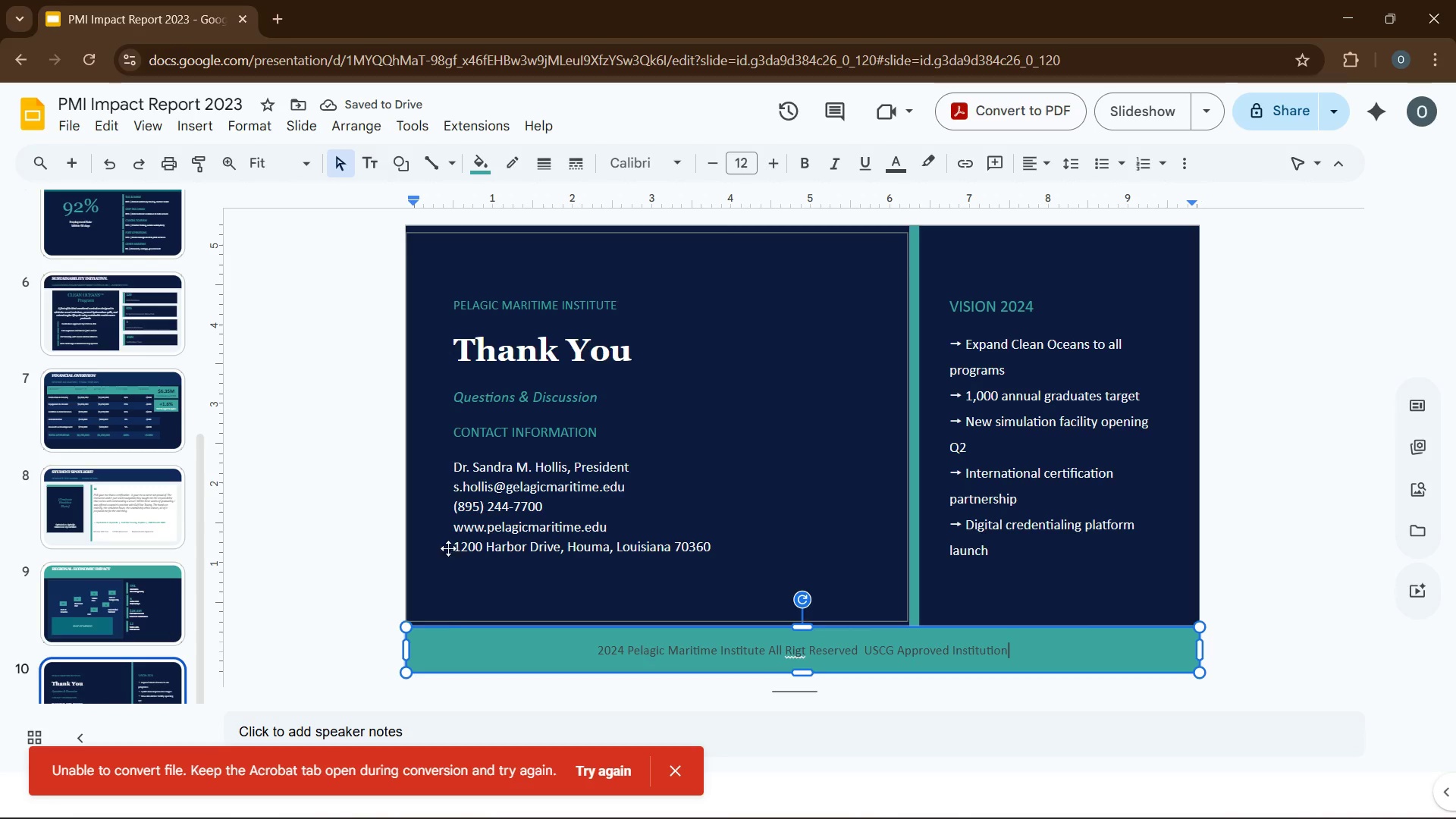 
wait(10.34)
 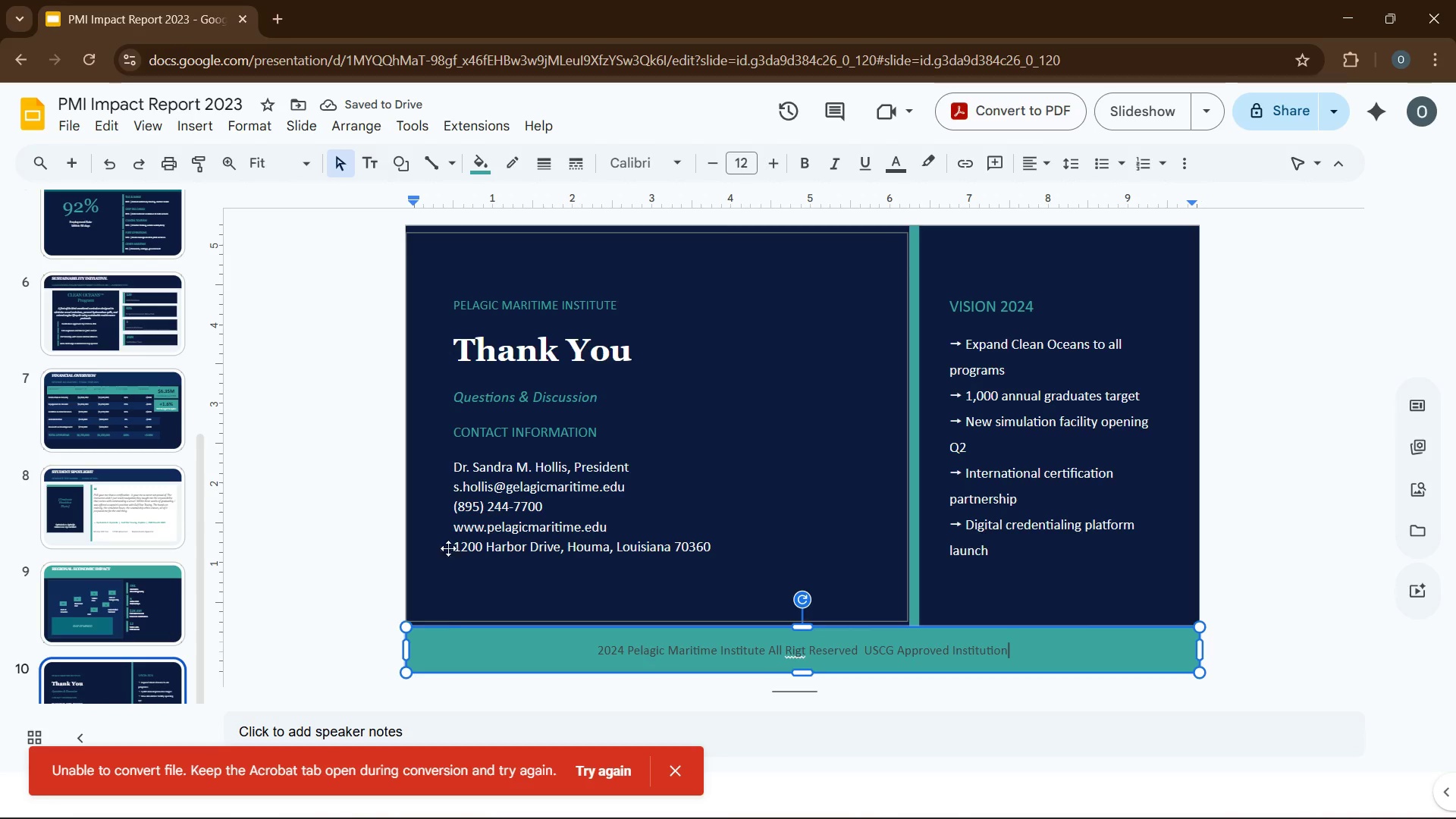 
left_click([802, 651])
 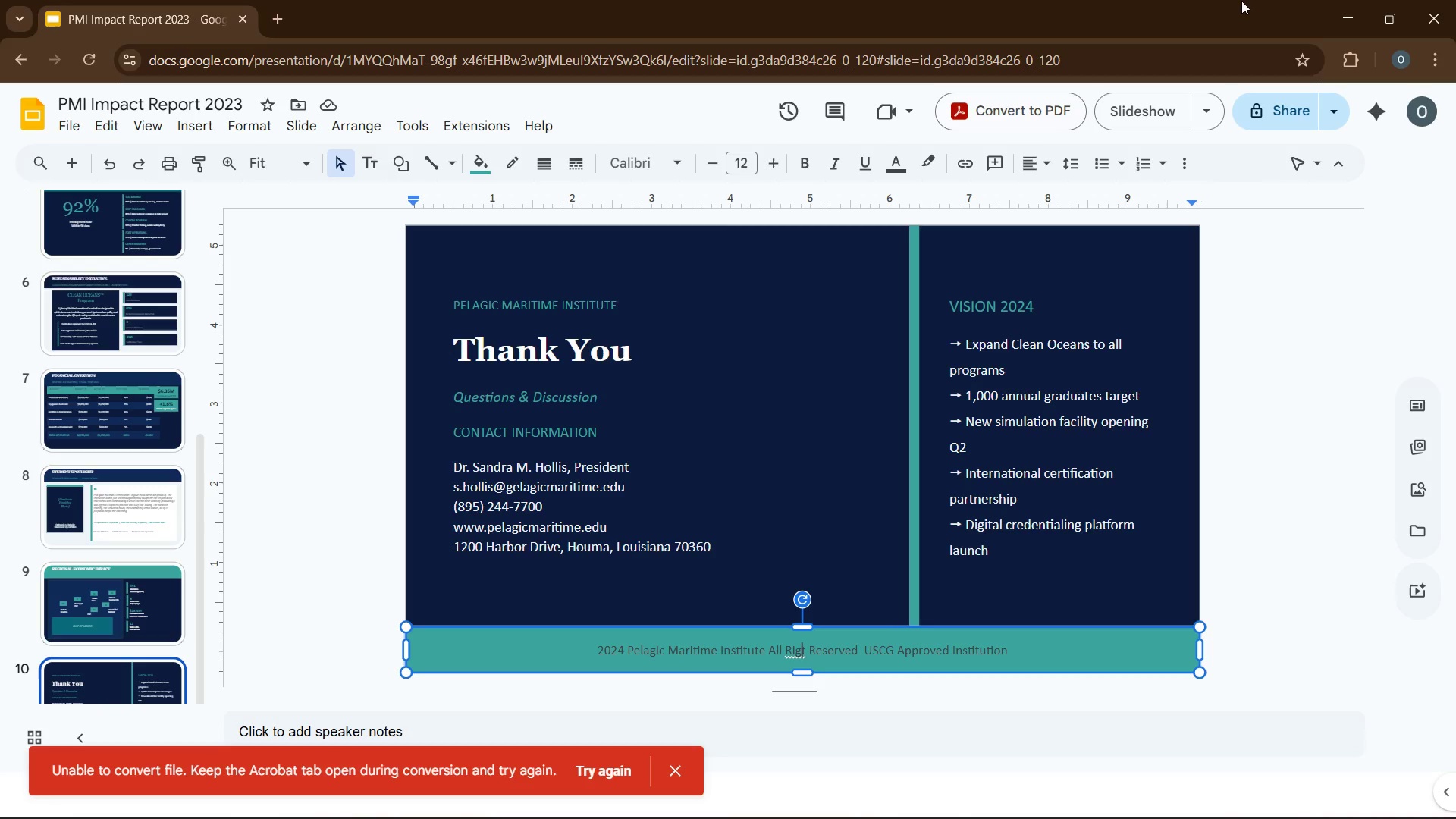 
wait(8.16)
 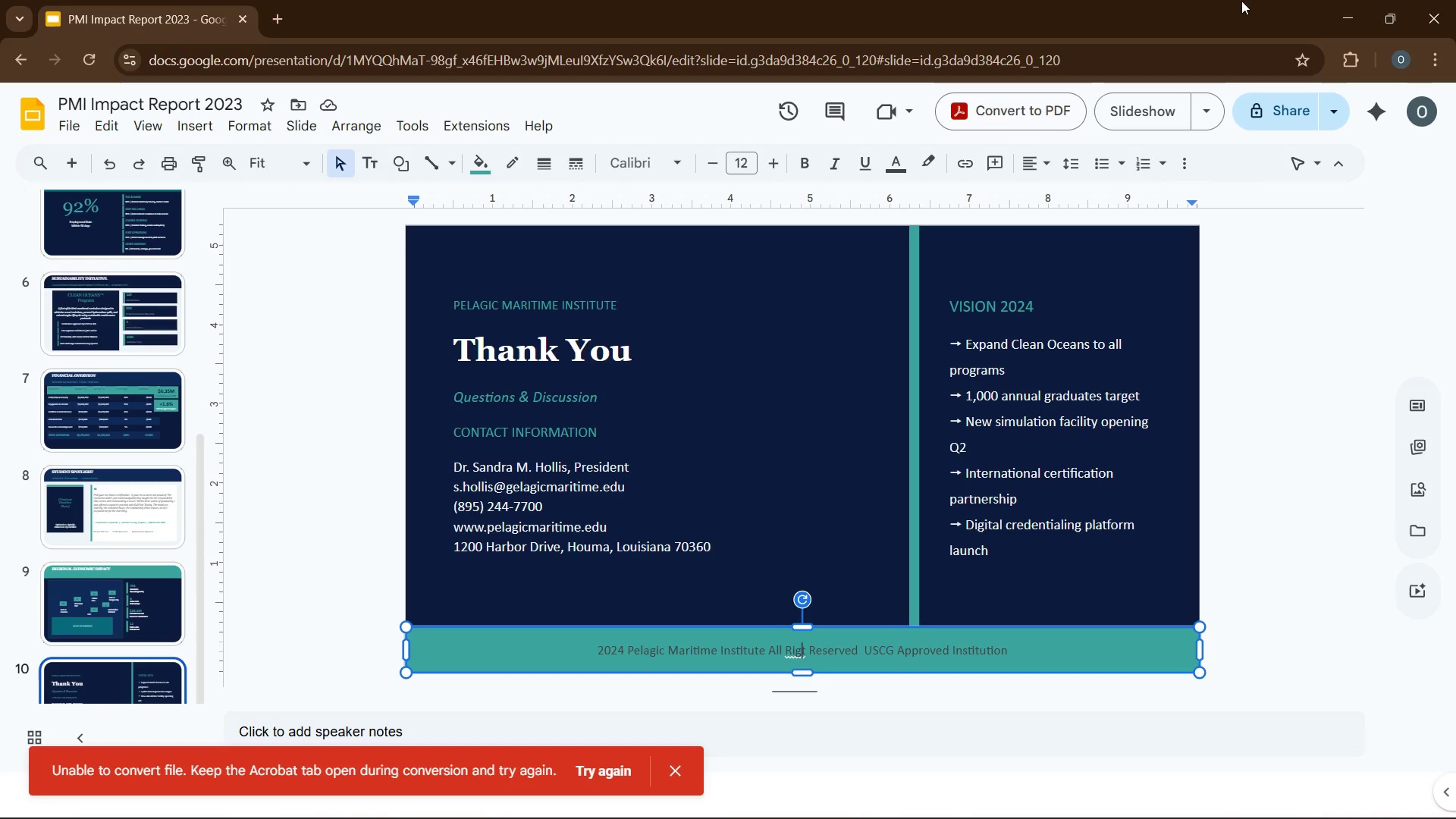 
left_click([789, 652])
 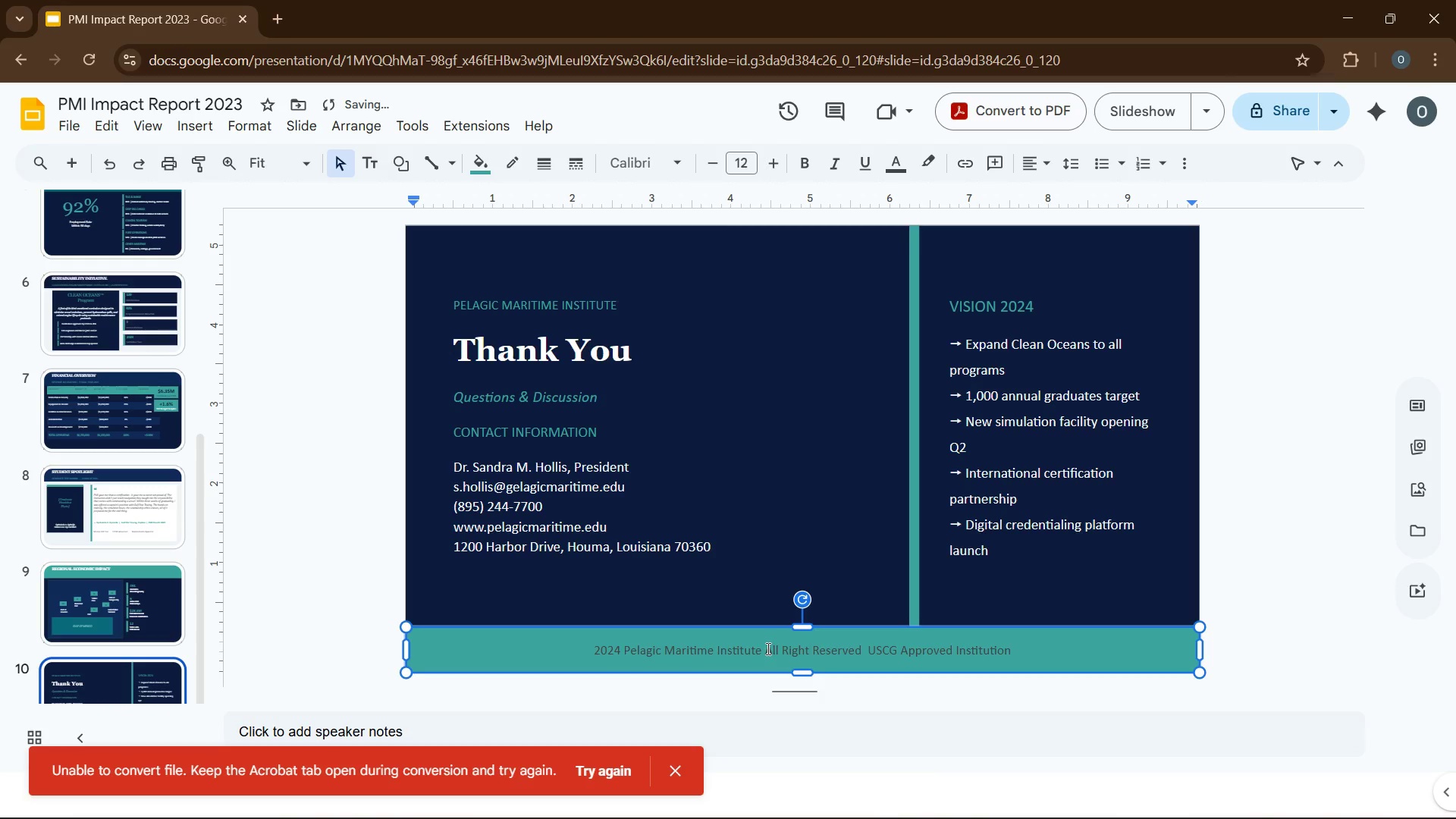 
left_click([764, 652])
 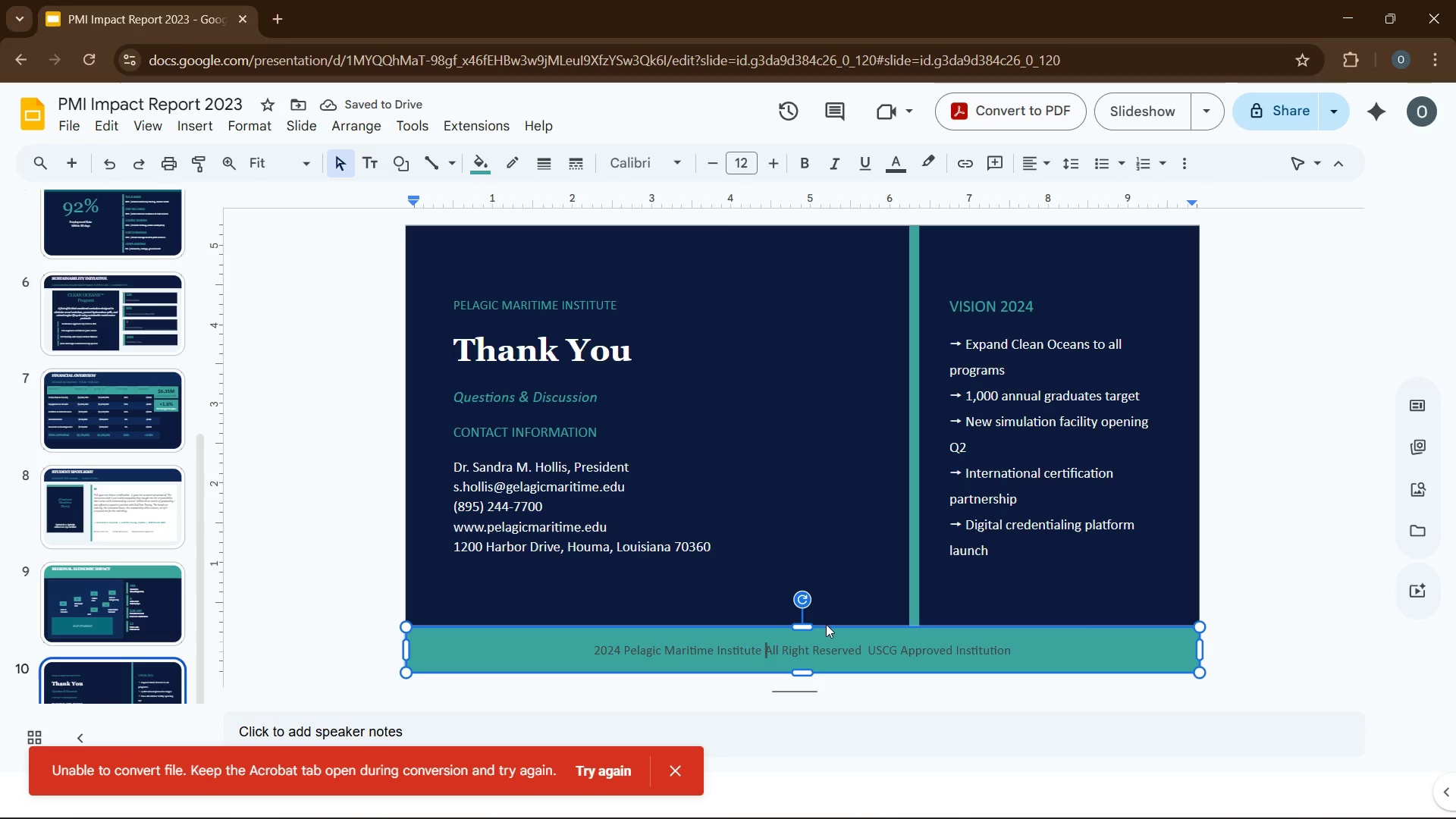 
key(Space)
 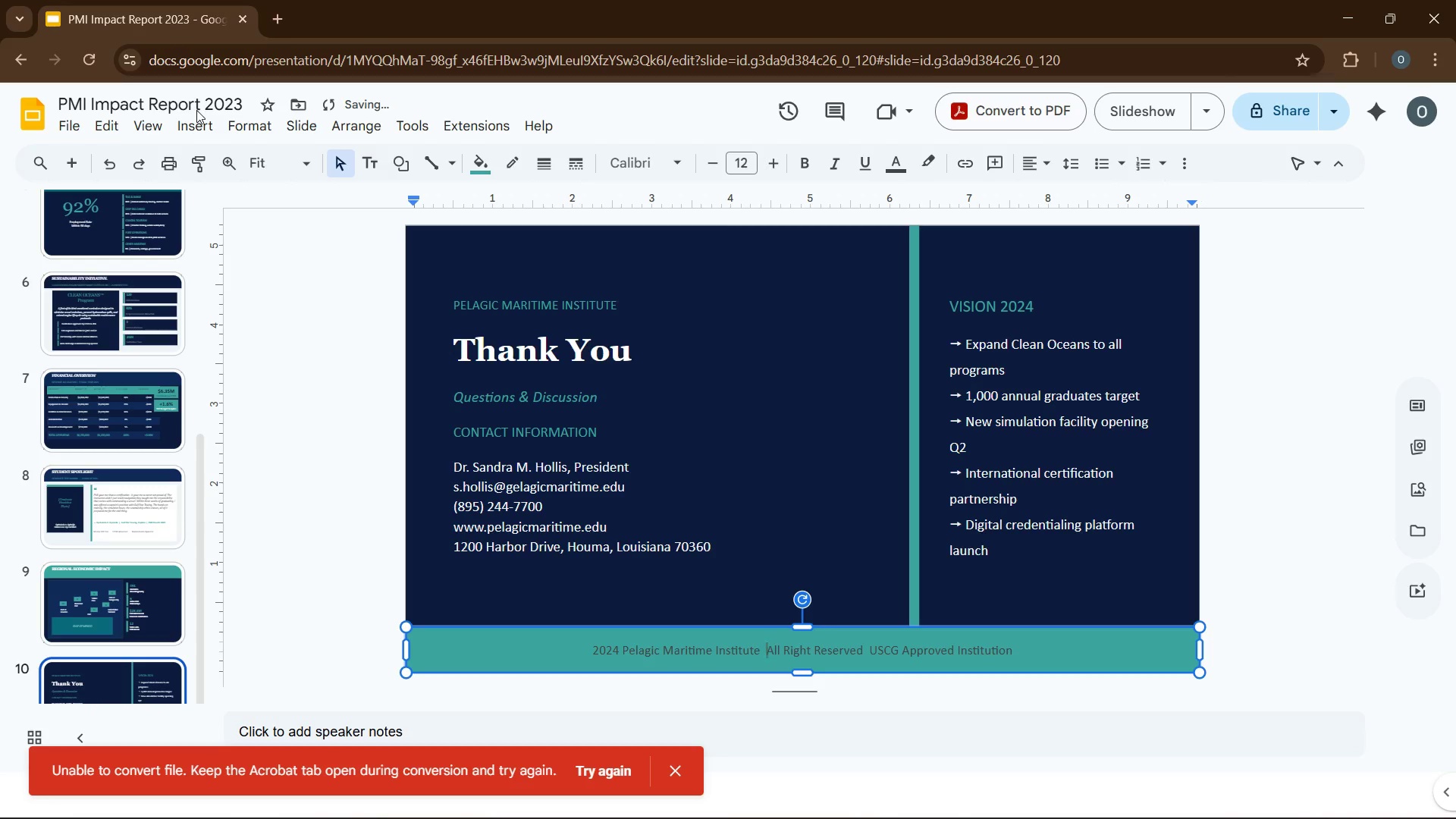 
left_click([190, 123])
 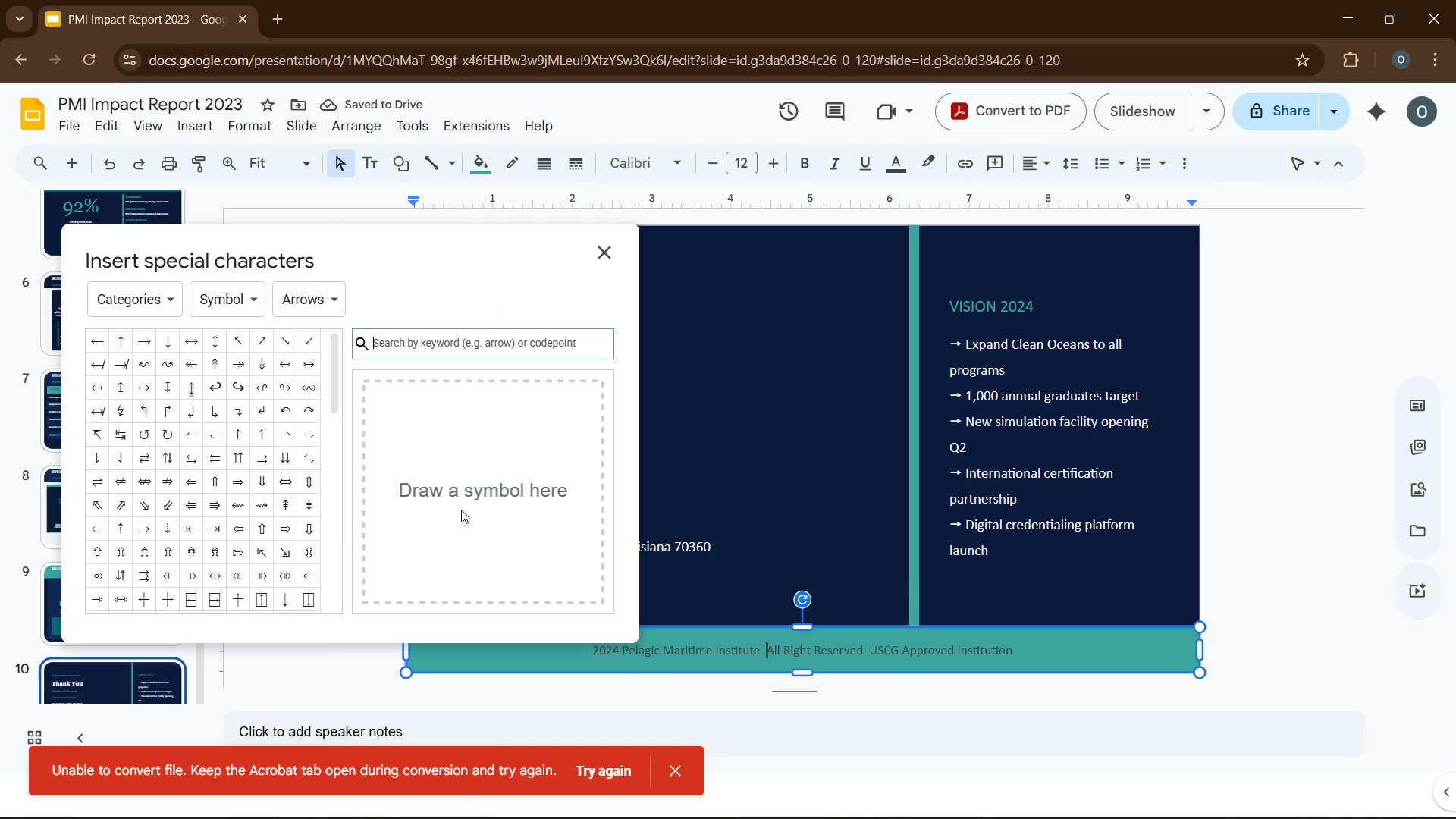 
left_click([473, 350])
 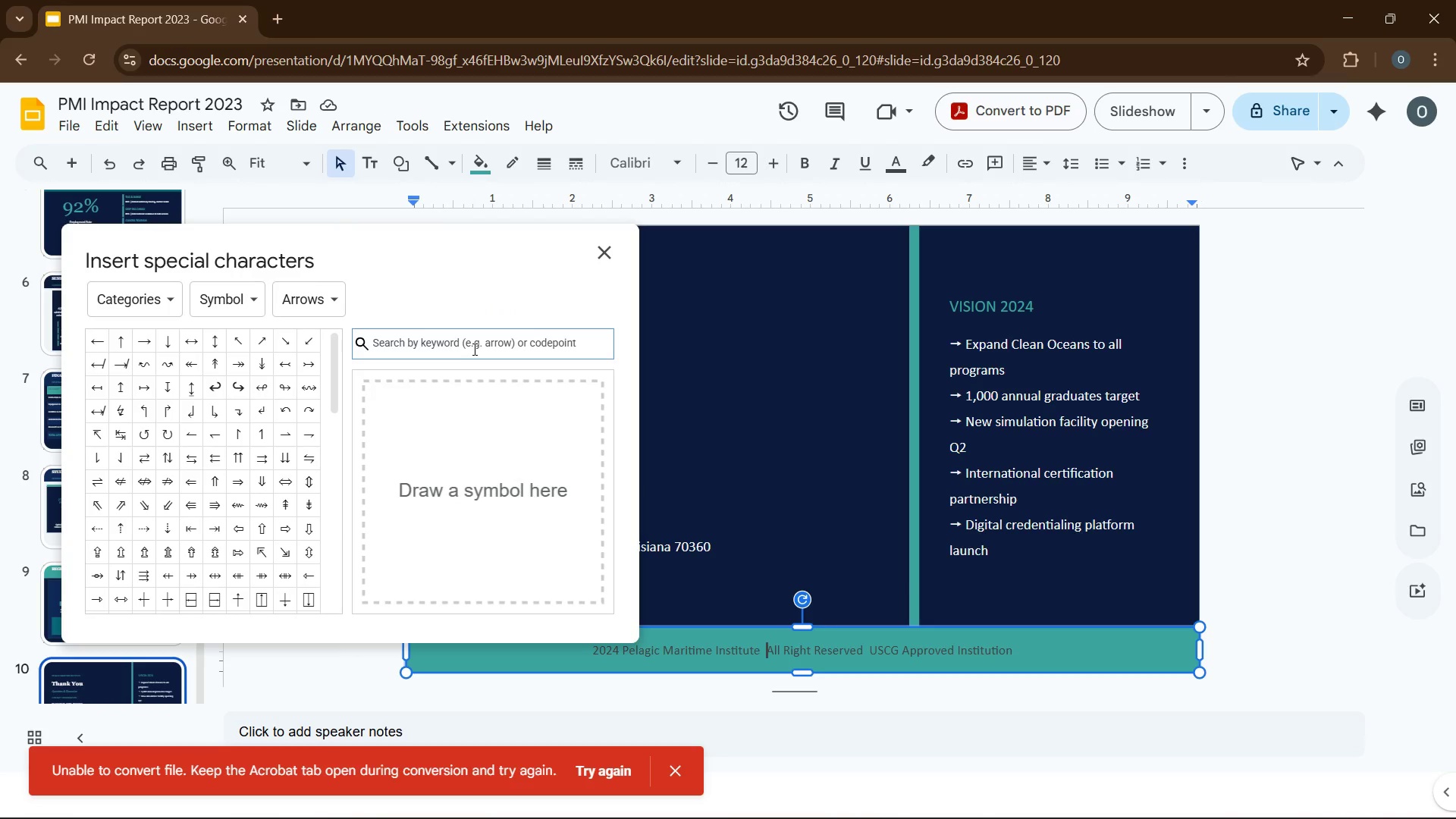 
left_click([473, 349])
 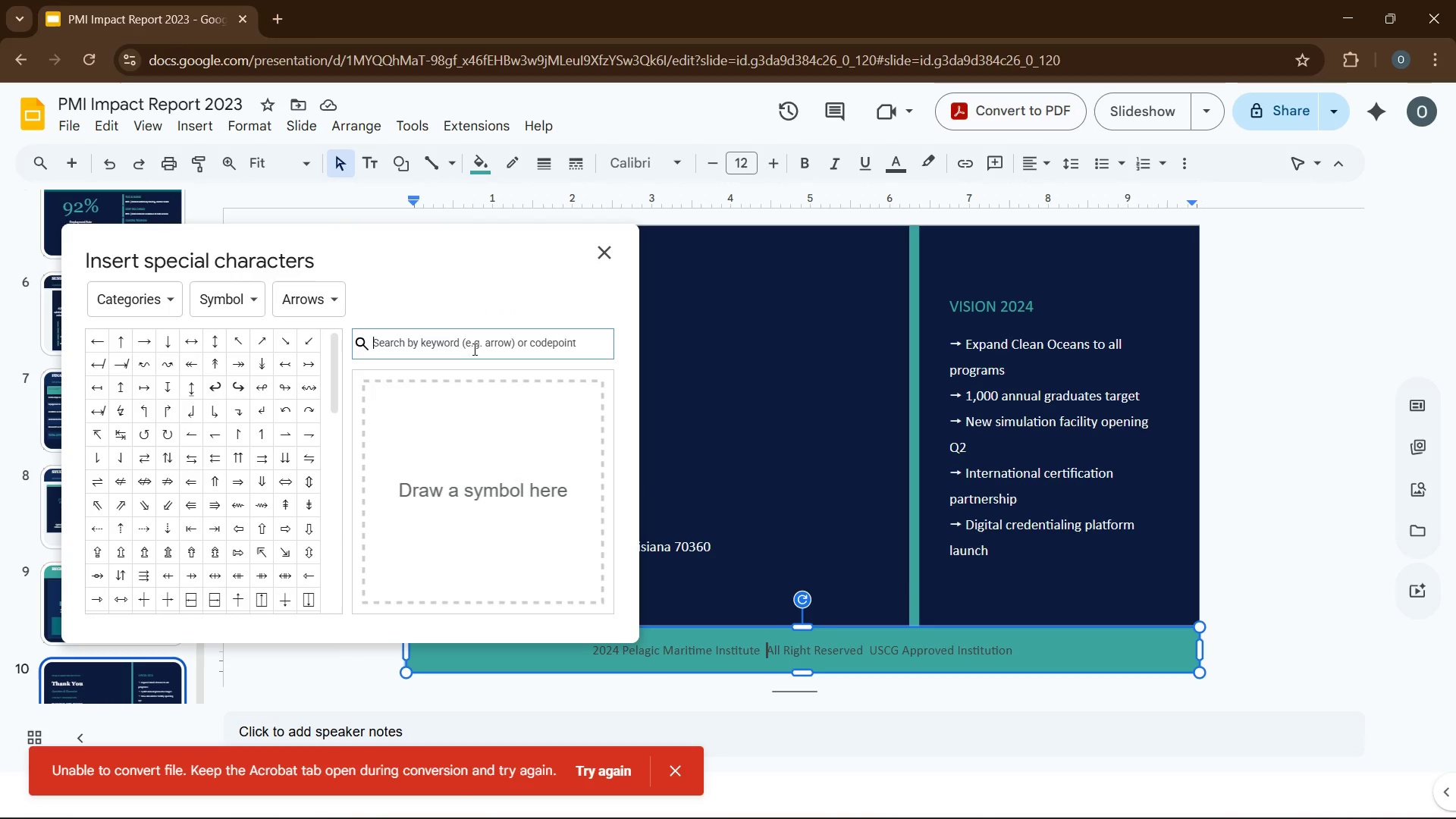 
type(dot)
 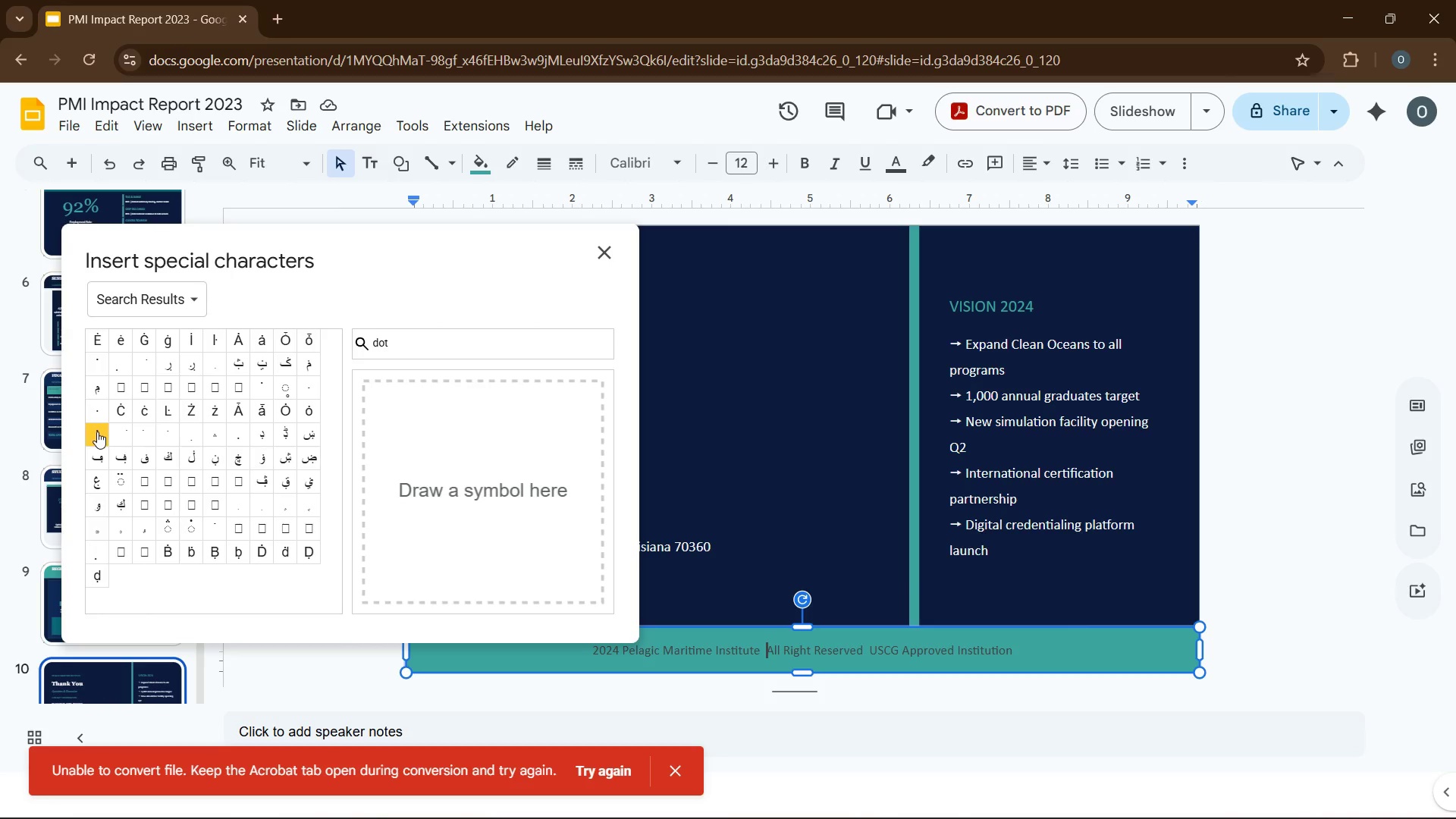 
left_click([99, 414])
 